 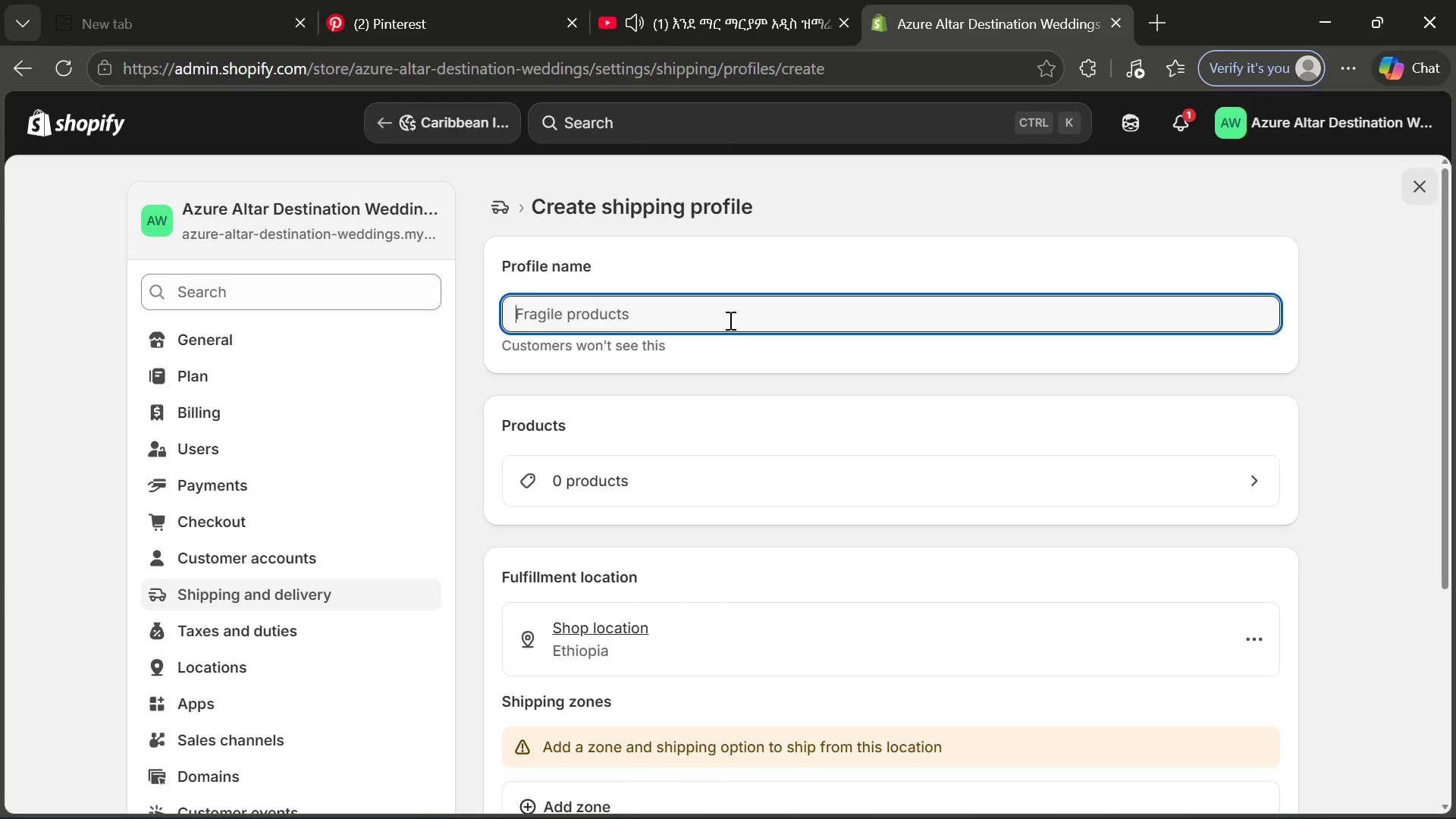 
key(CapsLock)
 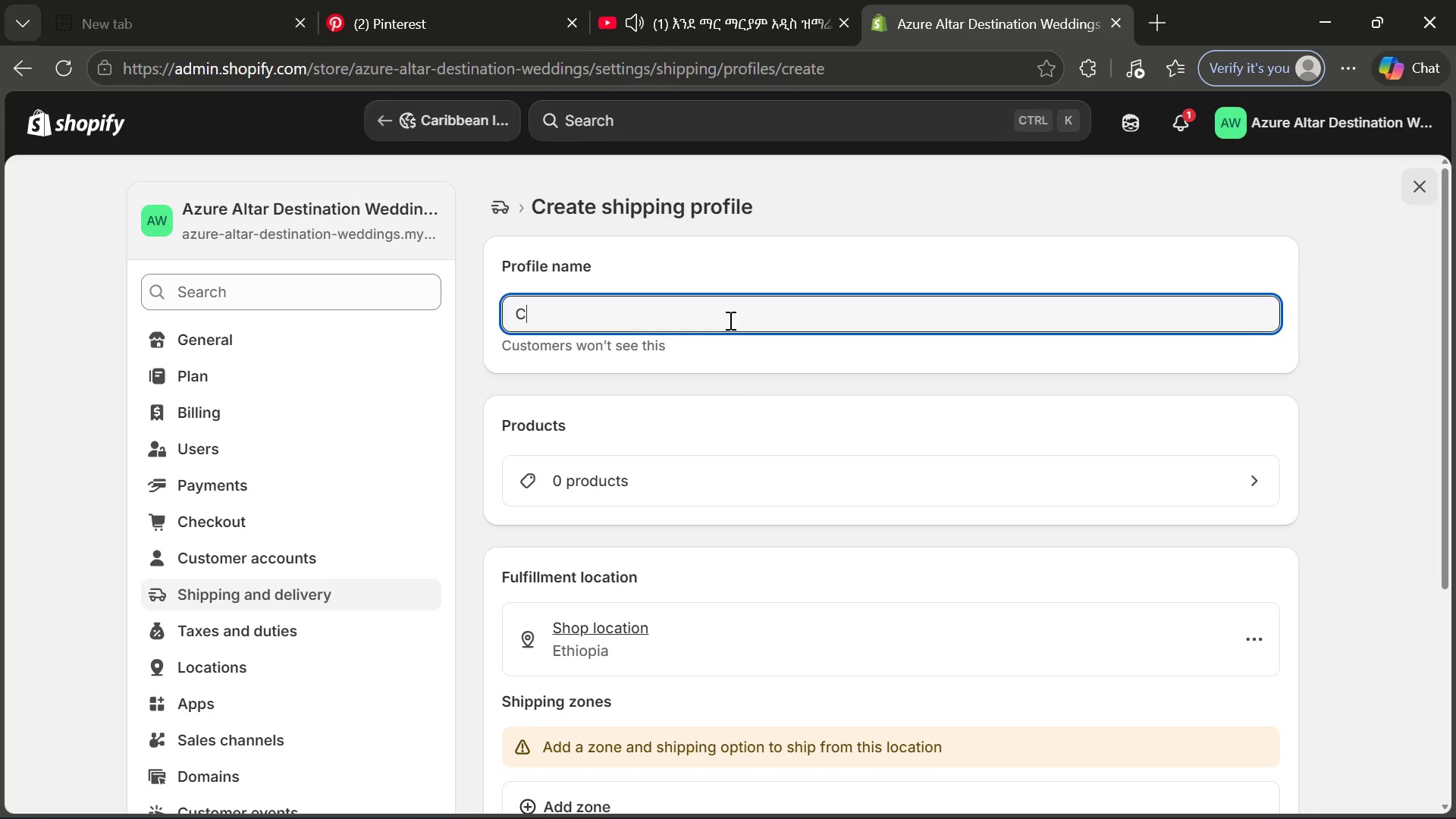 
key(C)
 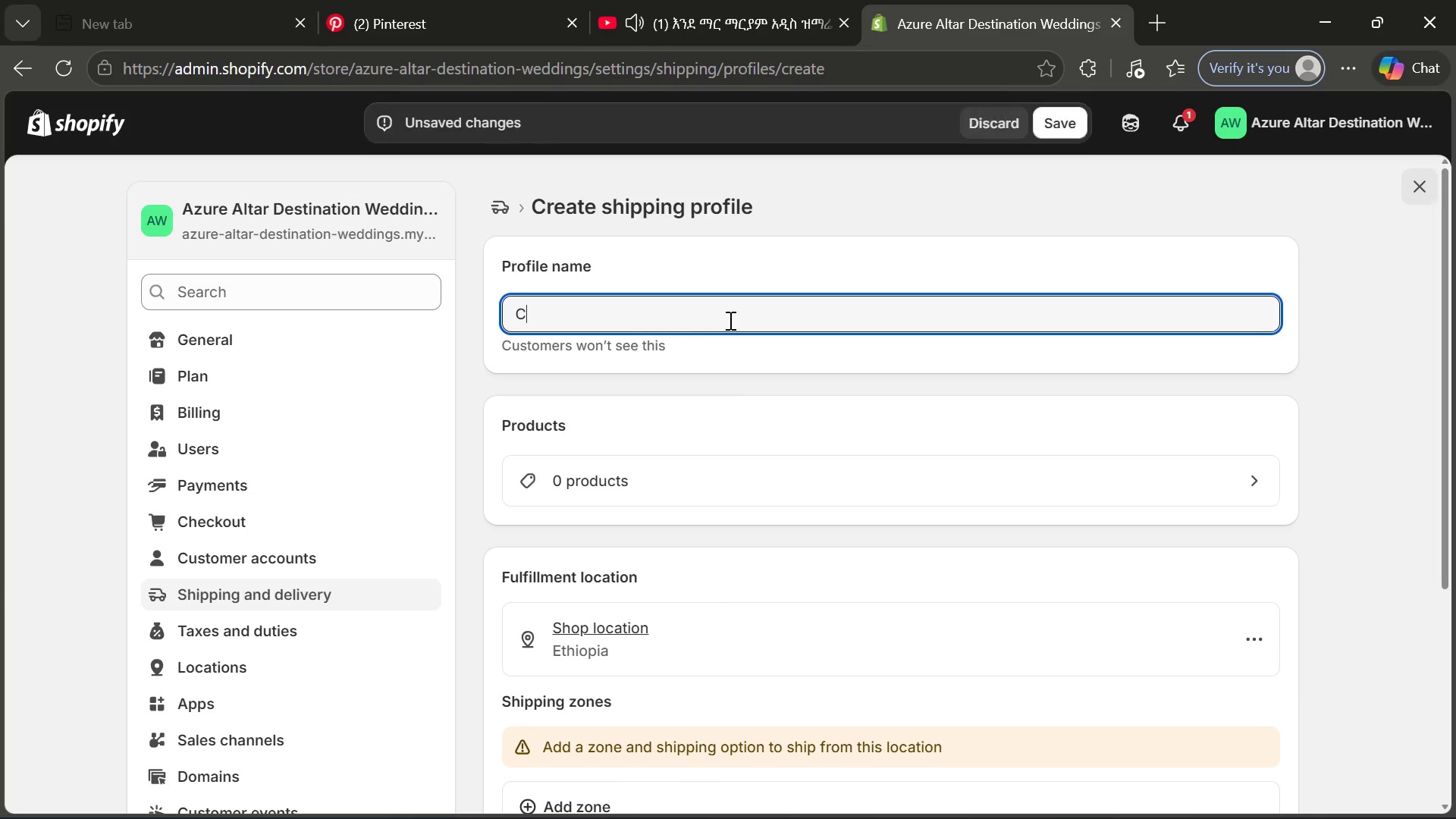 
key(CapsLock)
 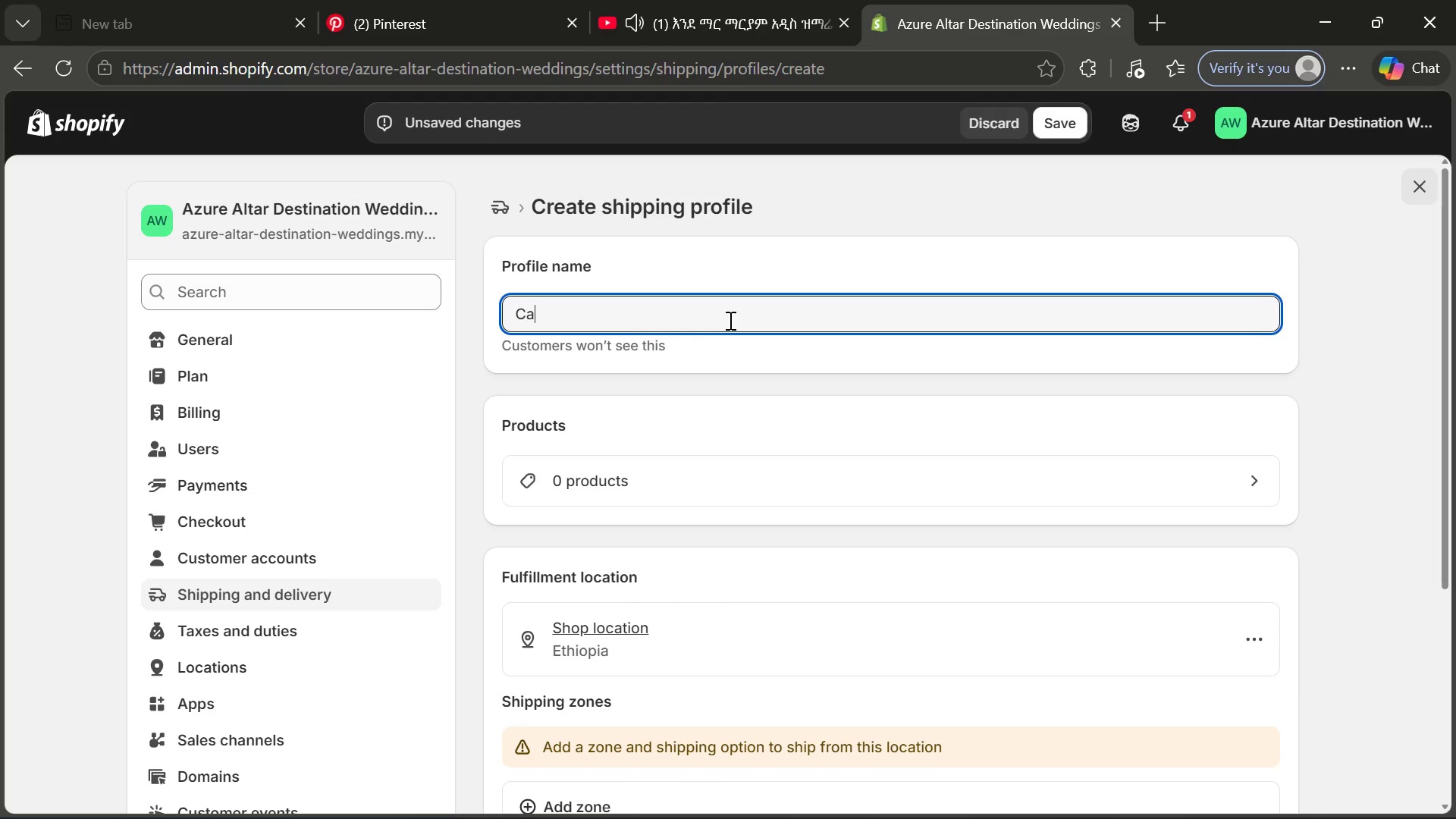 
key(A)
 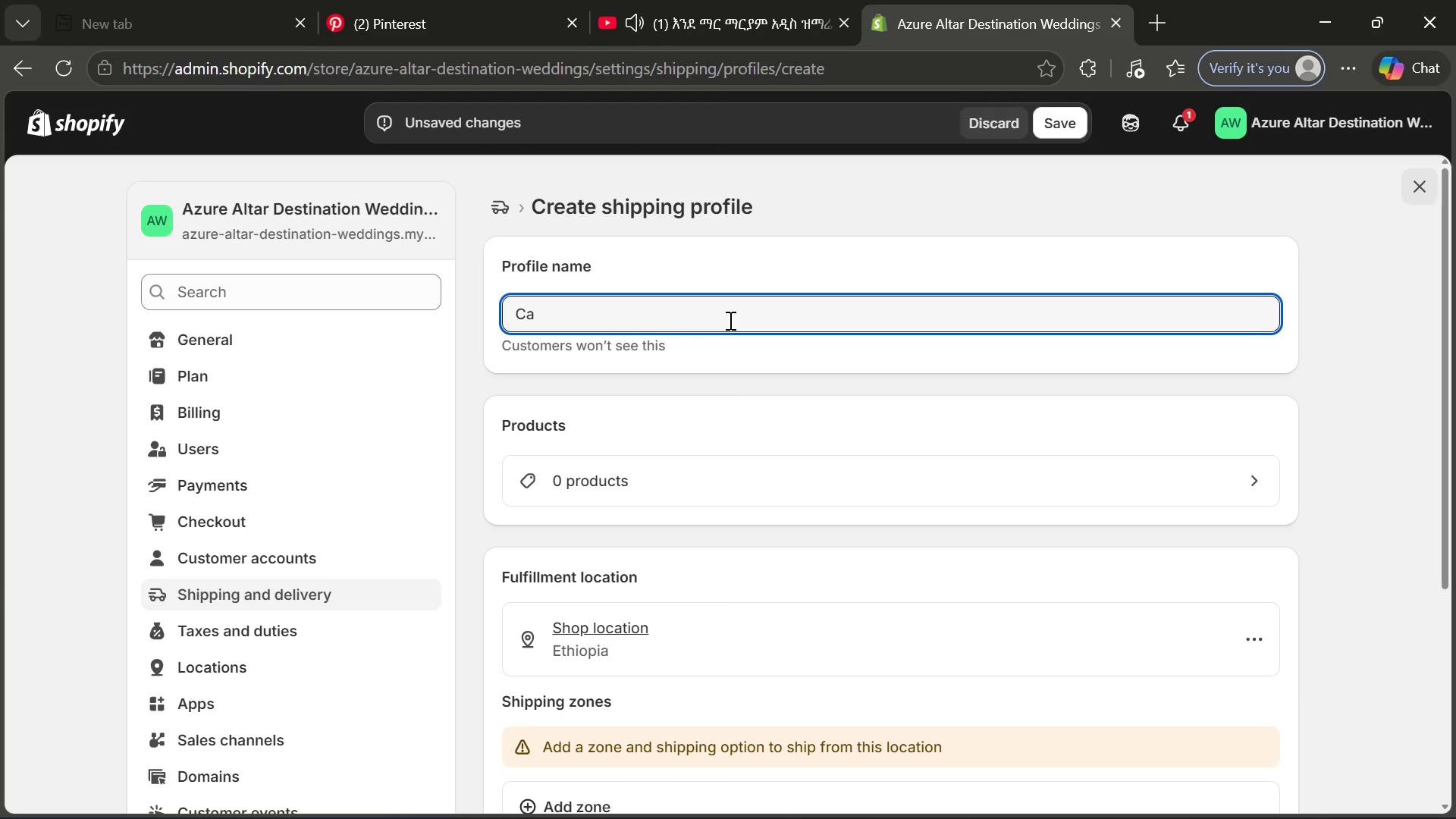 
type(ribbean Islands)
 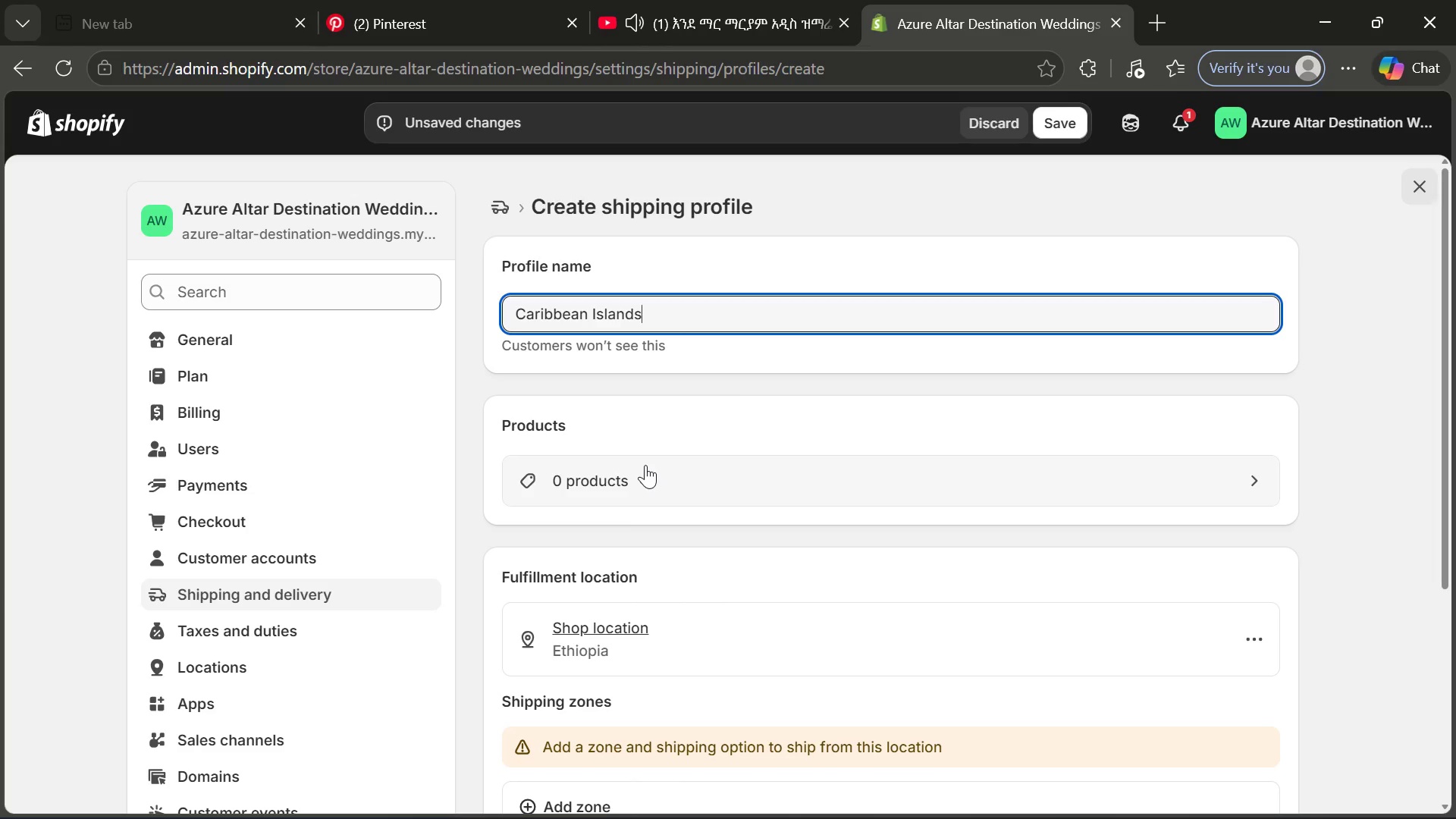 
left_click([645, 465])
 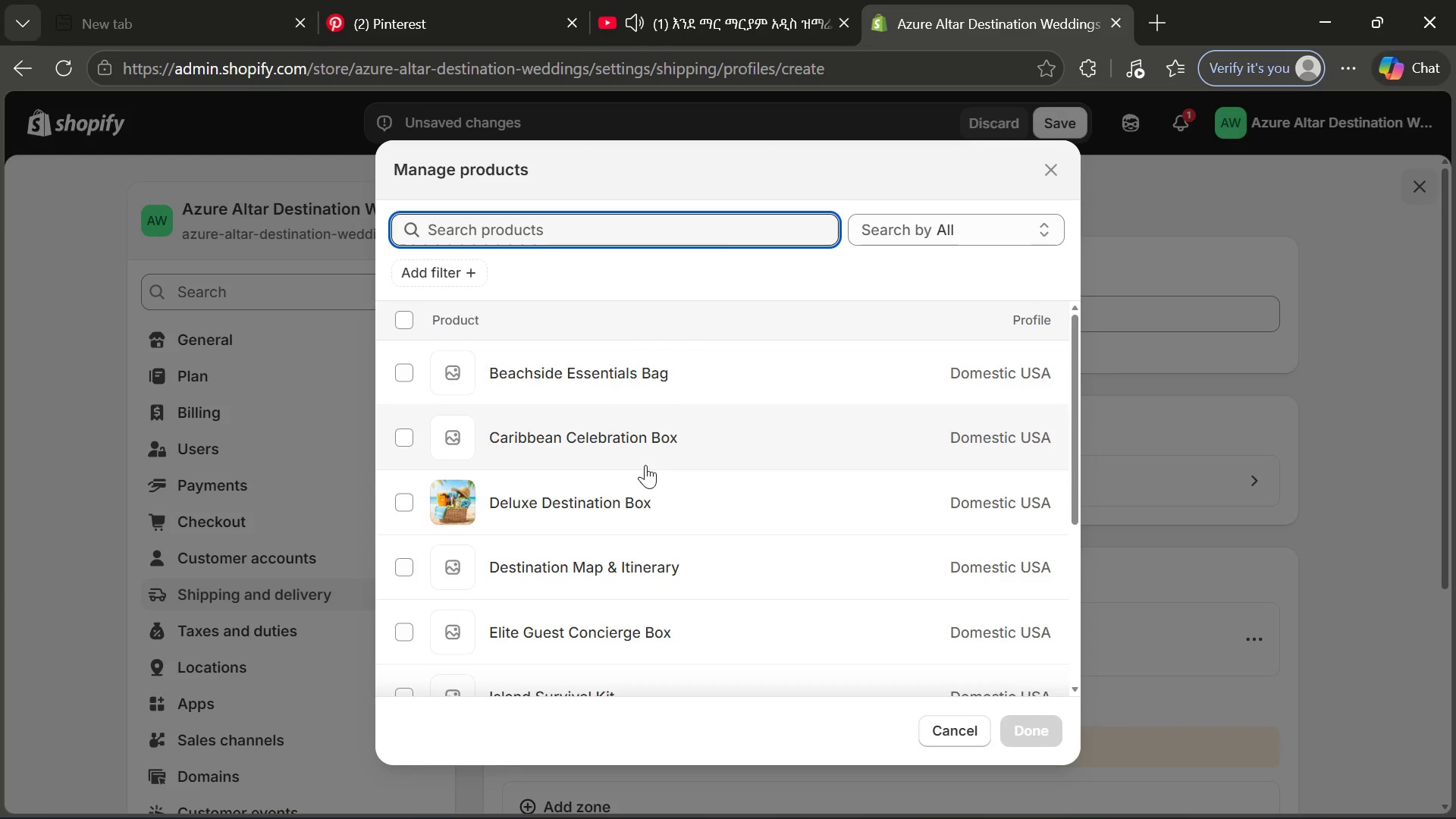 
wait(18.31)
 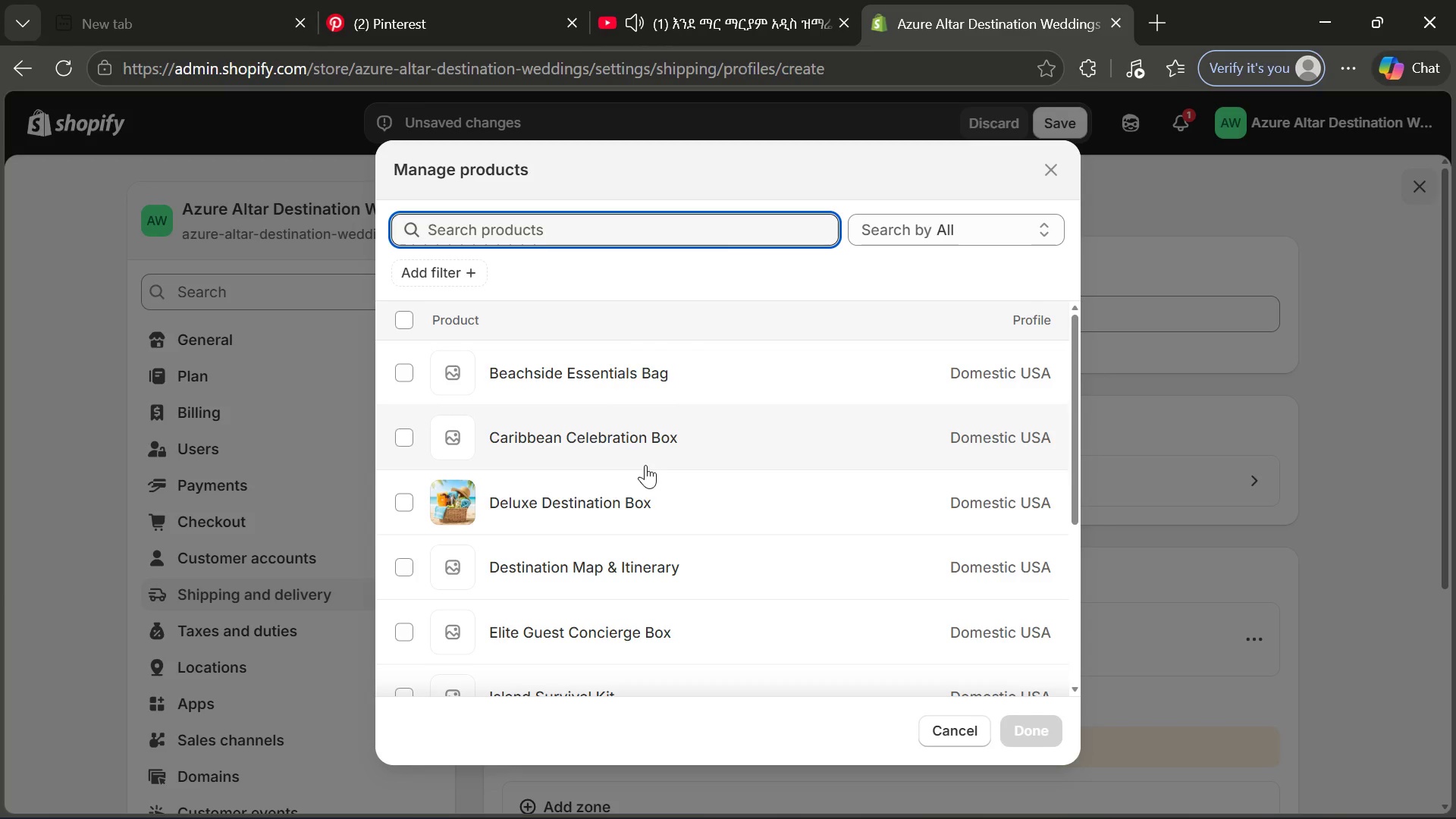 
left_click([407, 539])
 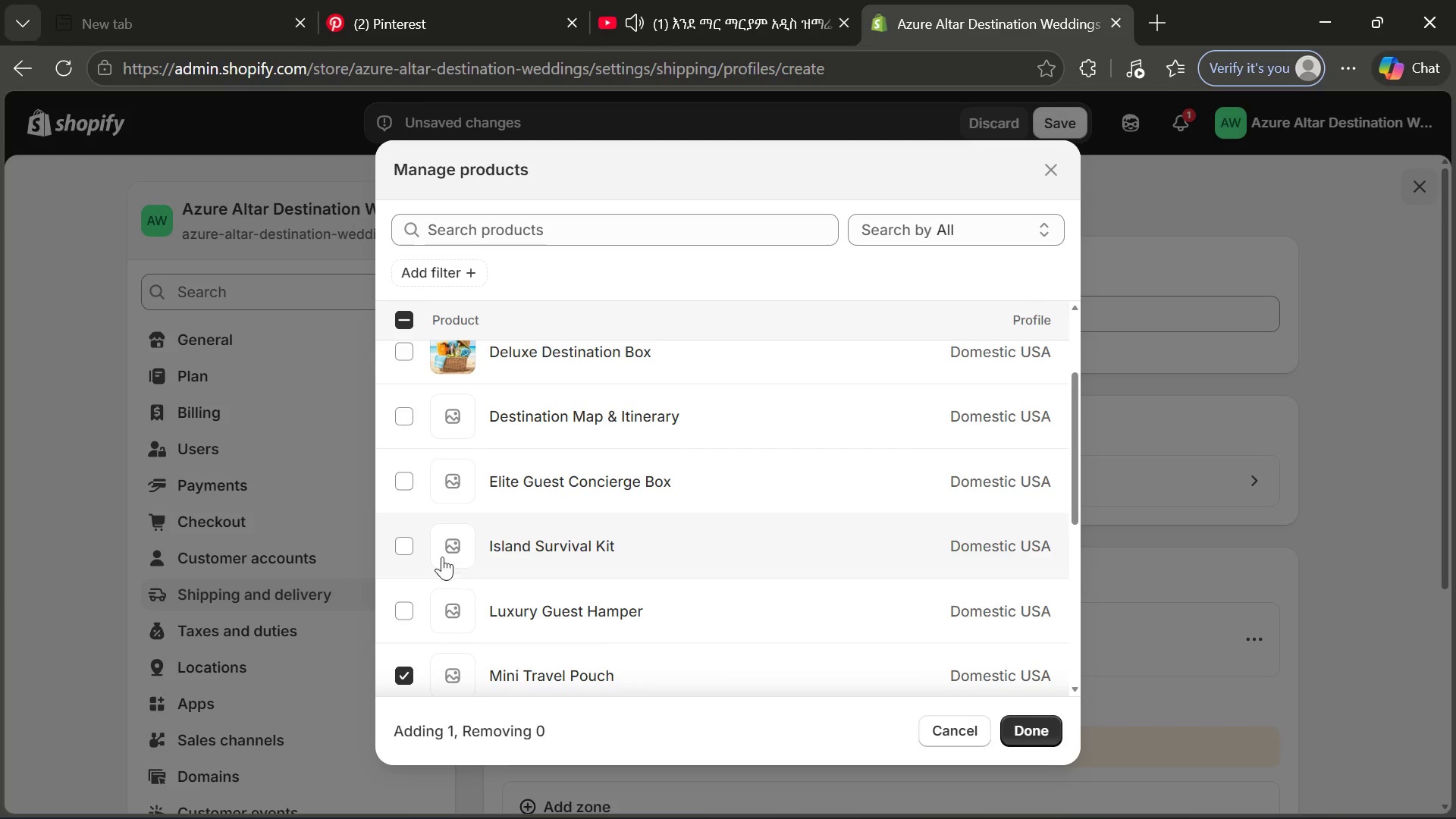 
wait(5.5)
 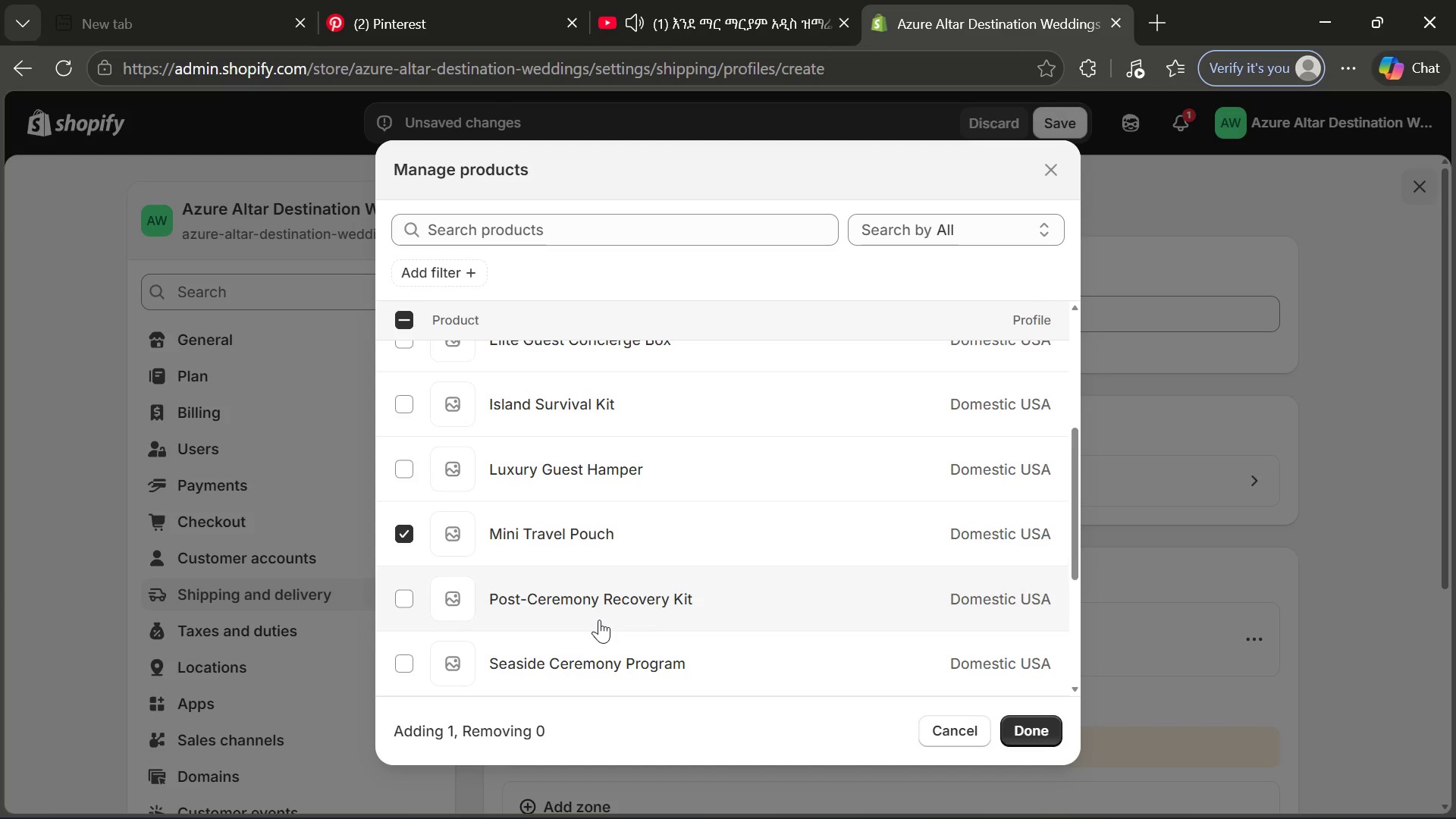 
left_click([406, 544])
 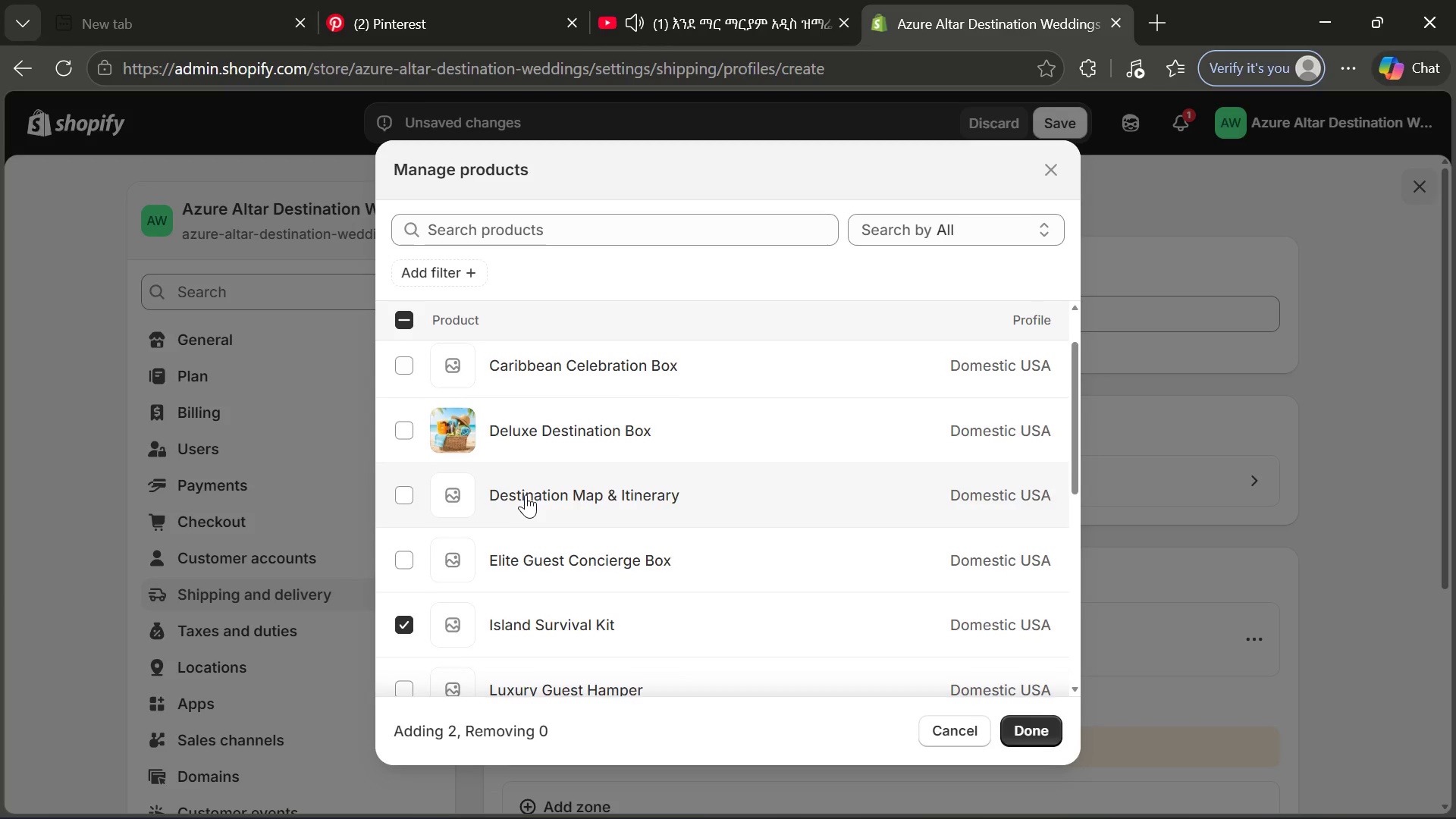 
wait(13.81)
 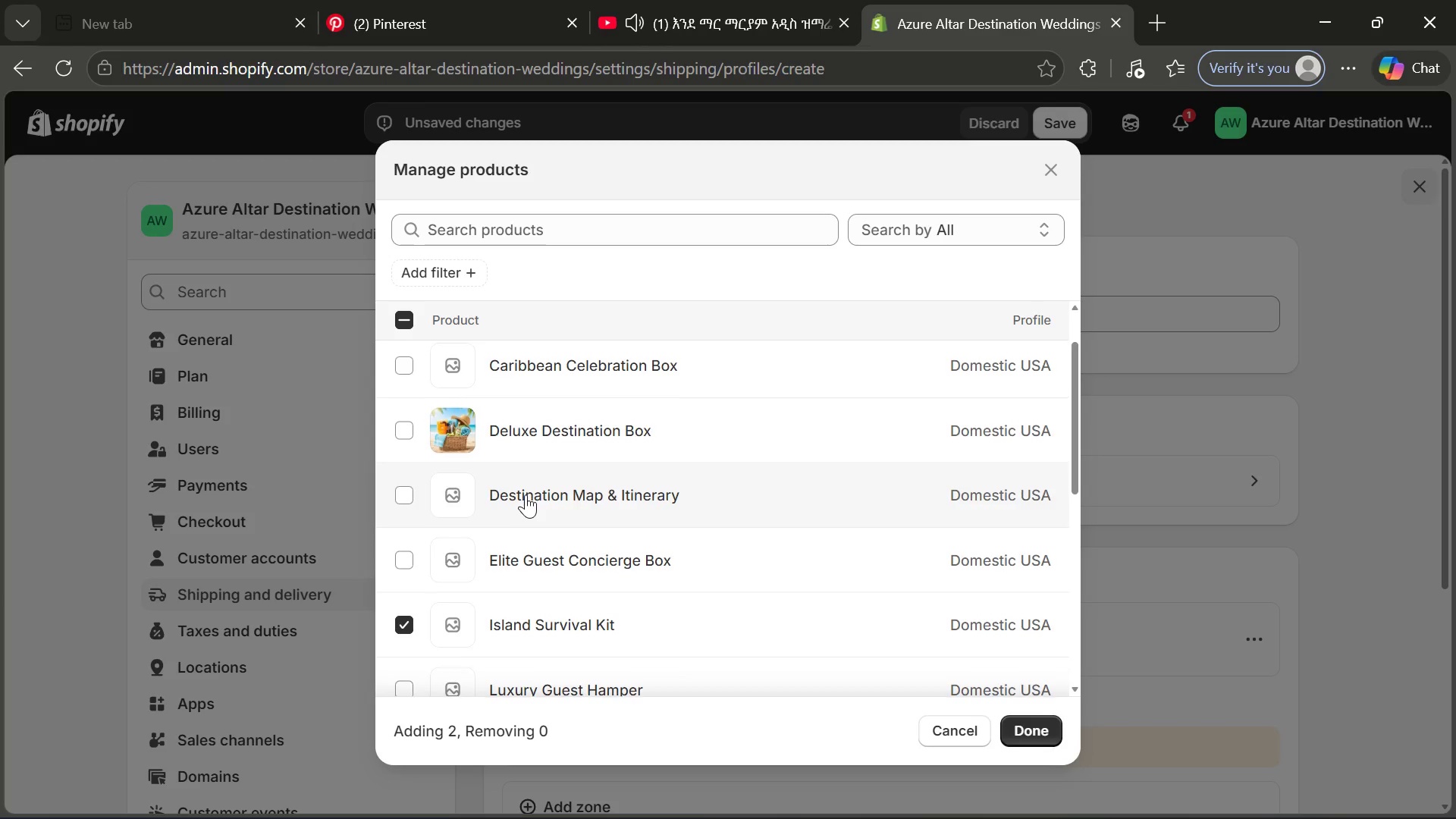 
left_click([403, 444])
 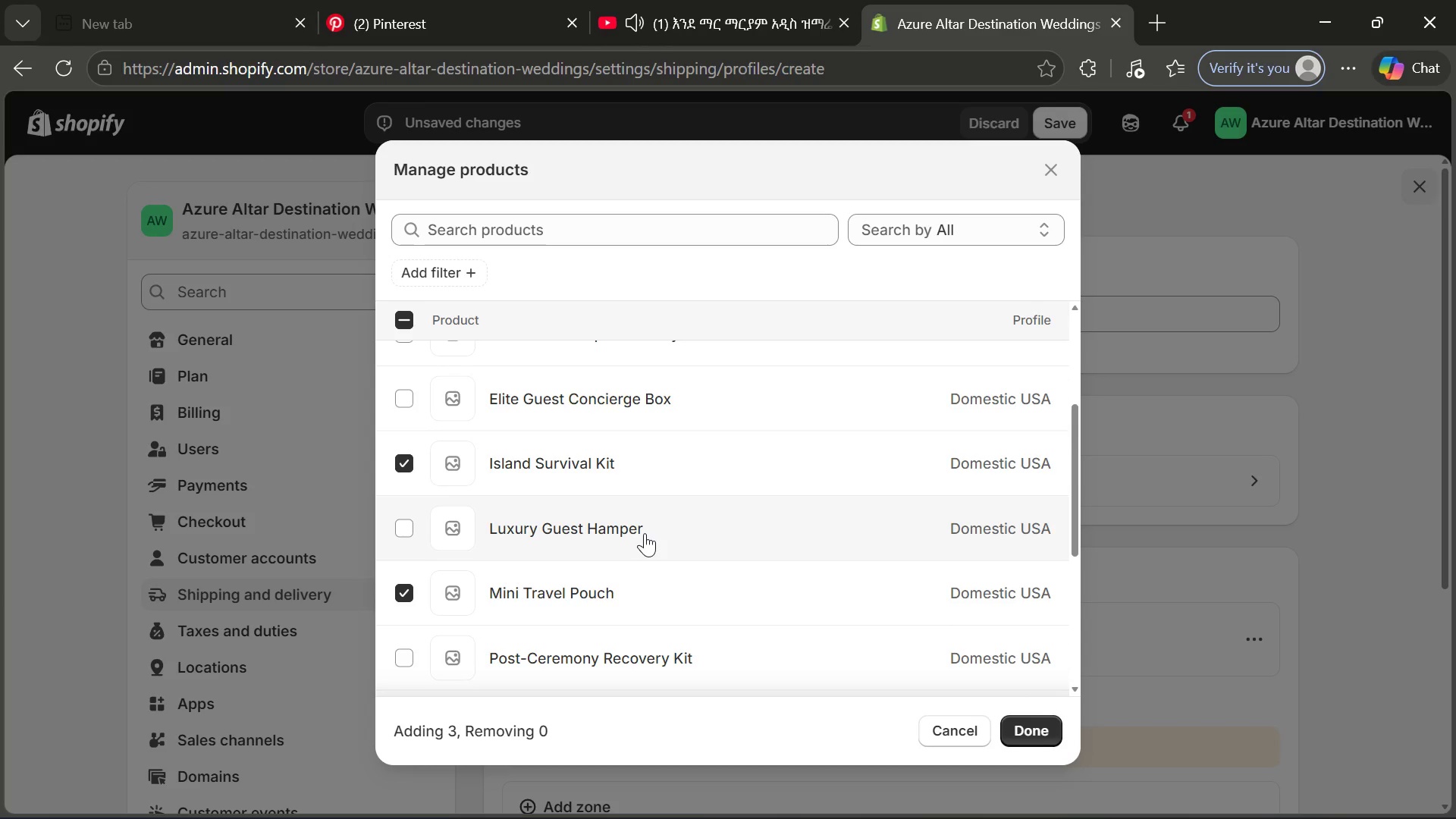 
wait(16.08)
 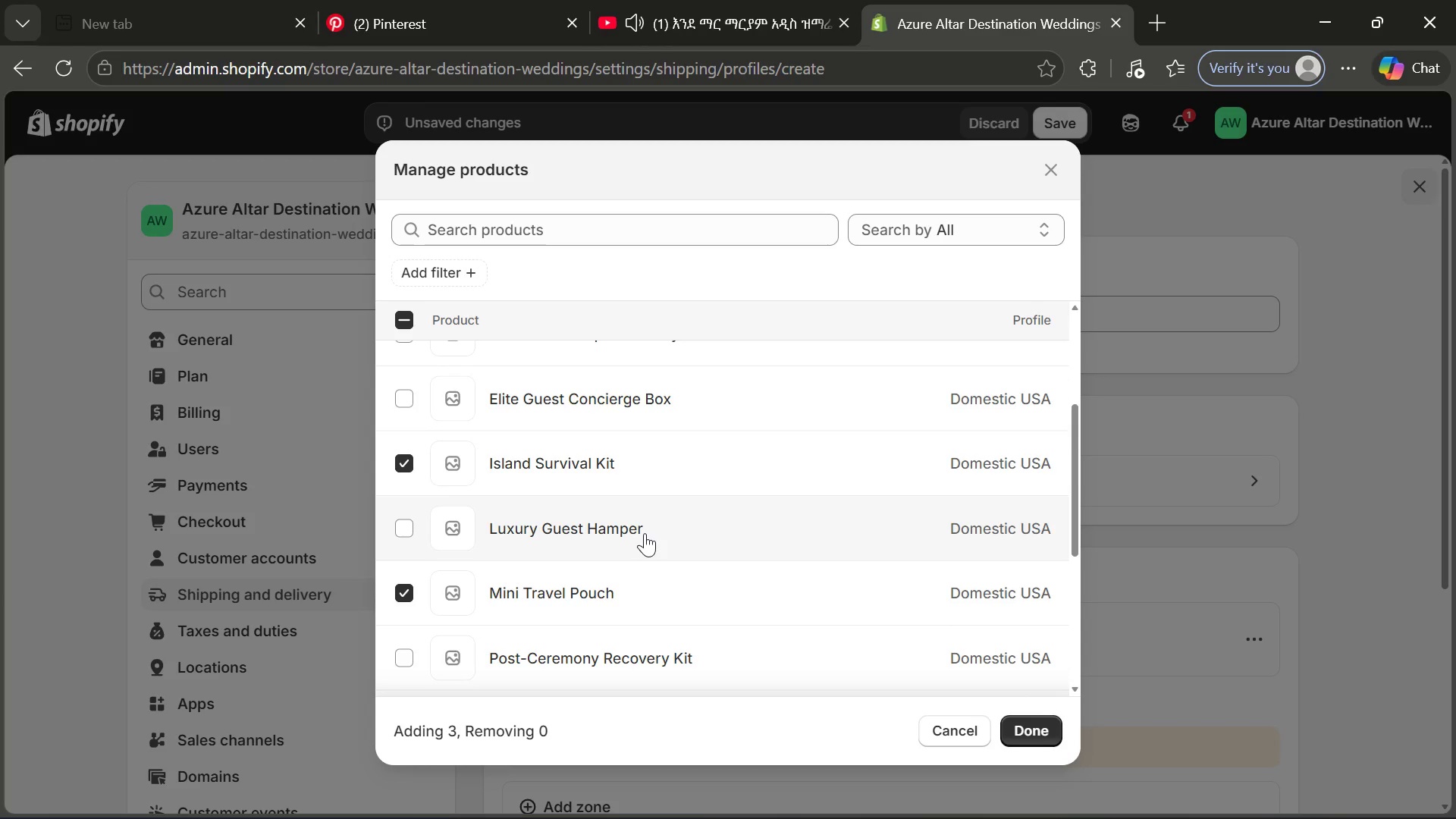 
left_click([407, 481])
 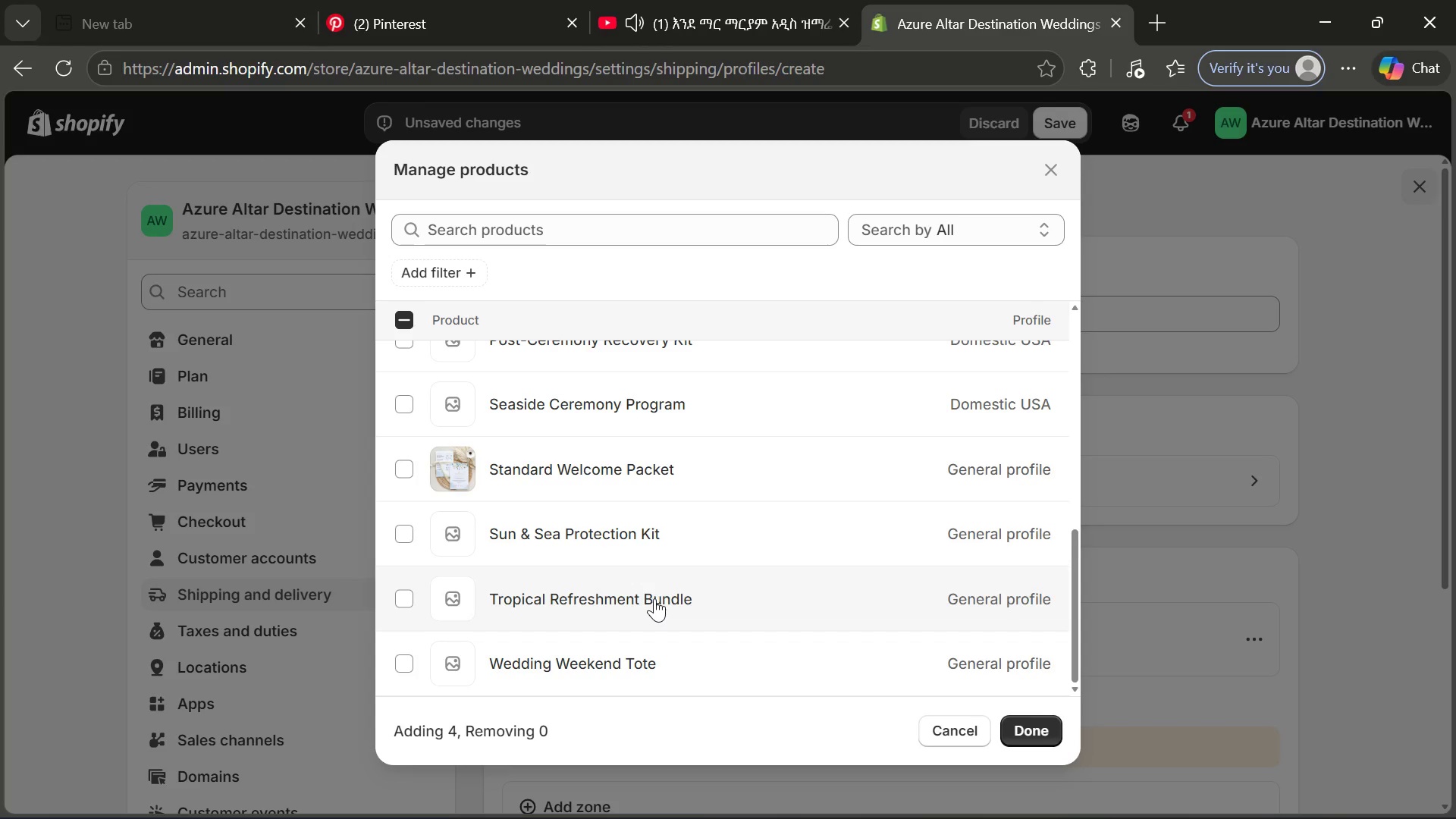 
wait(14.33)
 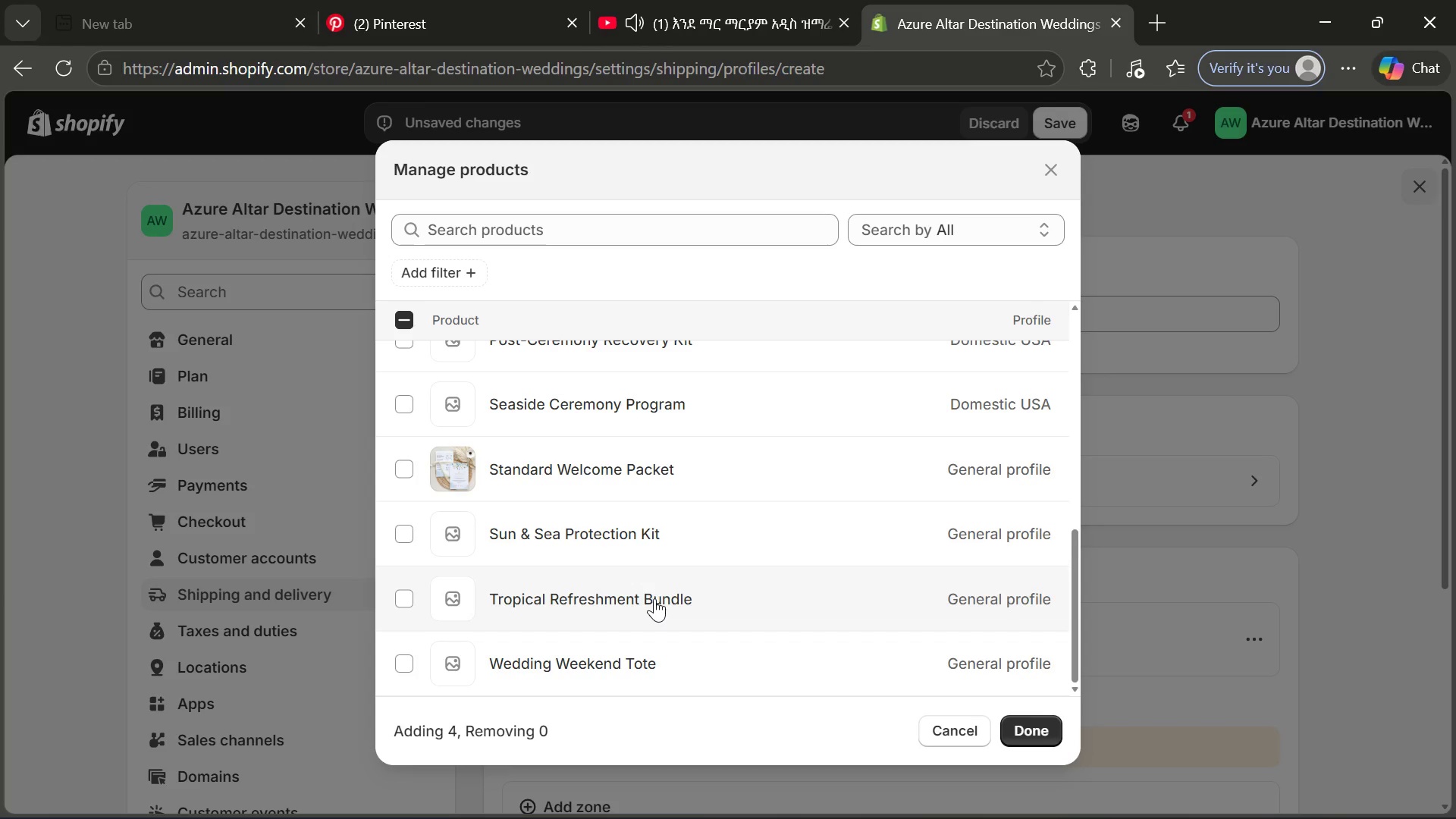 
left_click([403, 431])
 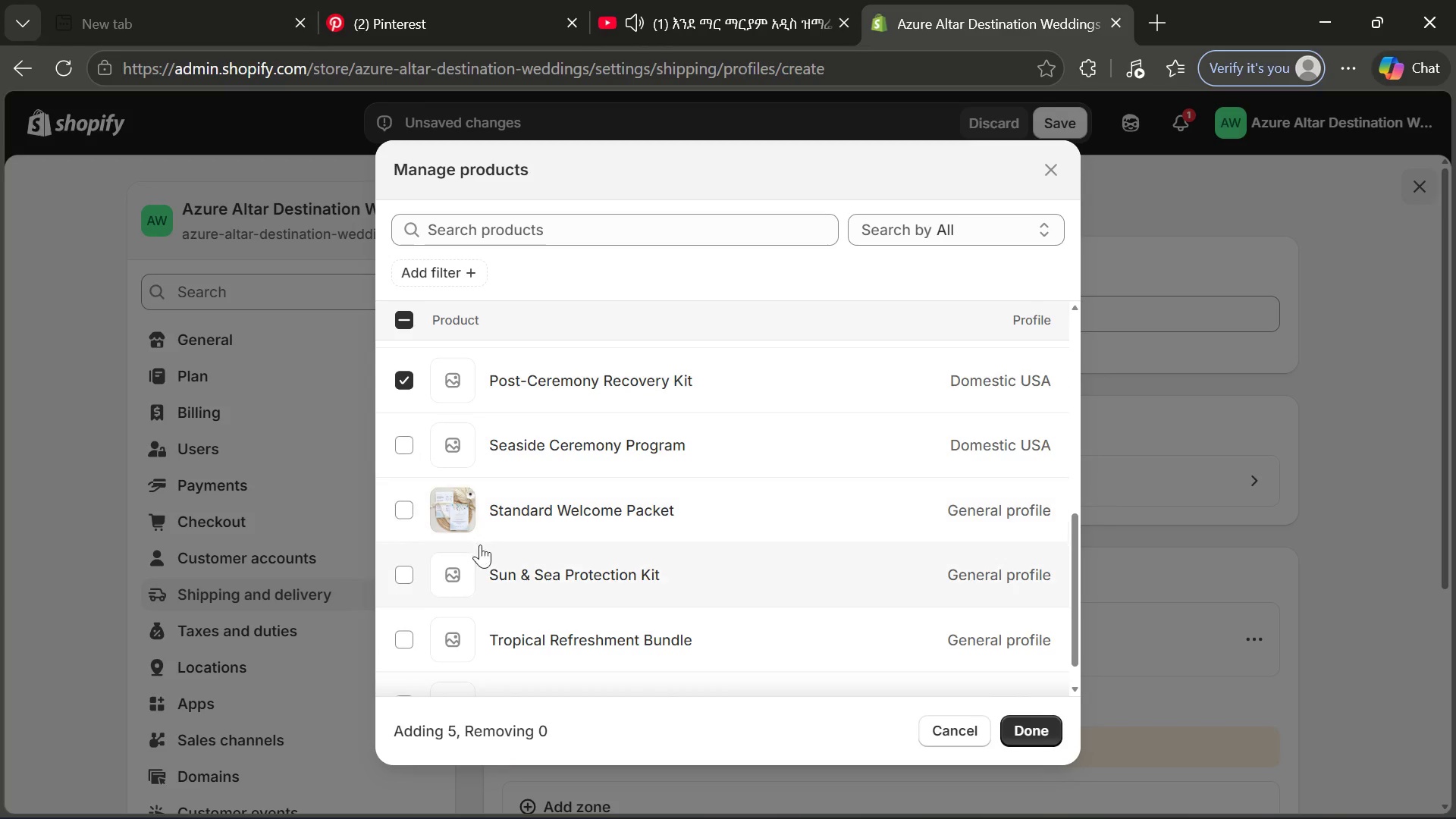 
left_click([402, 577])
 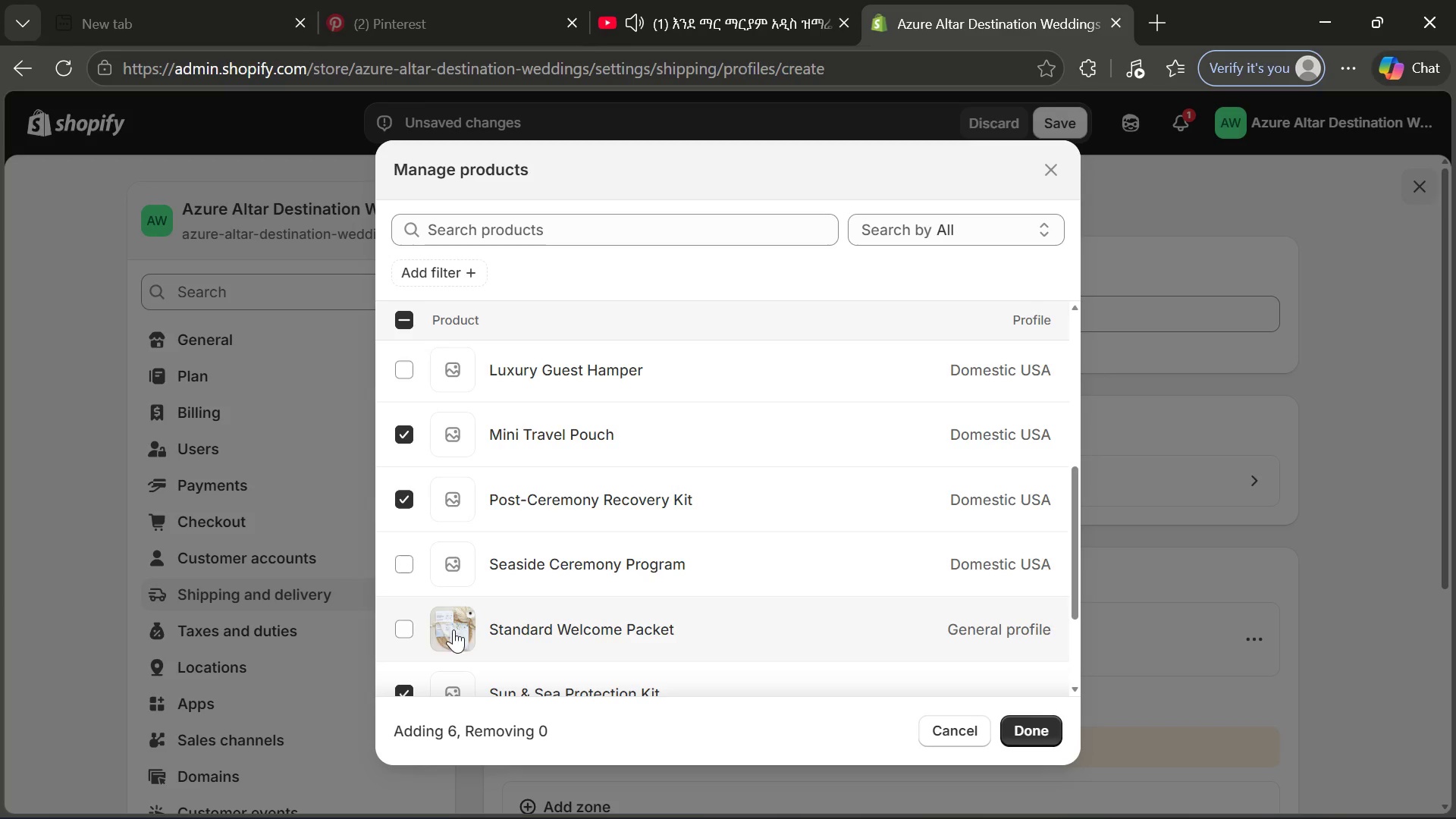 
left_click([406, 629])
 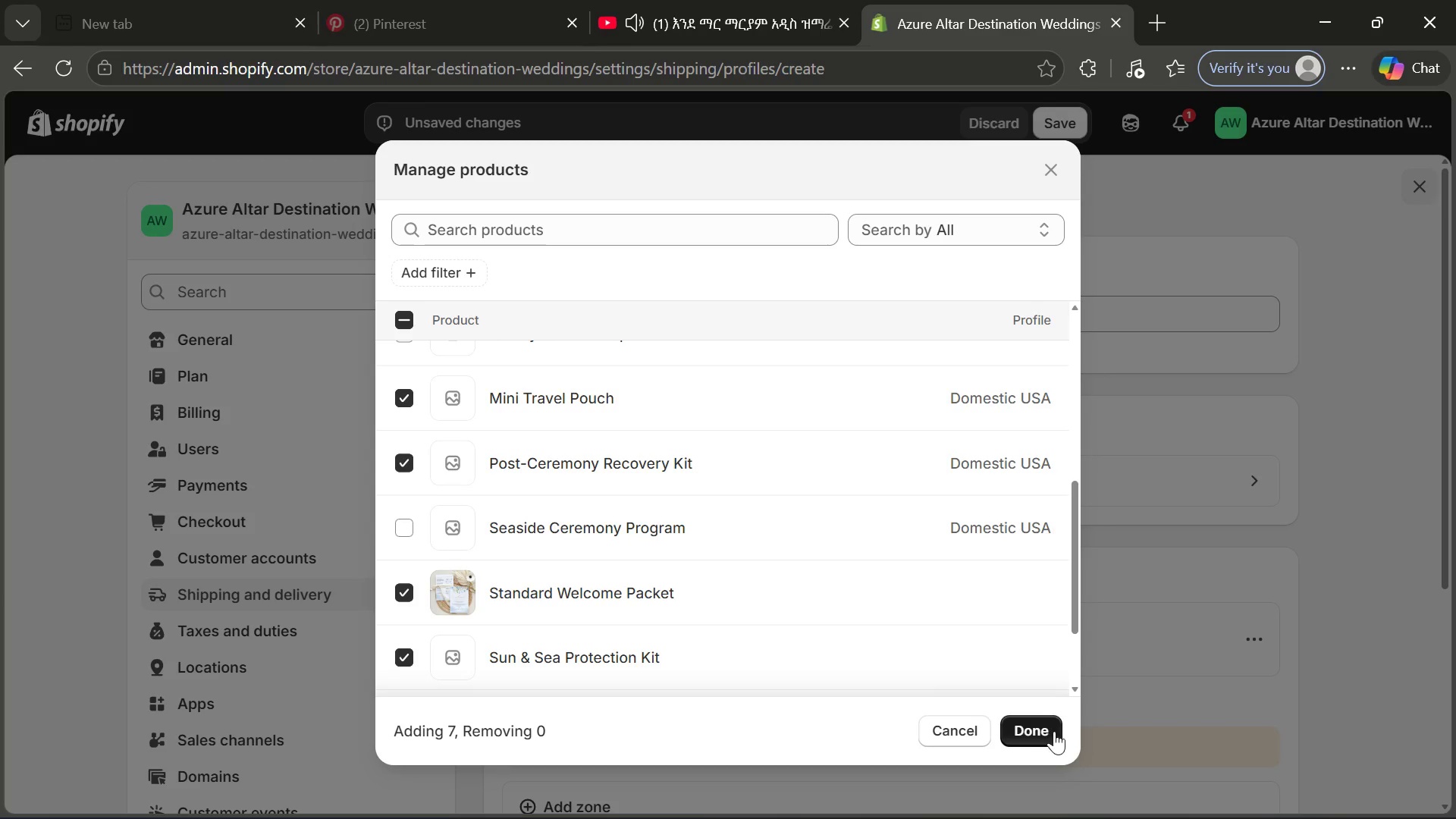 
left_click([1039, 730])
 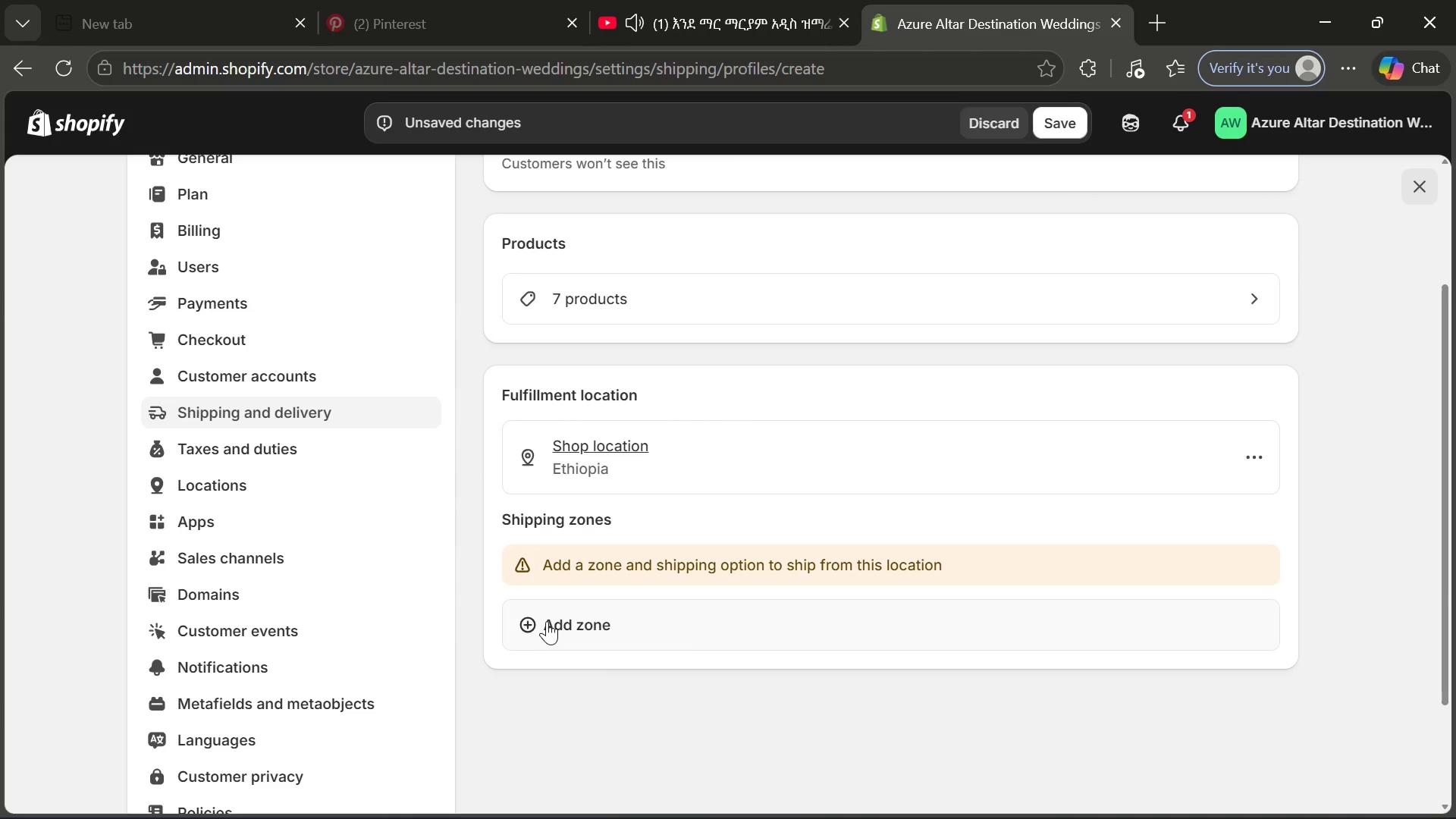 
left_click([546, 617])
 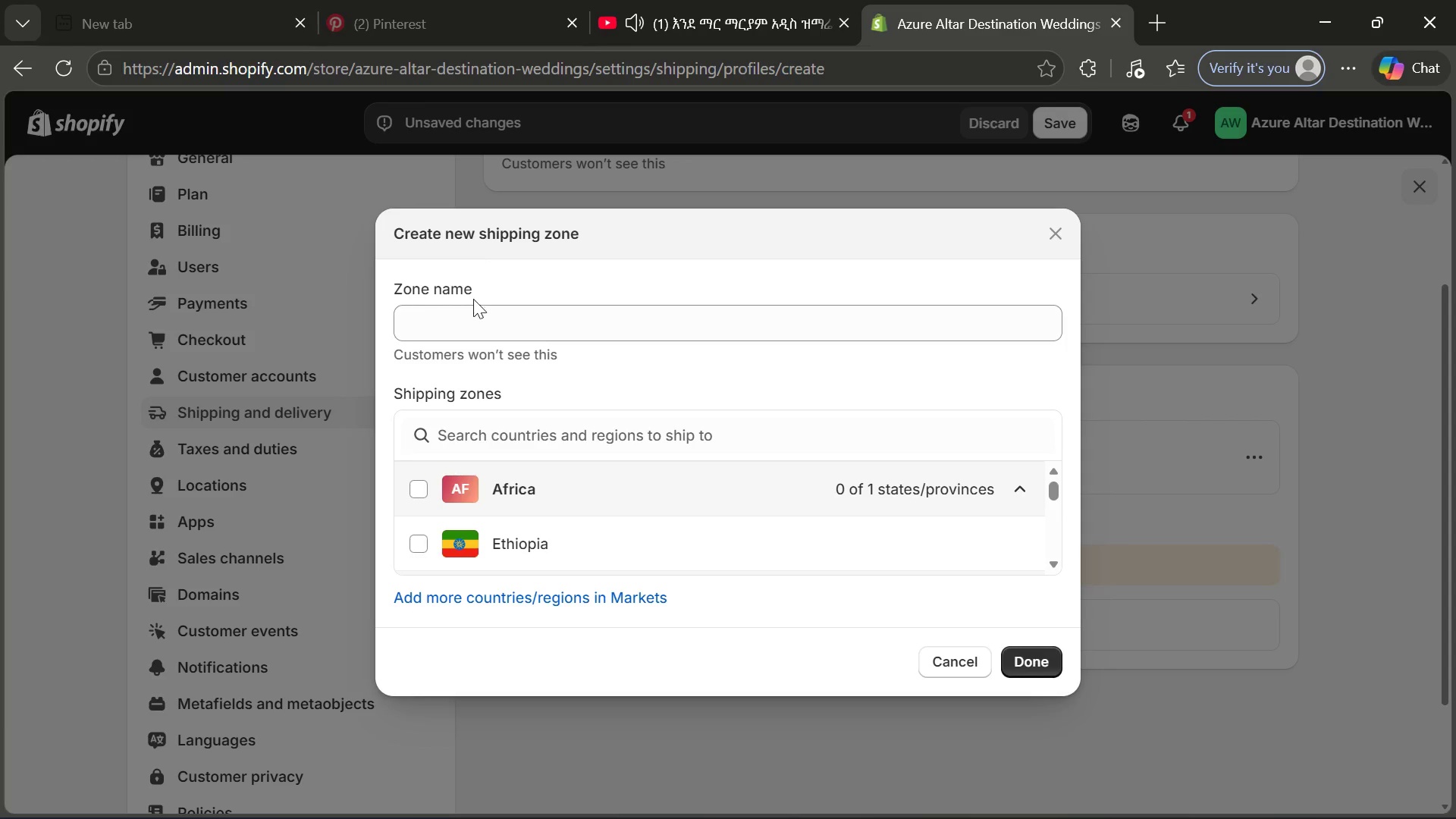 
left_click([473, 328])
 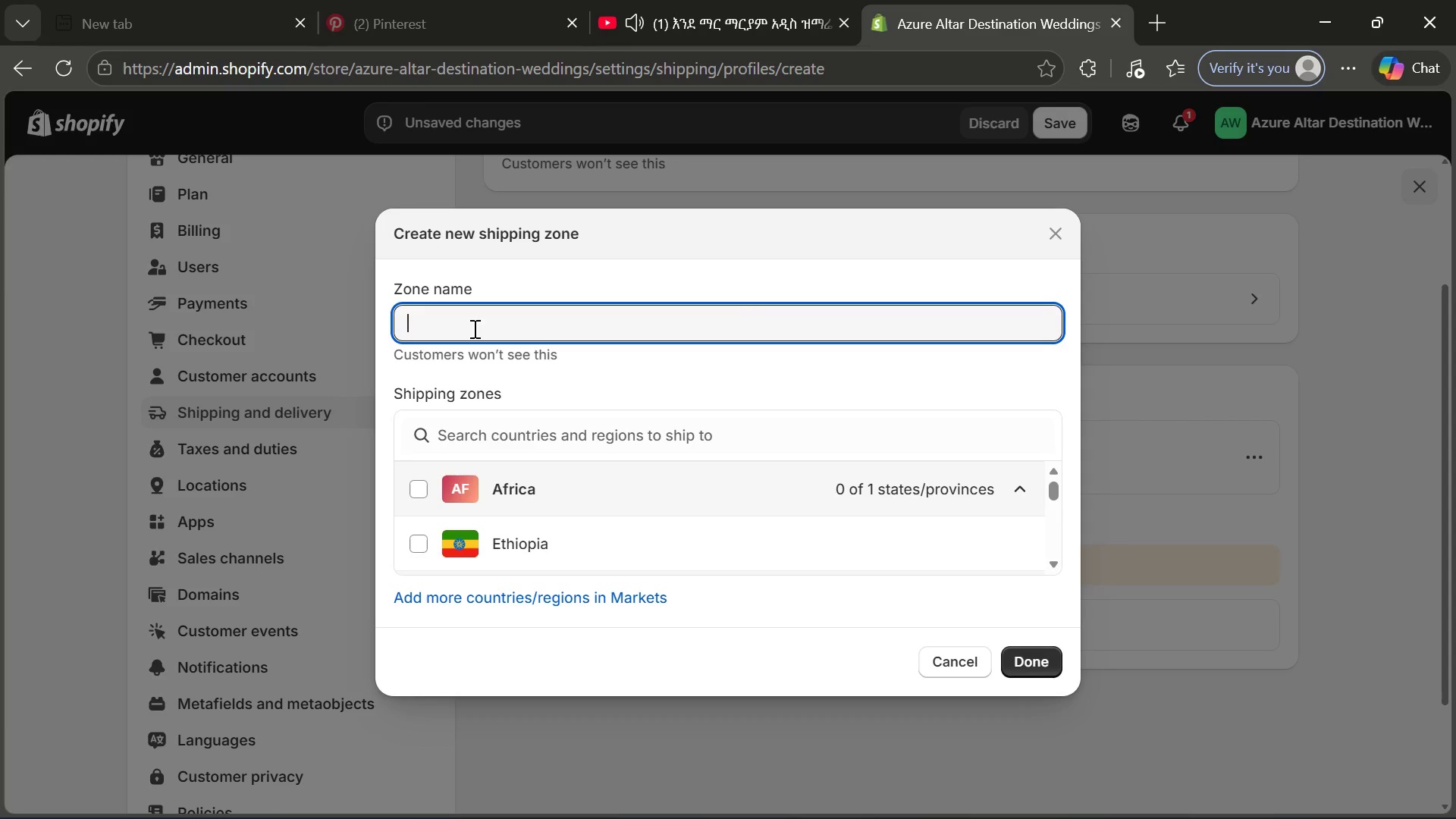 
type(V)
key(Backspace)
type(Caribbean )
 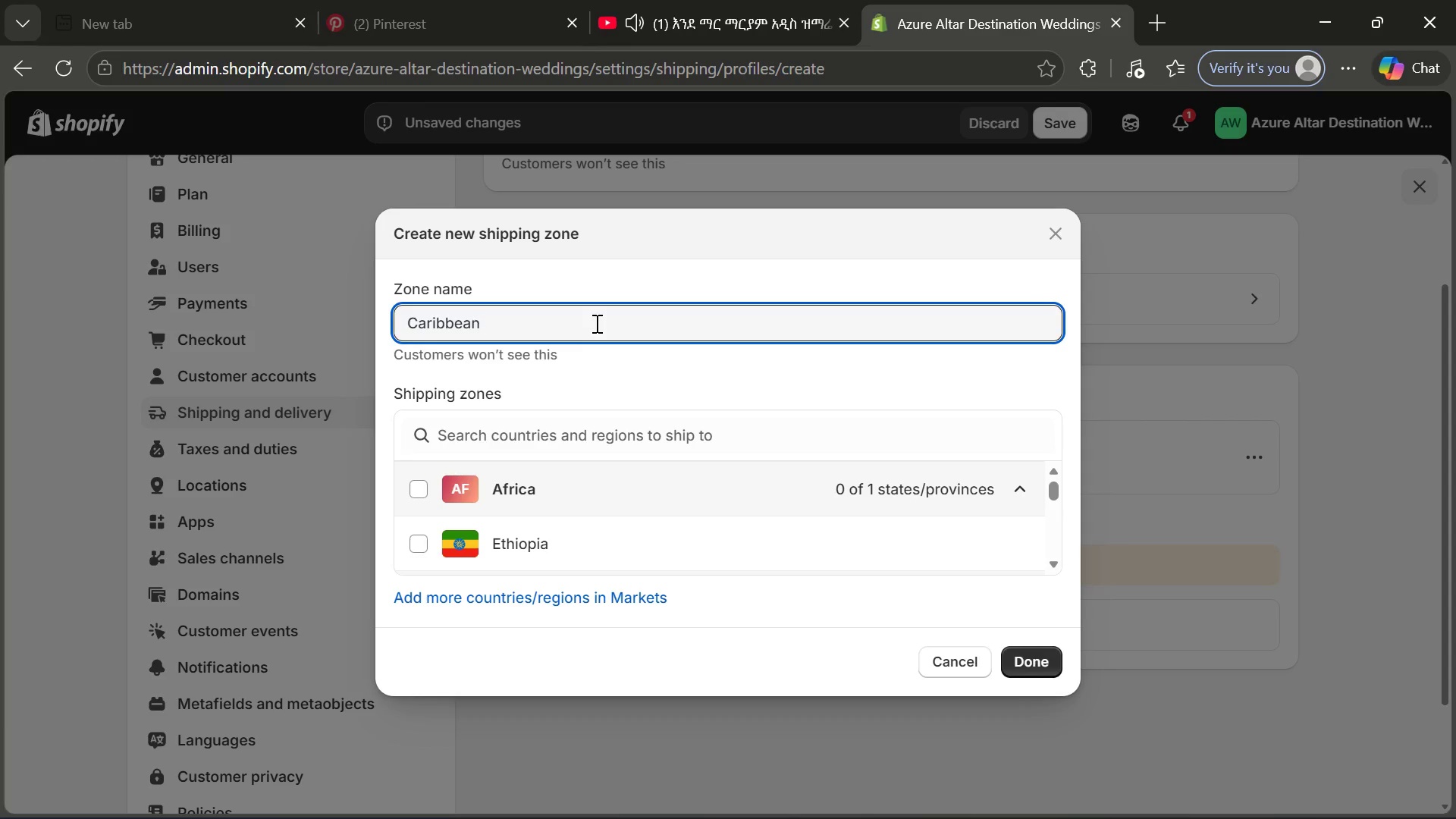 
wait(5.98)
 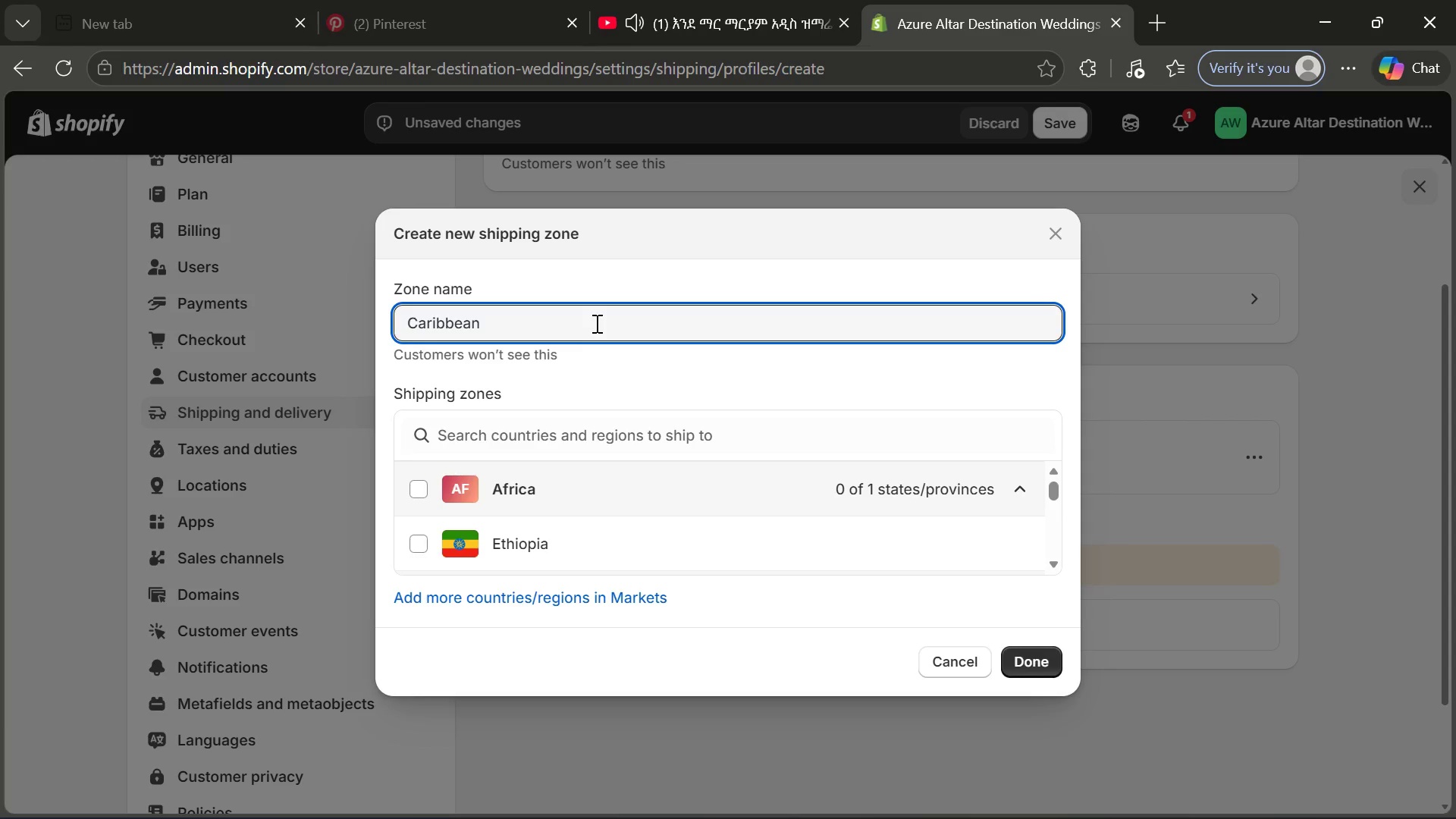 
type(Islands)
 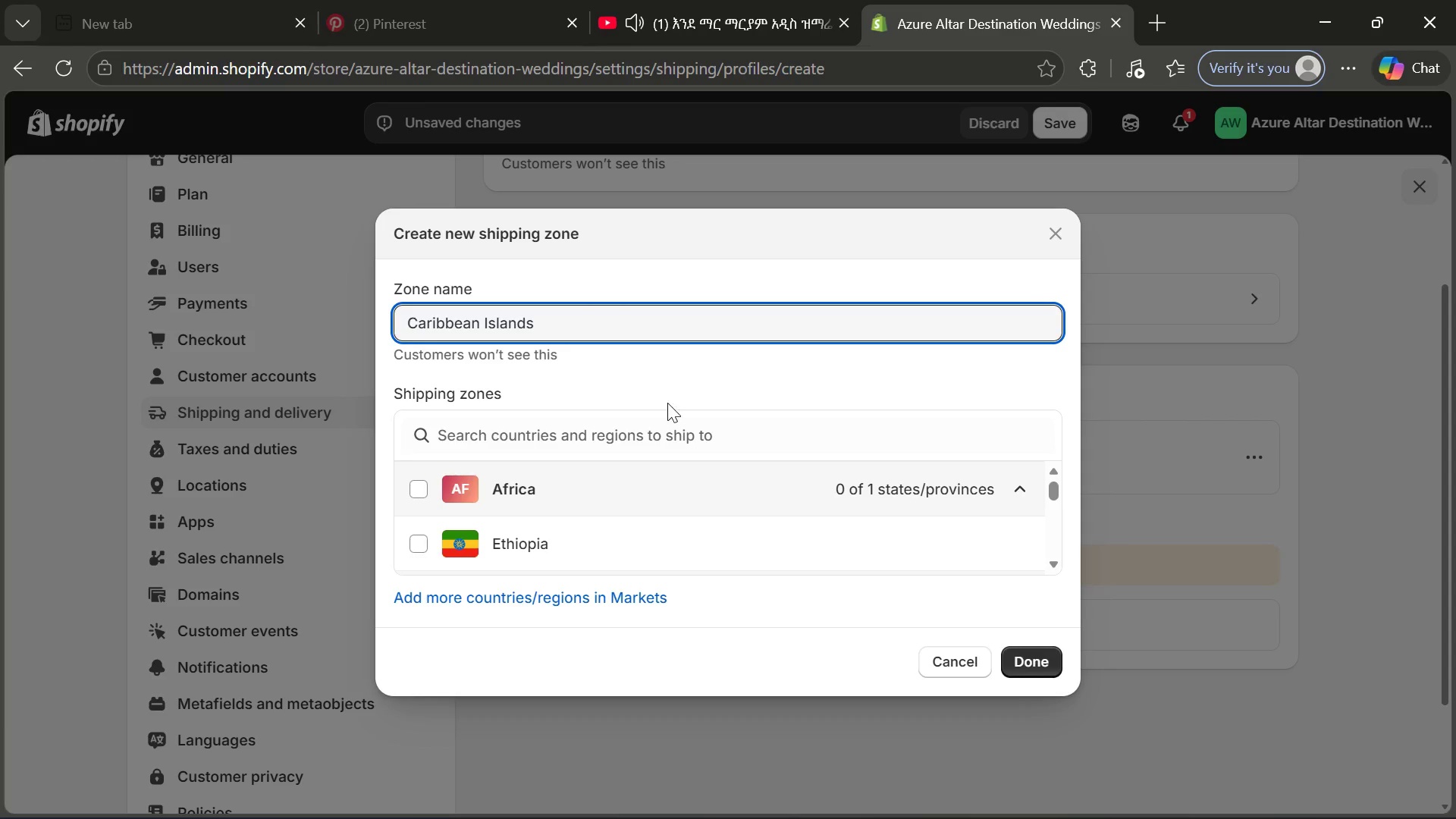 
wait(8.89)
 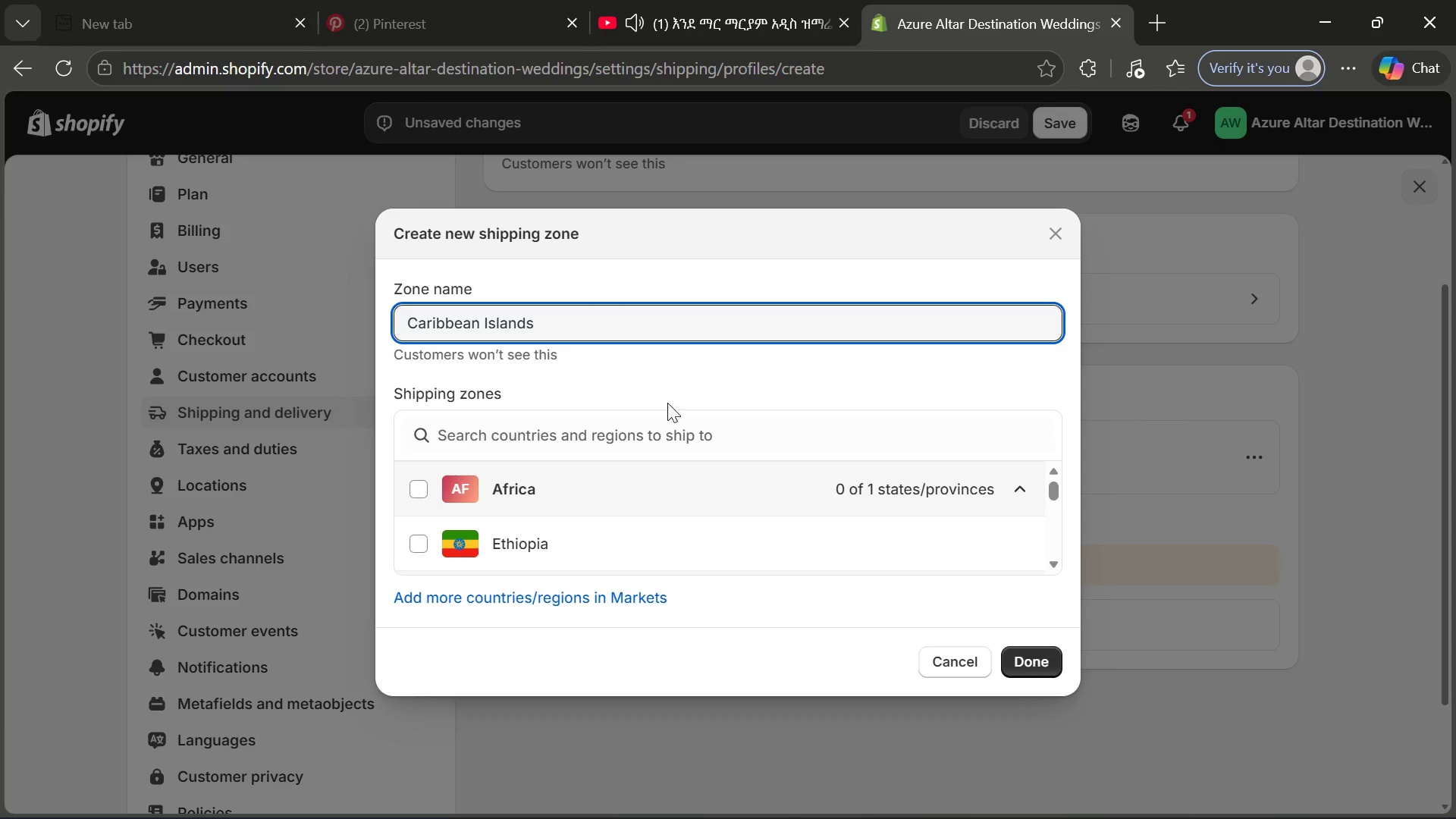 
left_click([425, 497])
 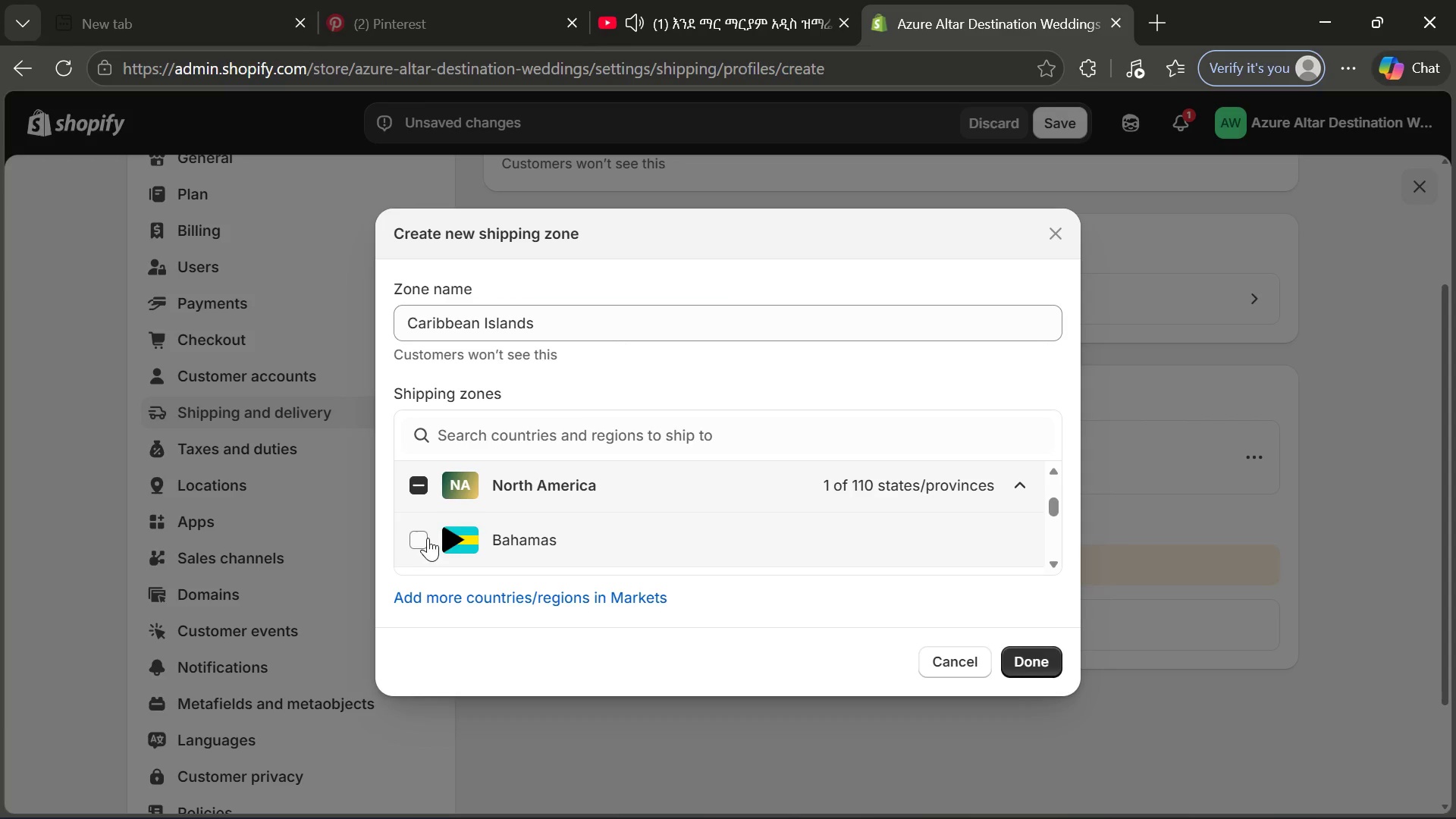 
left_click([413, 539])
 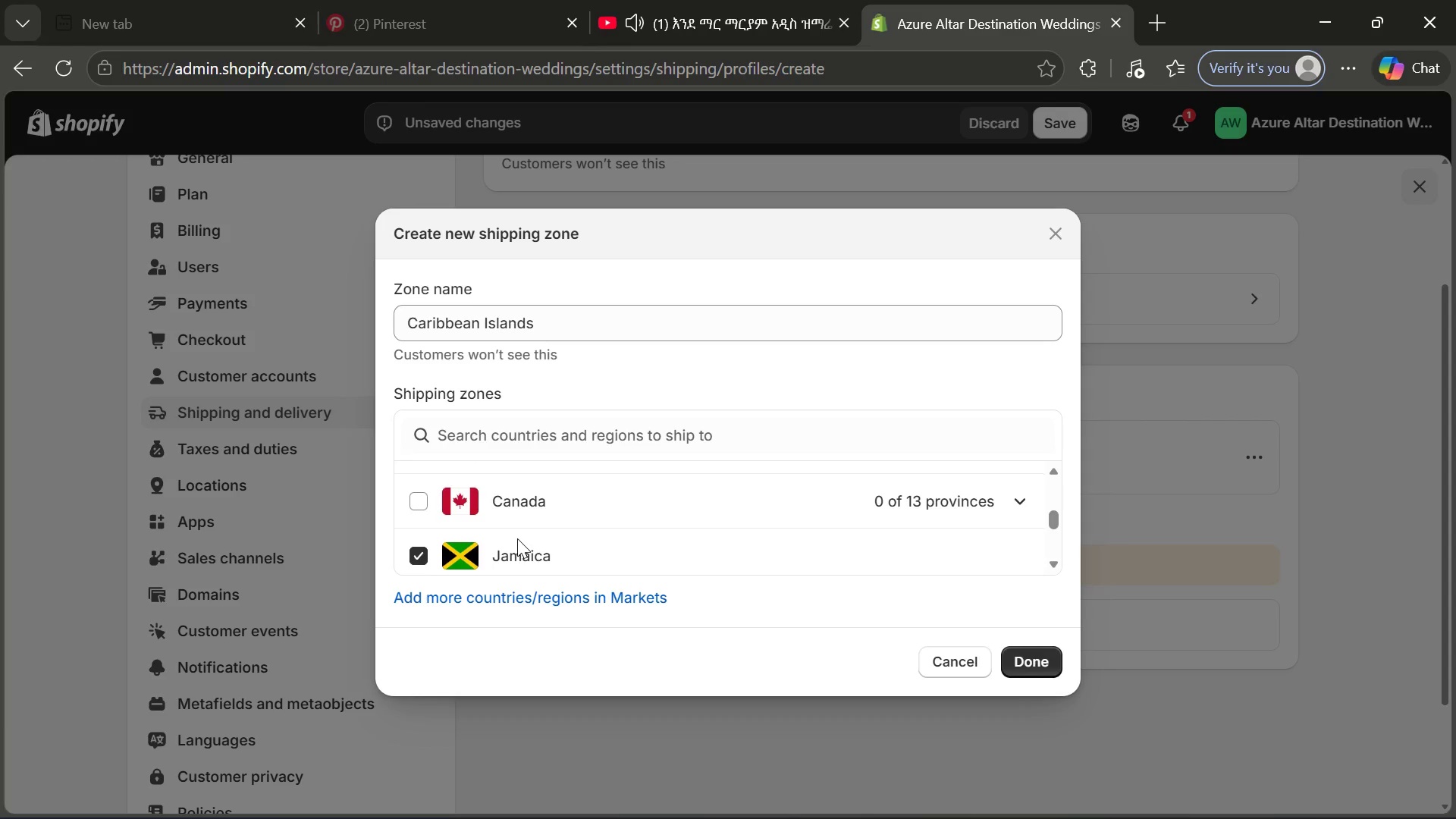 
wait(7.72)
 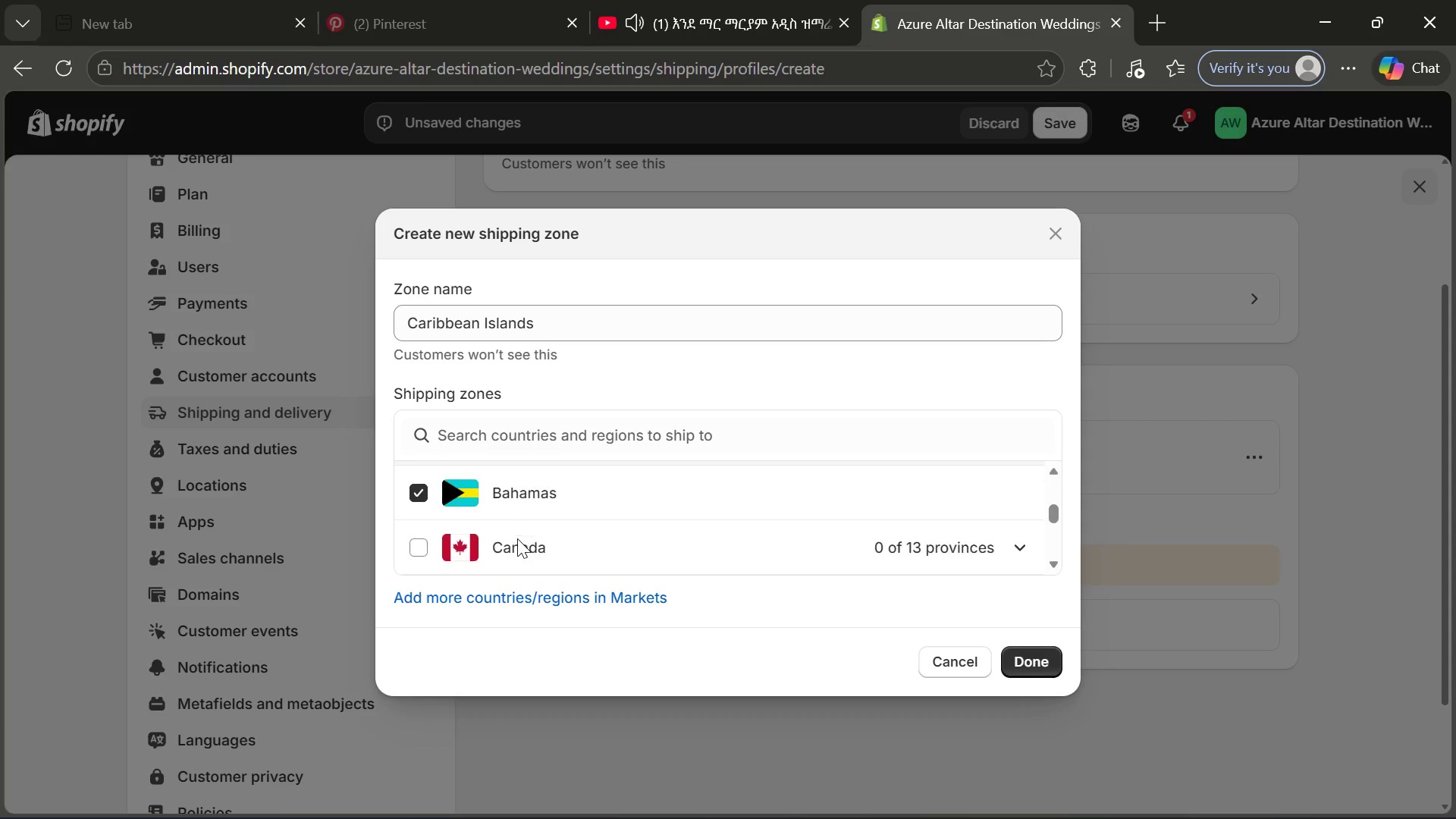 
left_click([422, 536])
 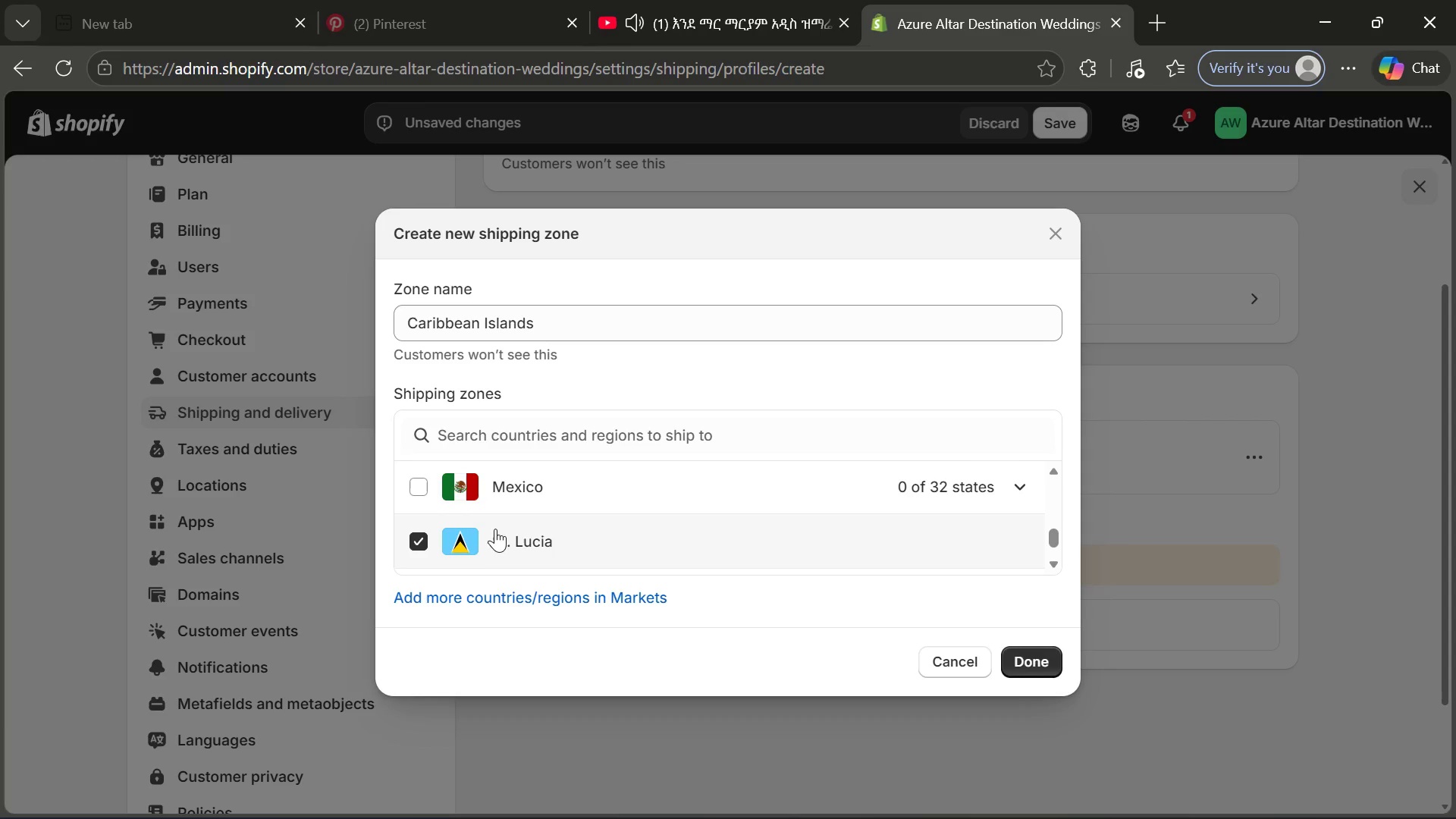 
mouse_move([582, 533])
 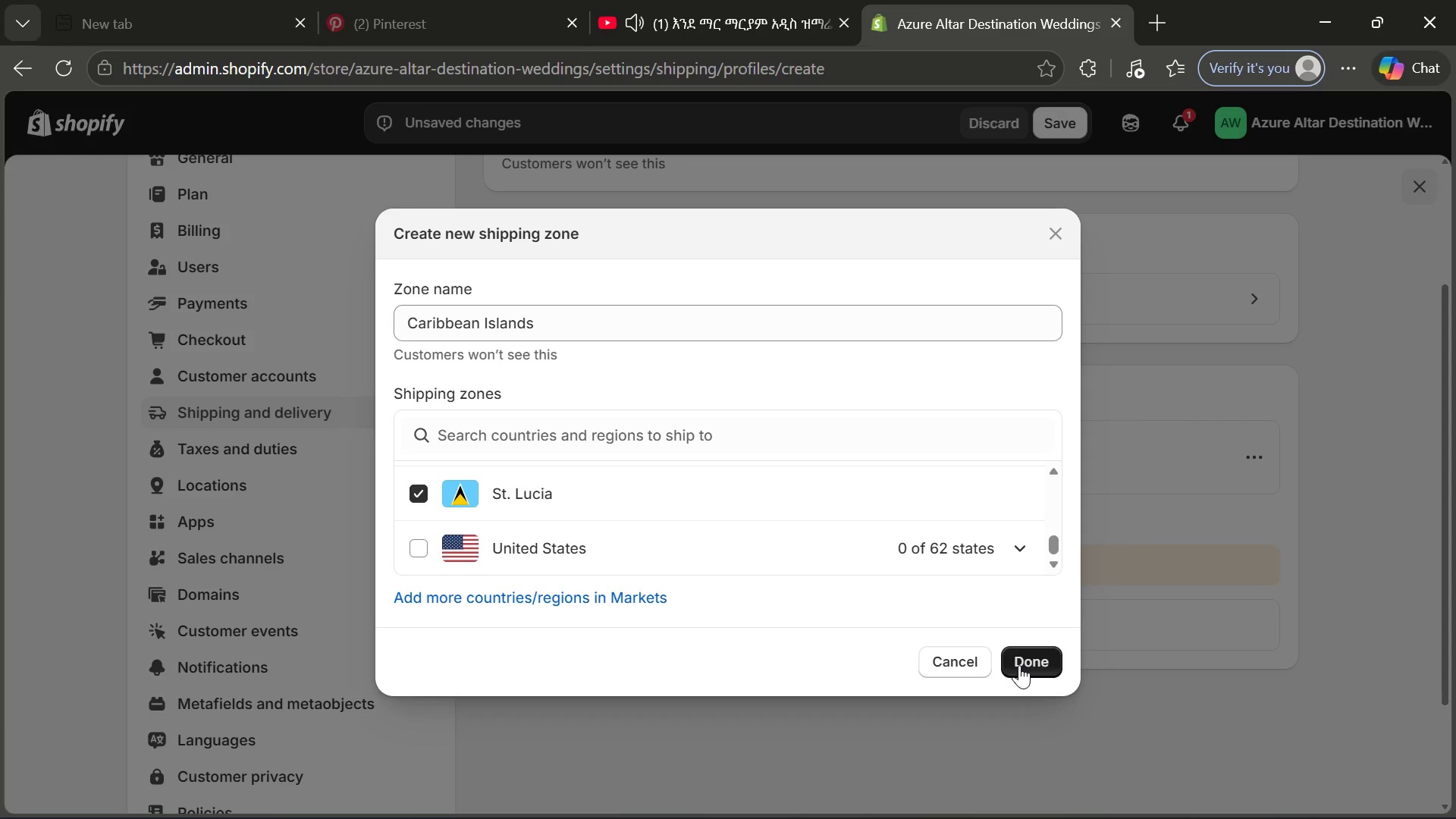 
left_click([1019, 665])
 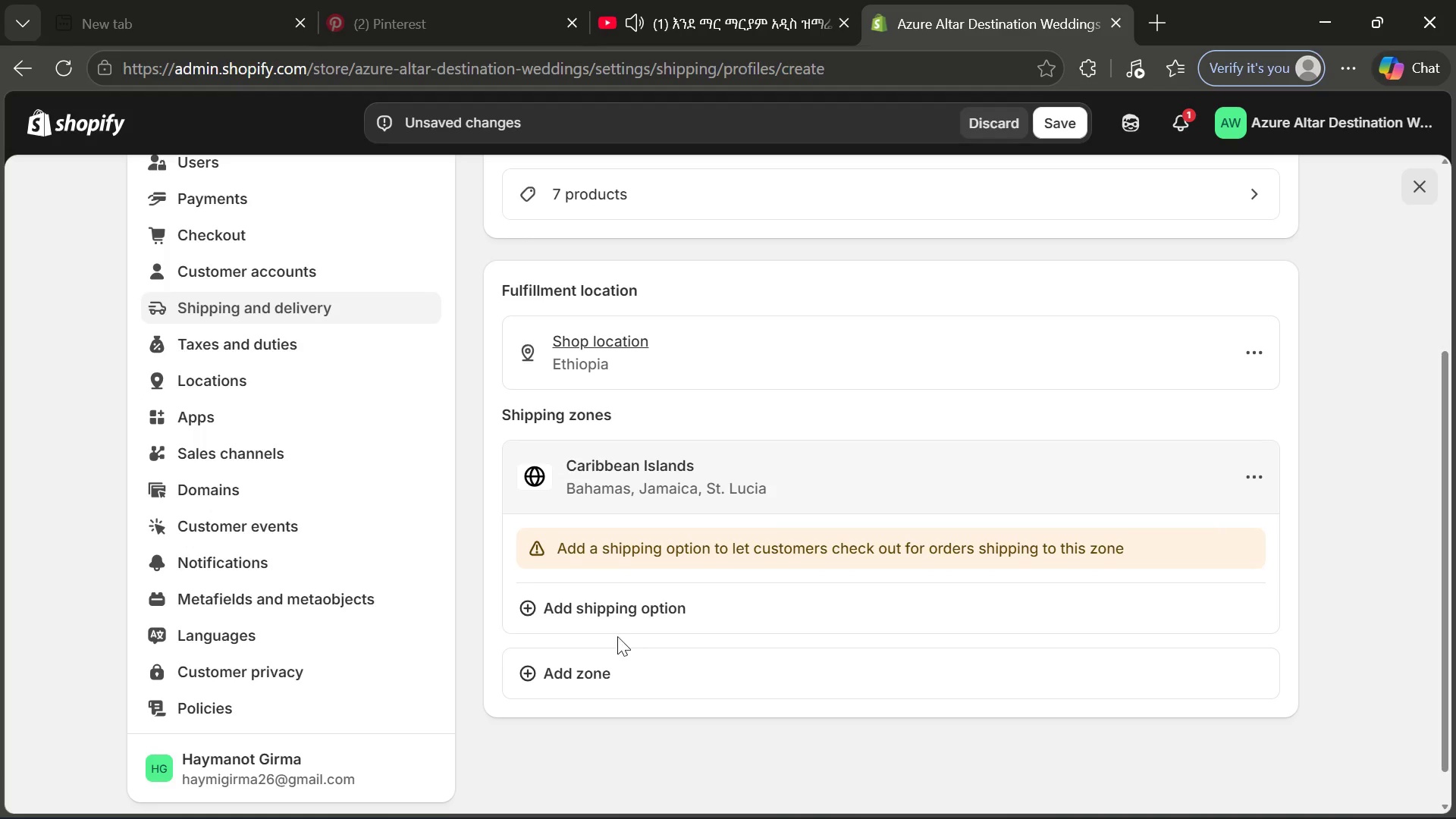 
left_click([613, 616])
 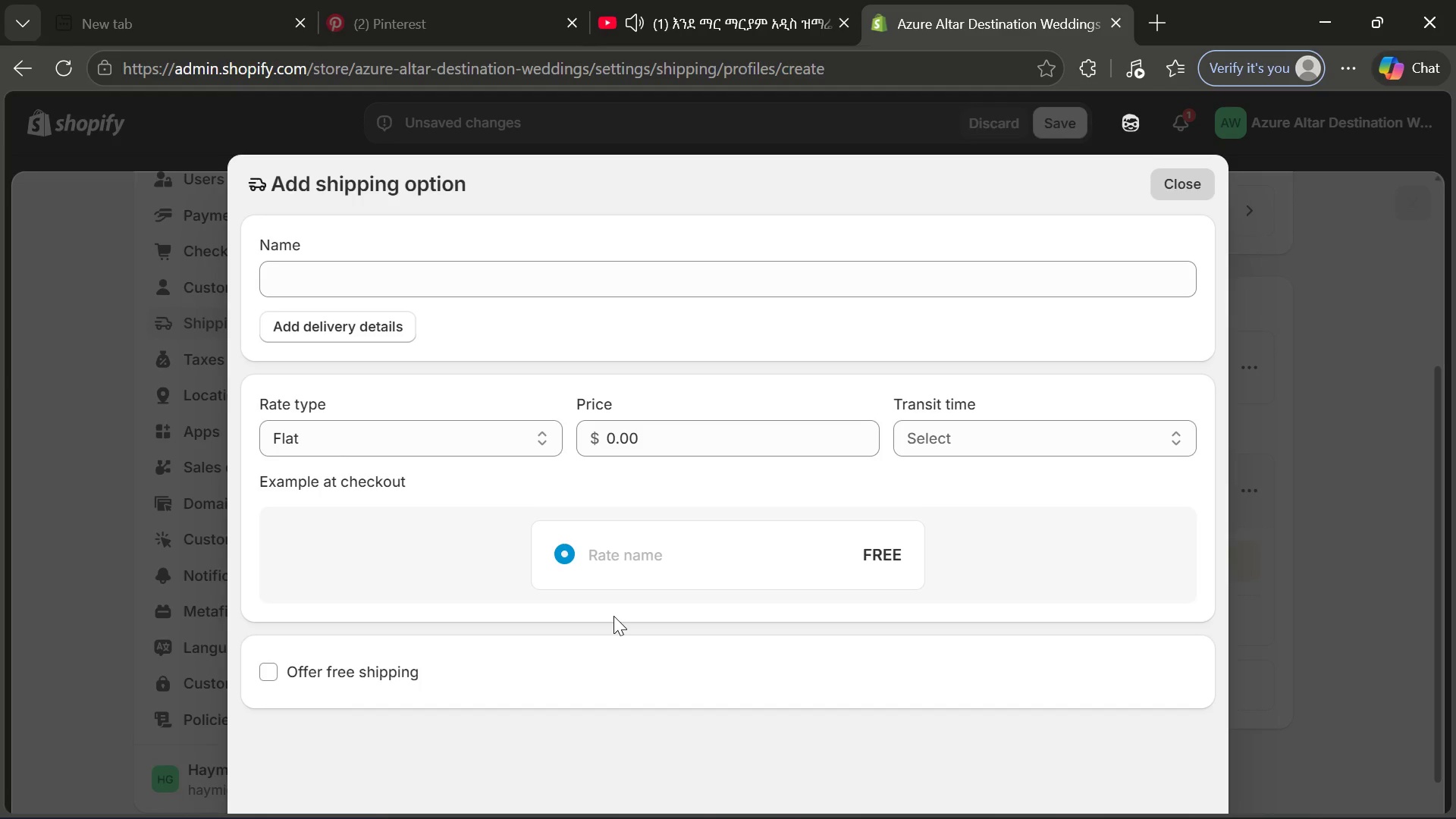 
wait(5.44)
 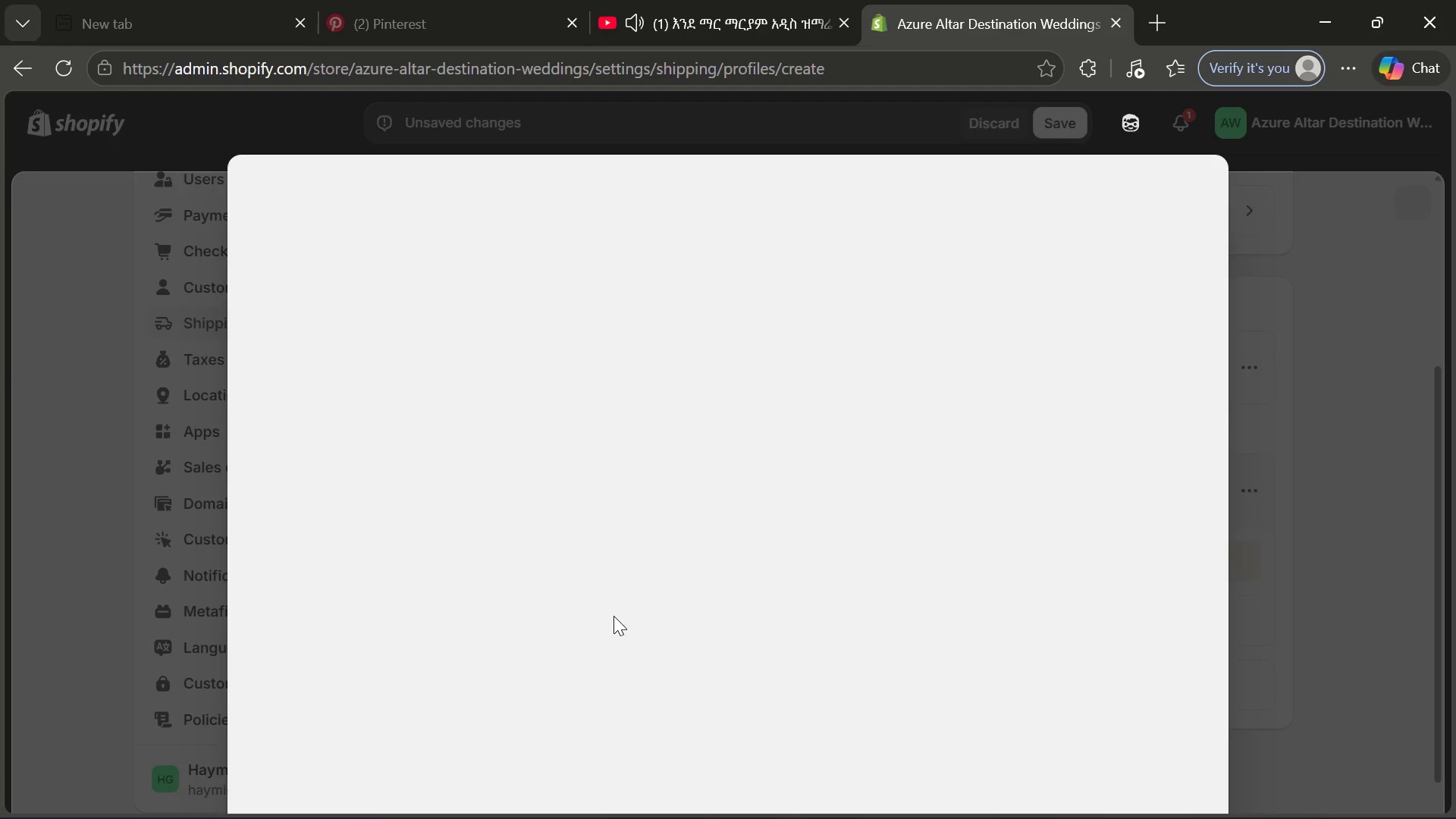 
left_click([360, 277])
 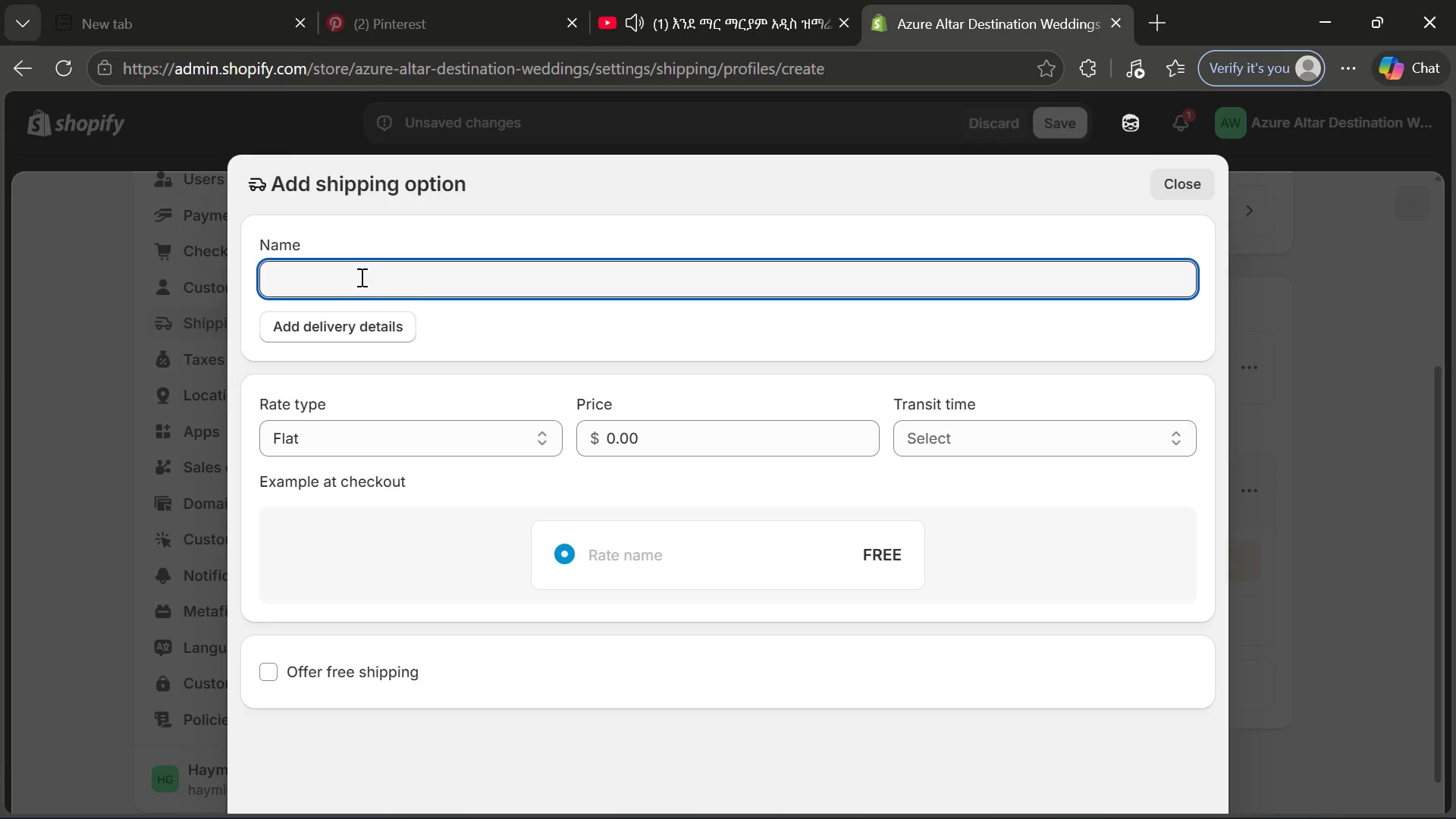 
key(CapsLock)
 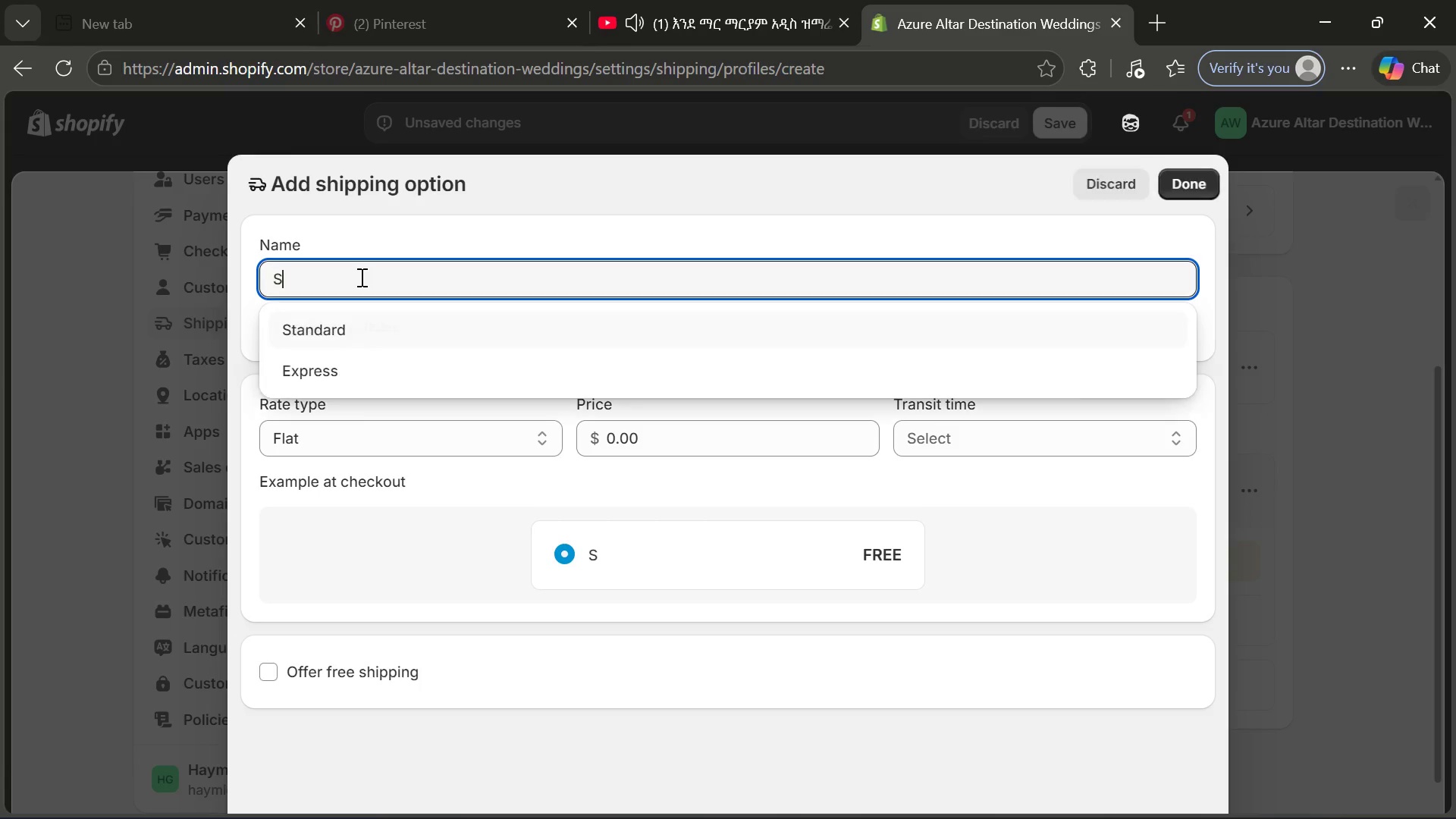 
key(S)
 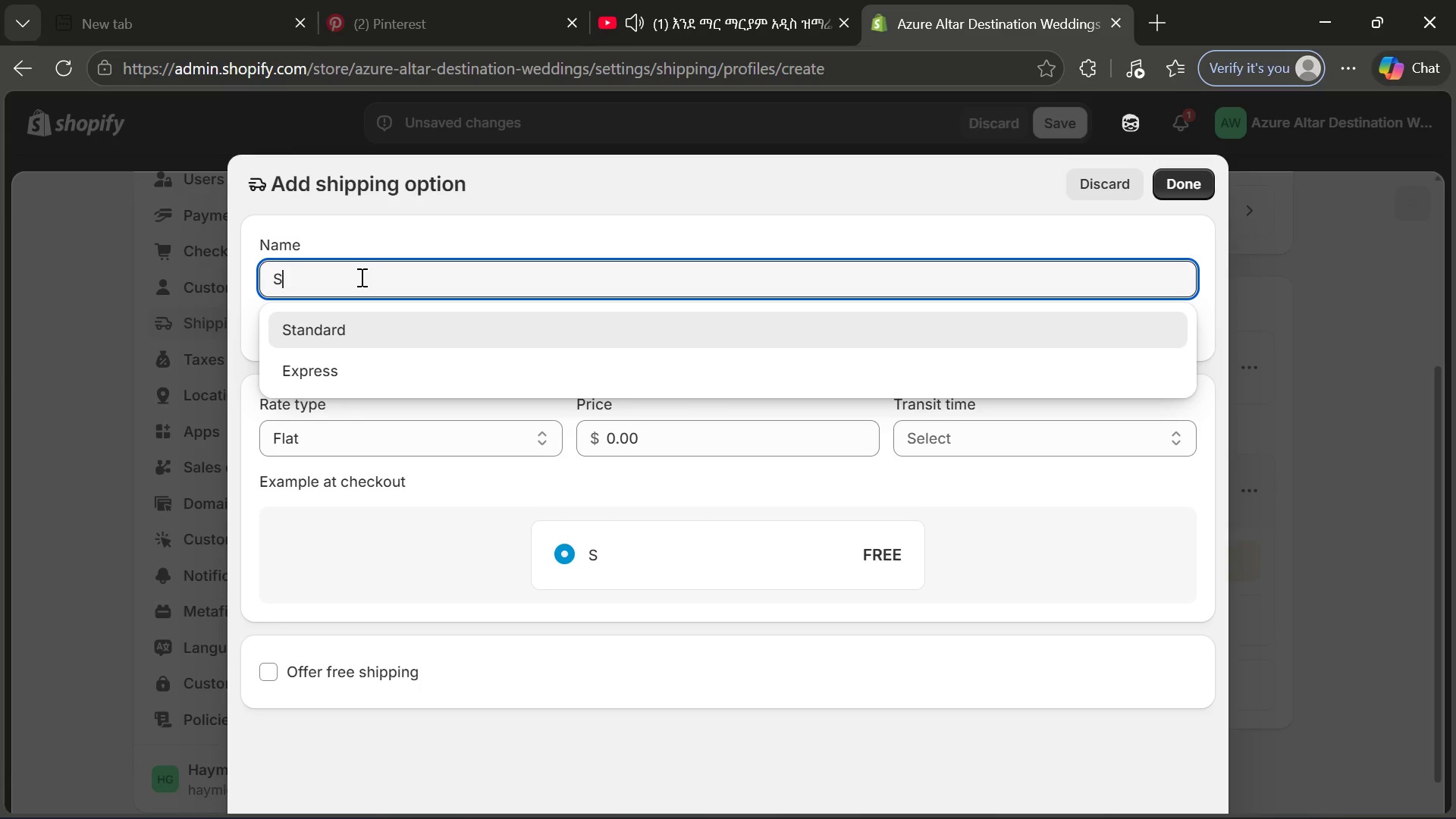 
key(CapsLock)
 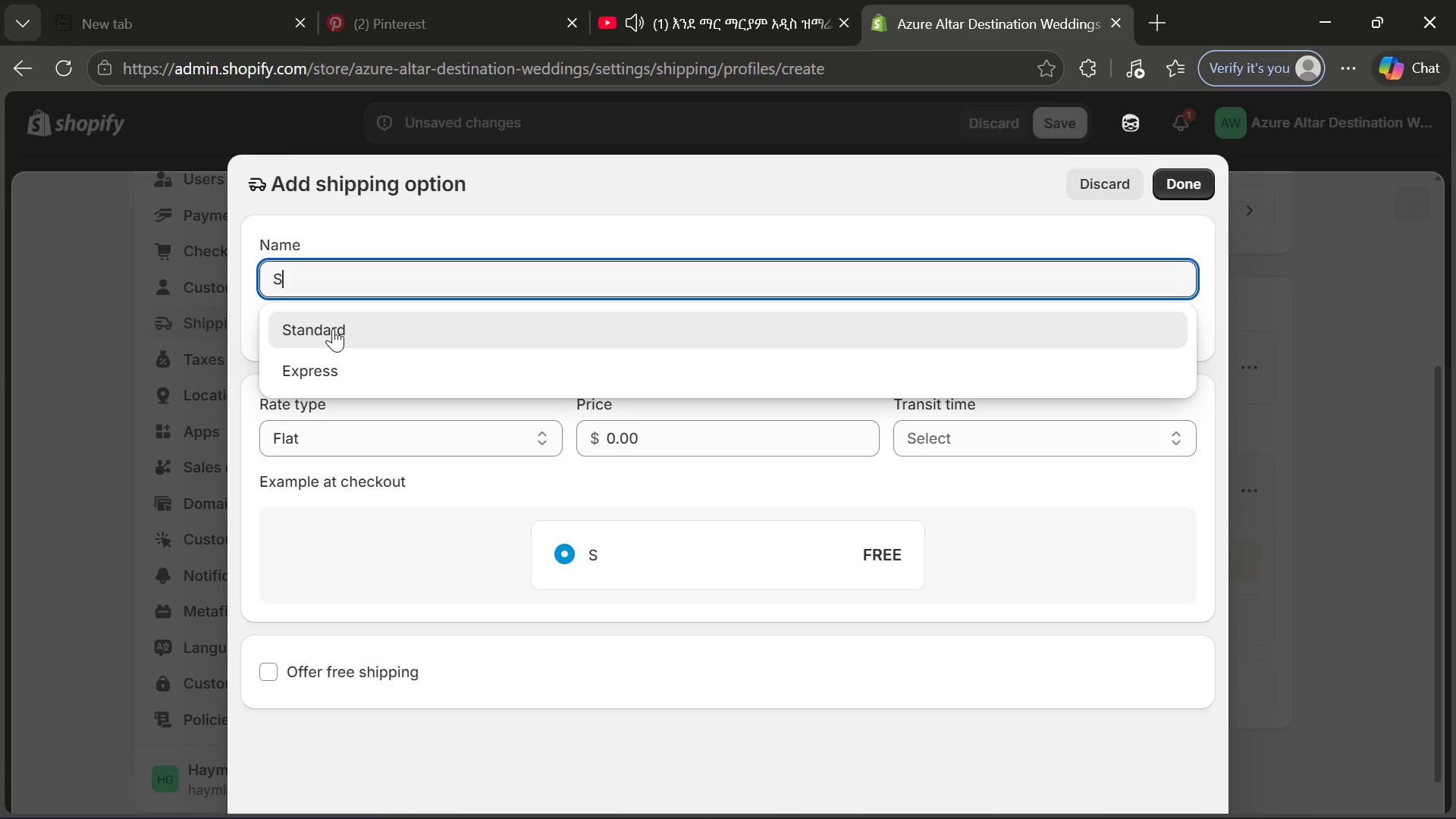 
left_click([333, 330])
 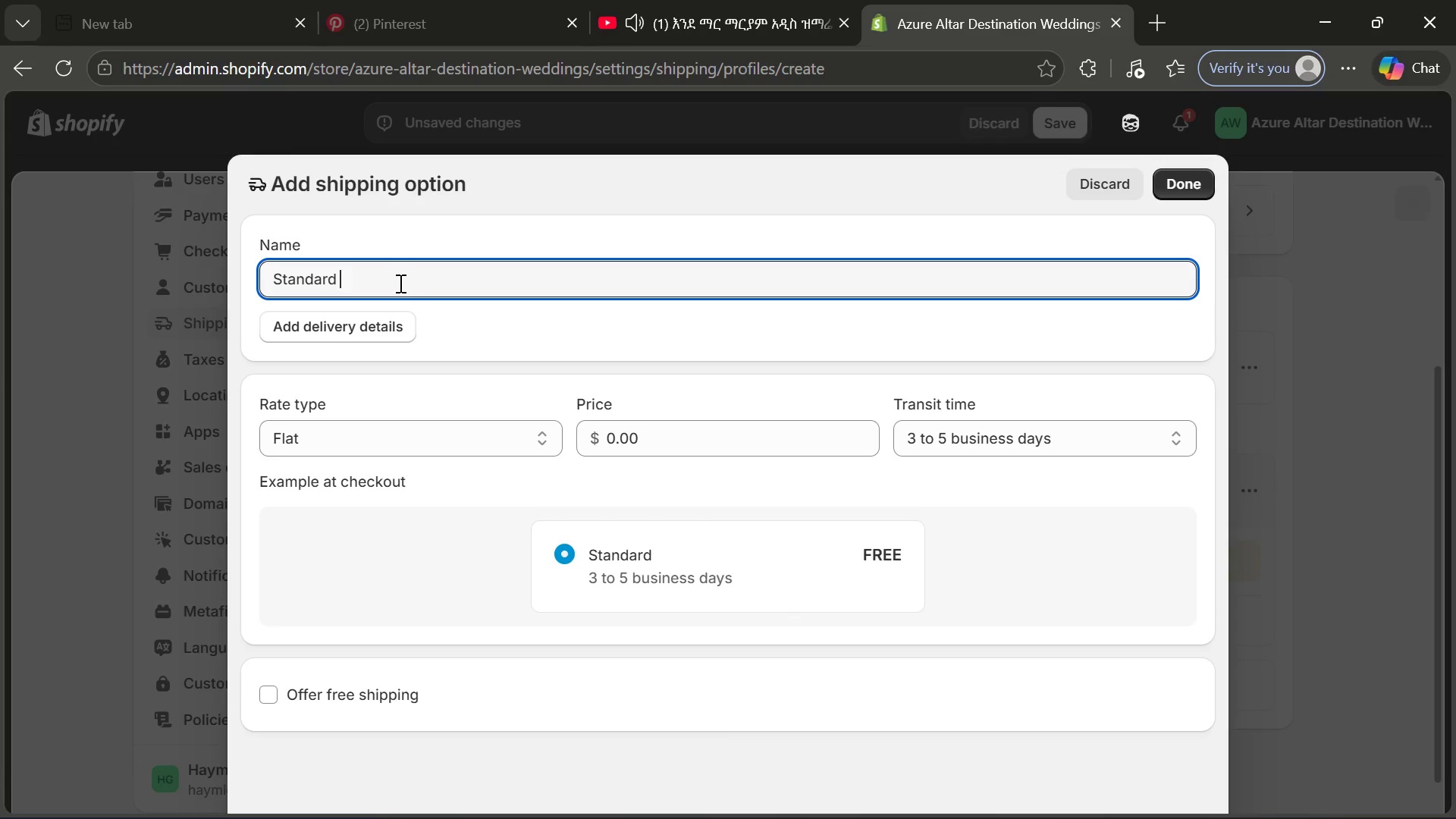 
type( Pcket)
 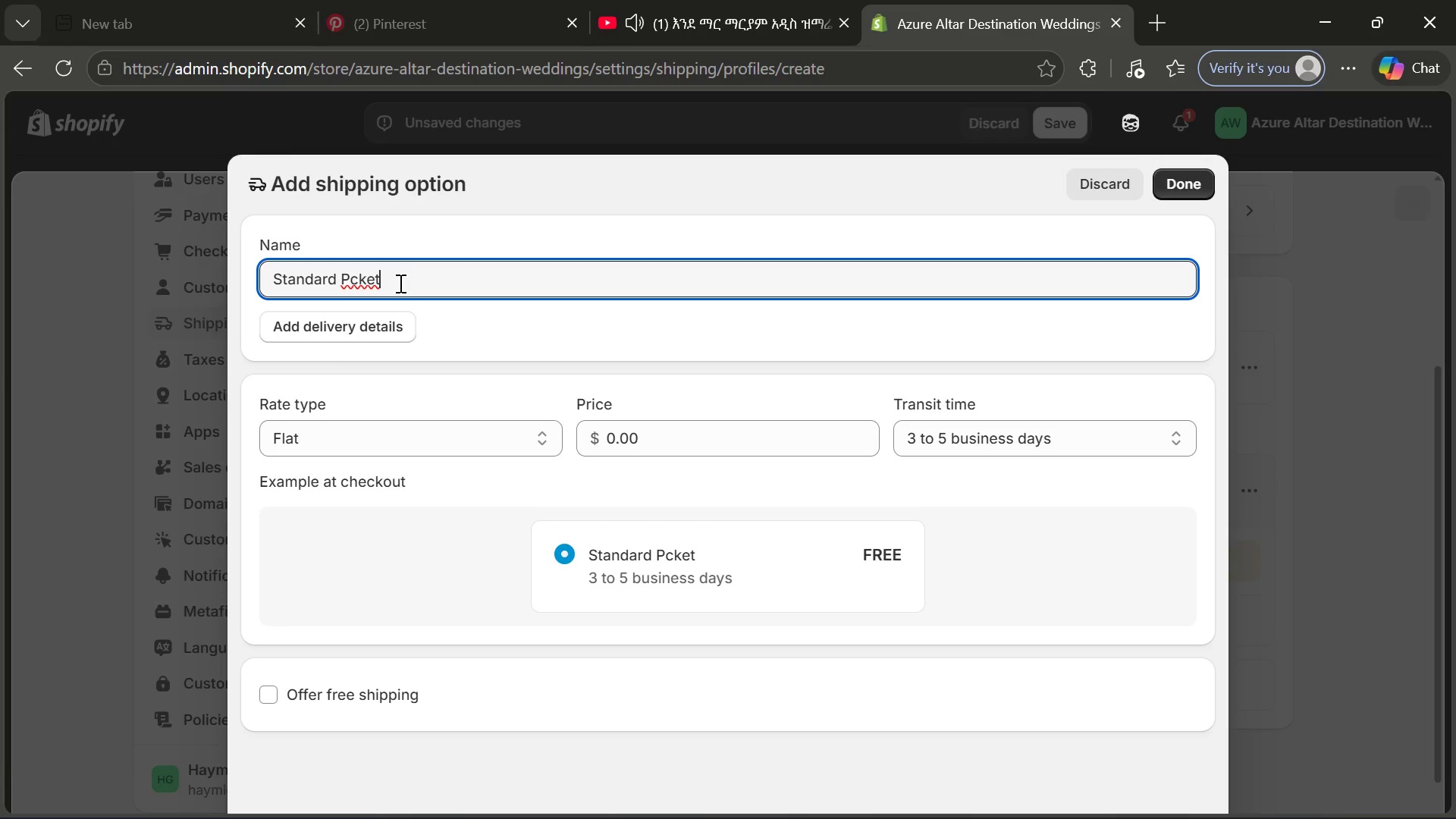 
key(ArrowLeft)
 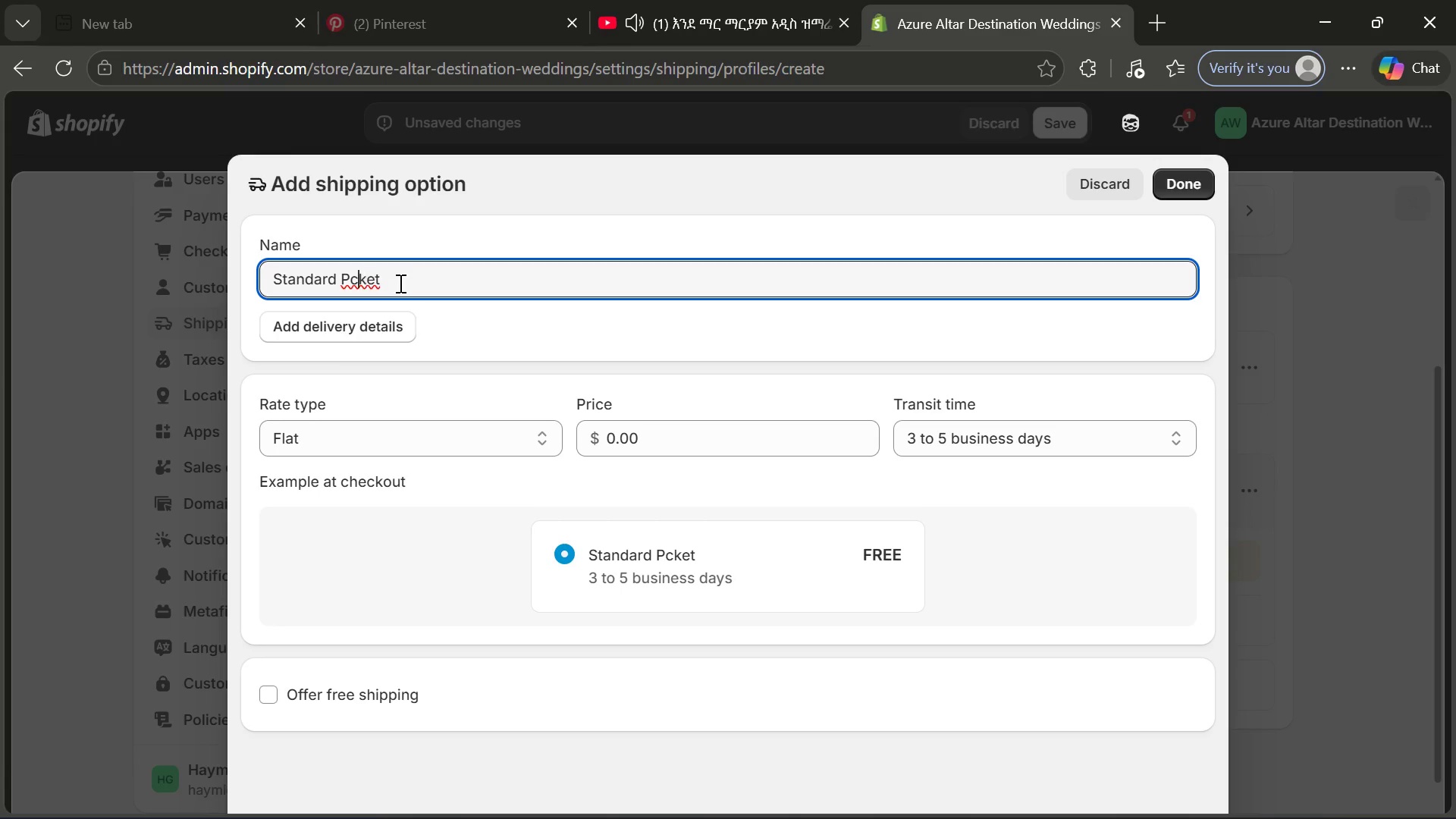 
key(ArrowLeft)
 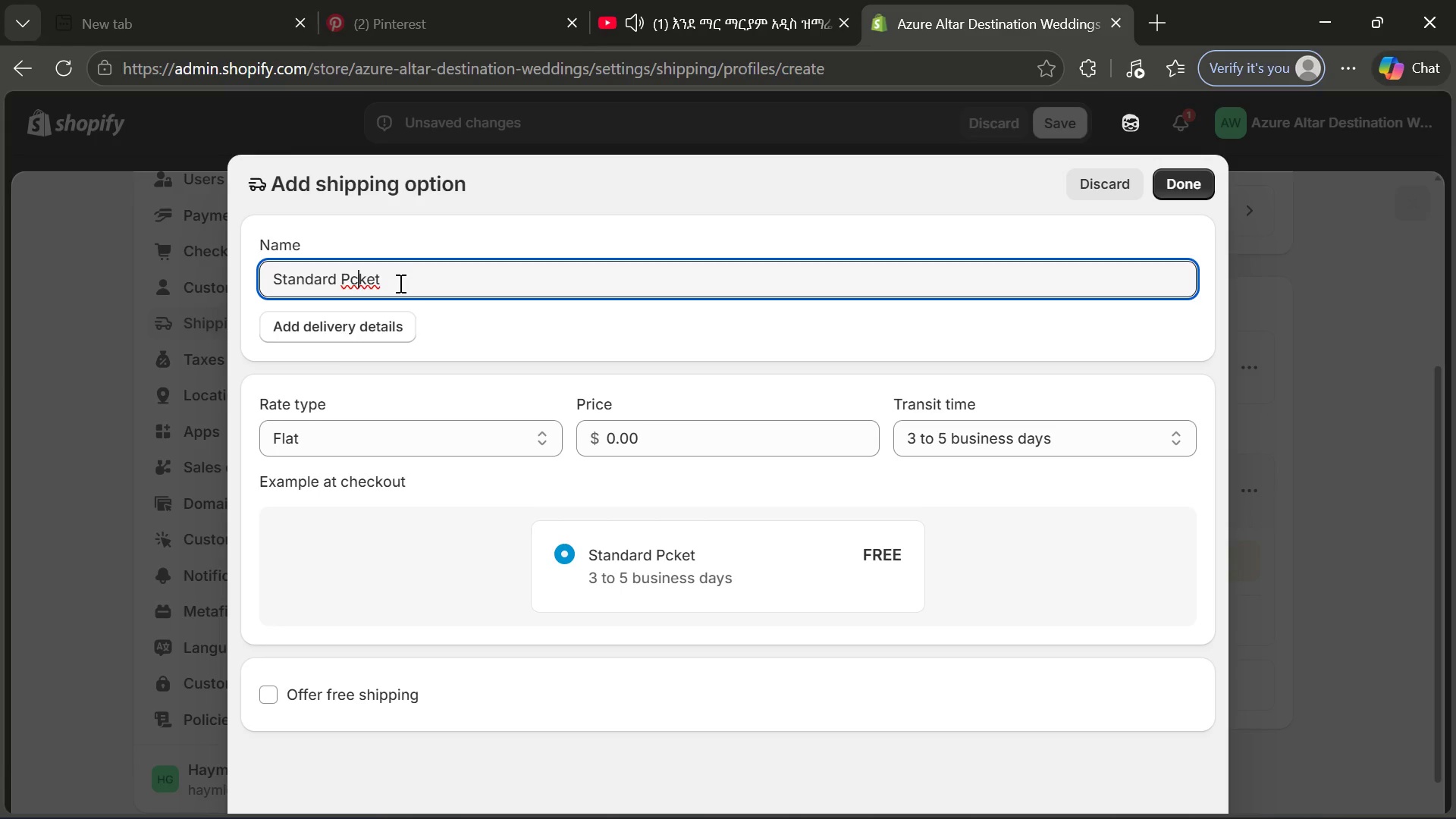 
key(ArrowLeft)
 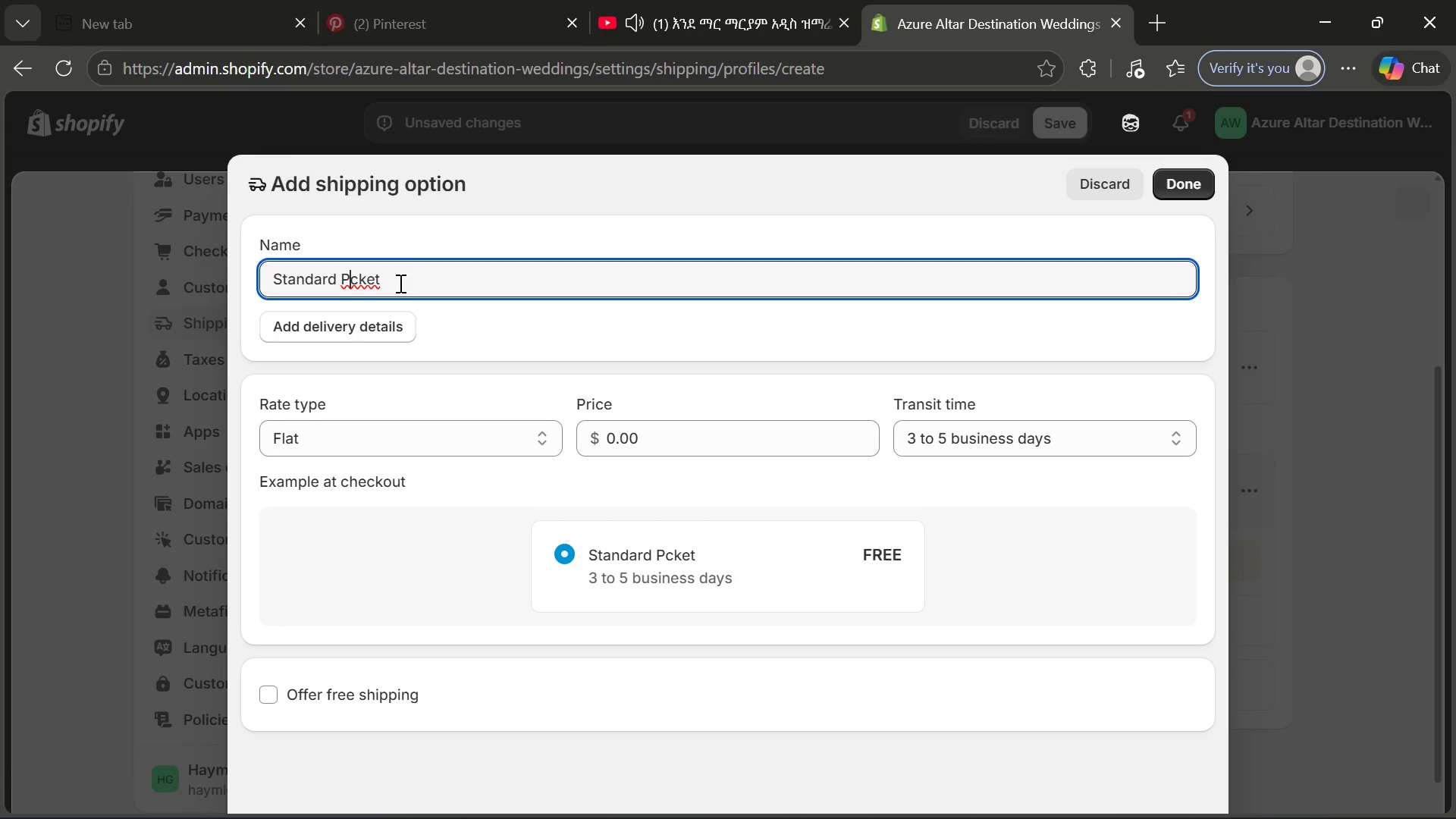 
key(ArrowLeft)
 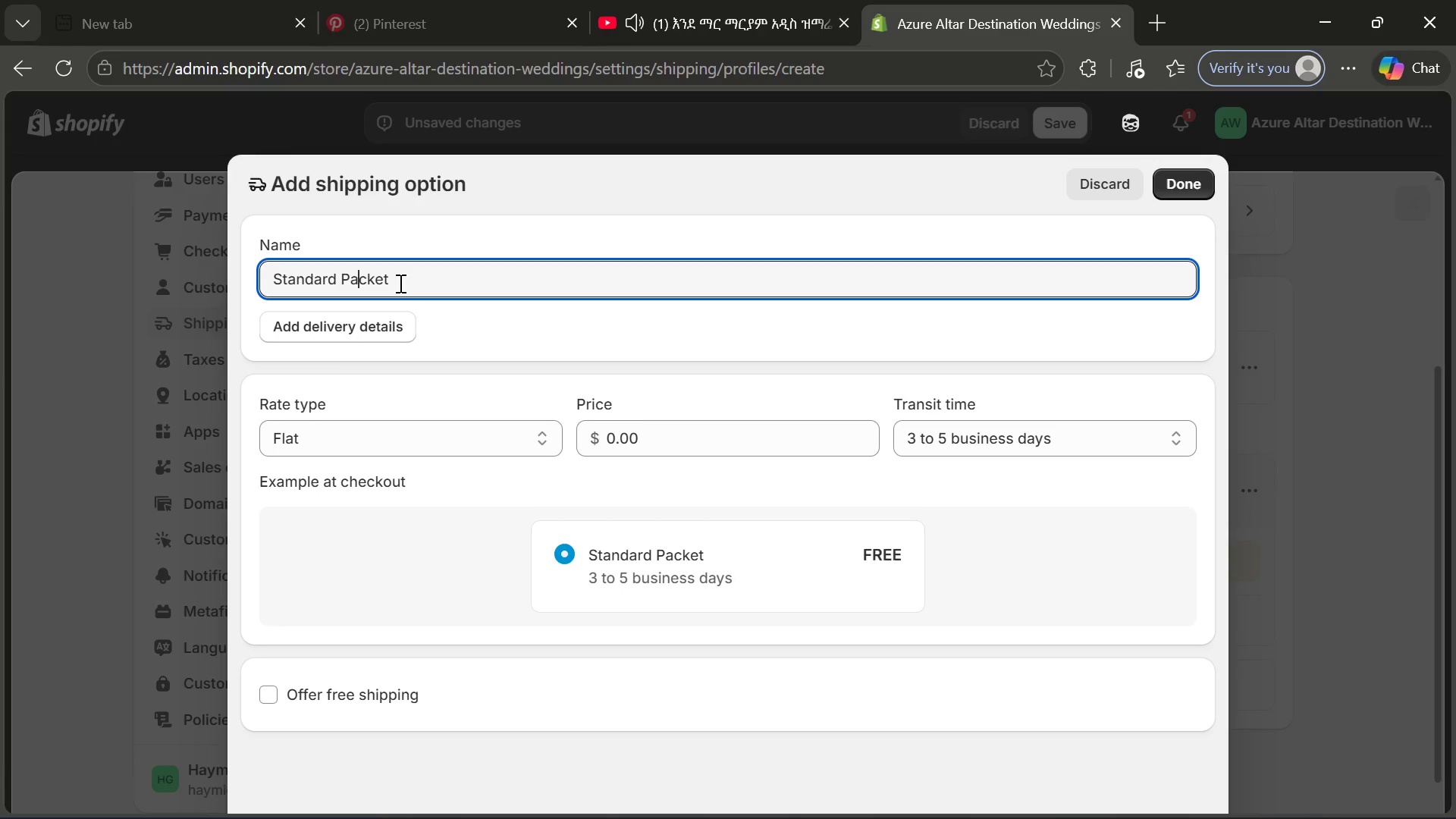 
key(A)
 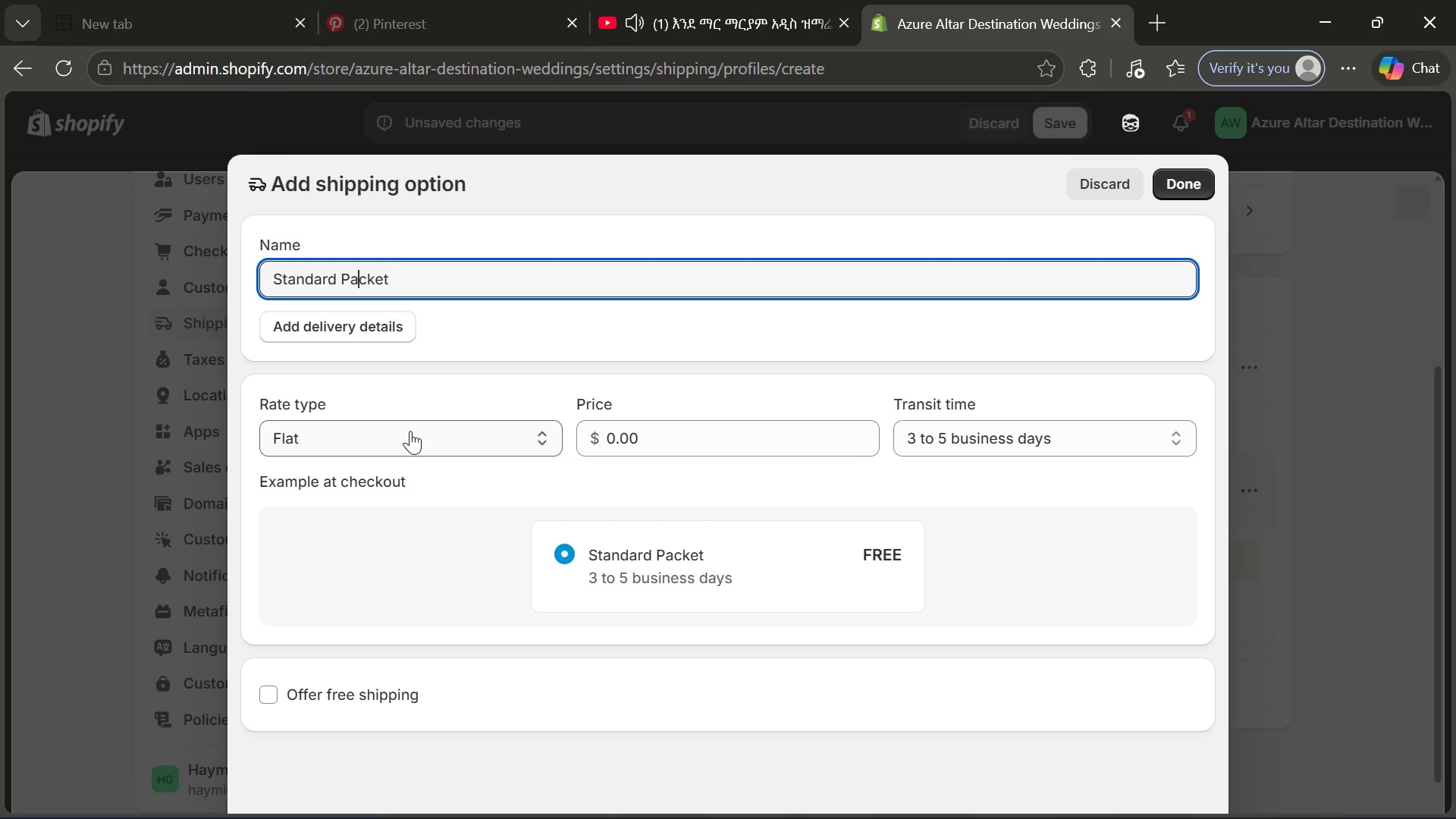 
left_click([410, 431])
 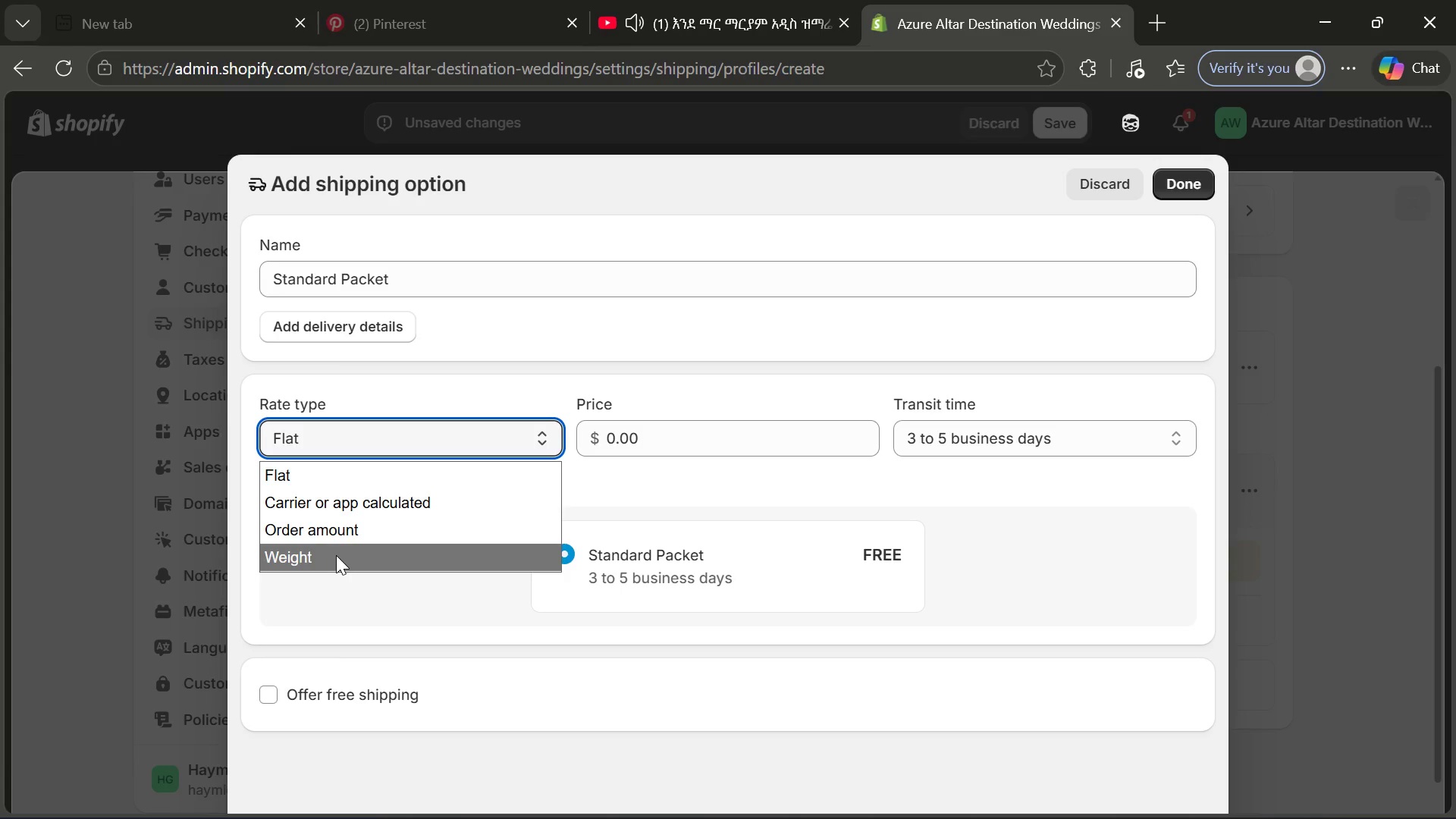 
left_click([336, 555])
 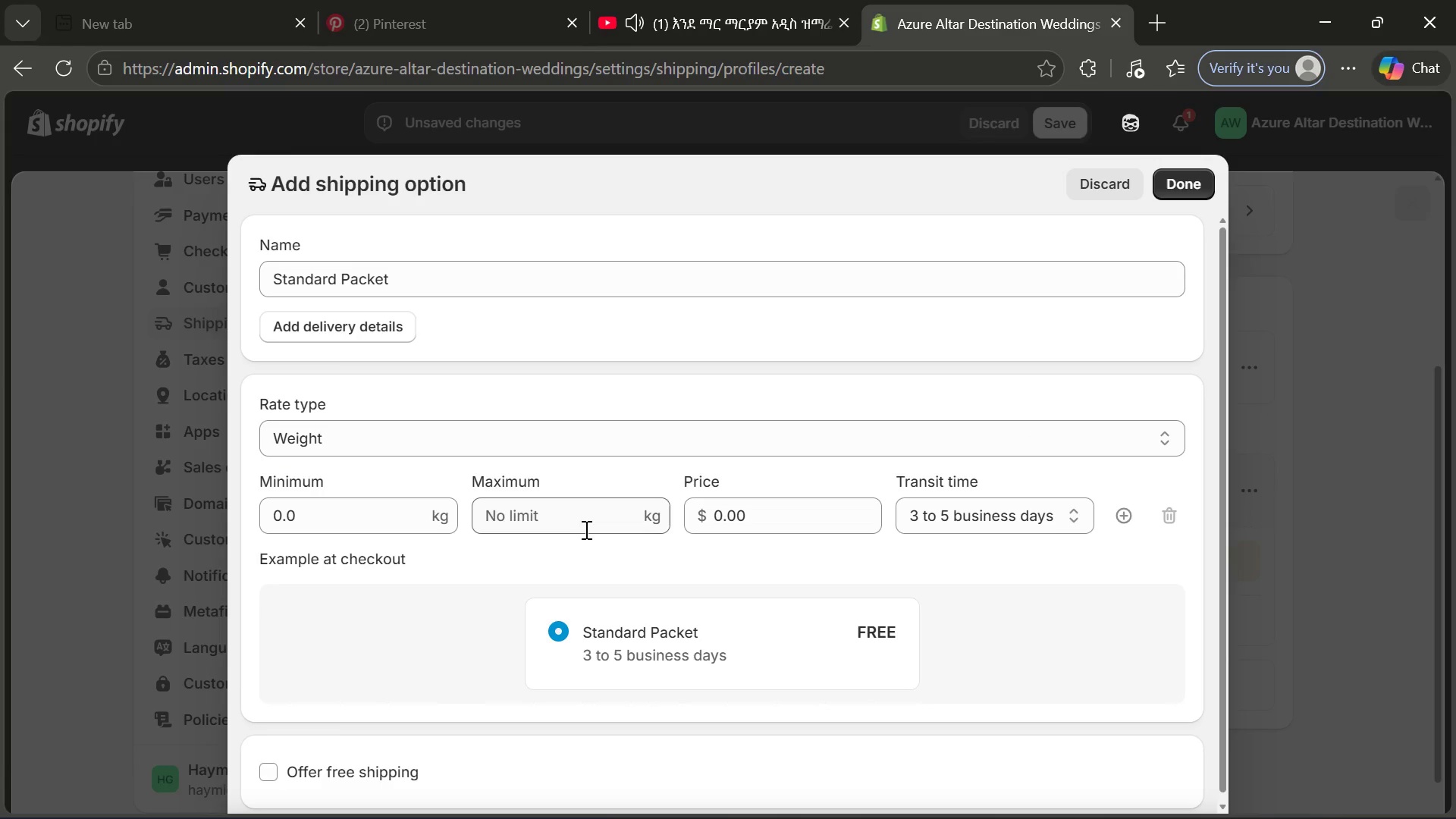 
left_click([585, 529])
 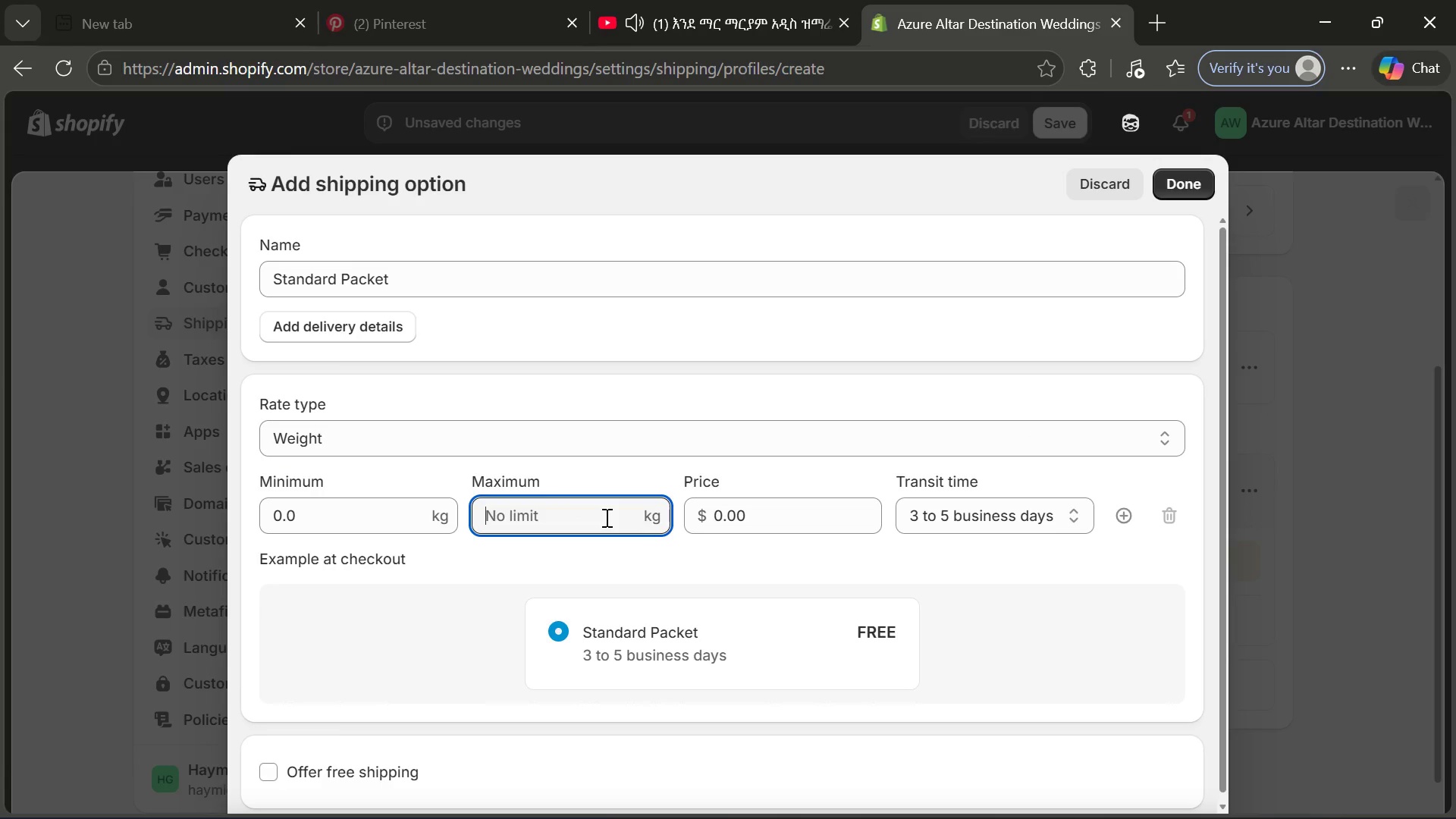 
key(2)
 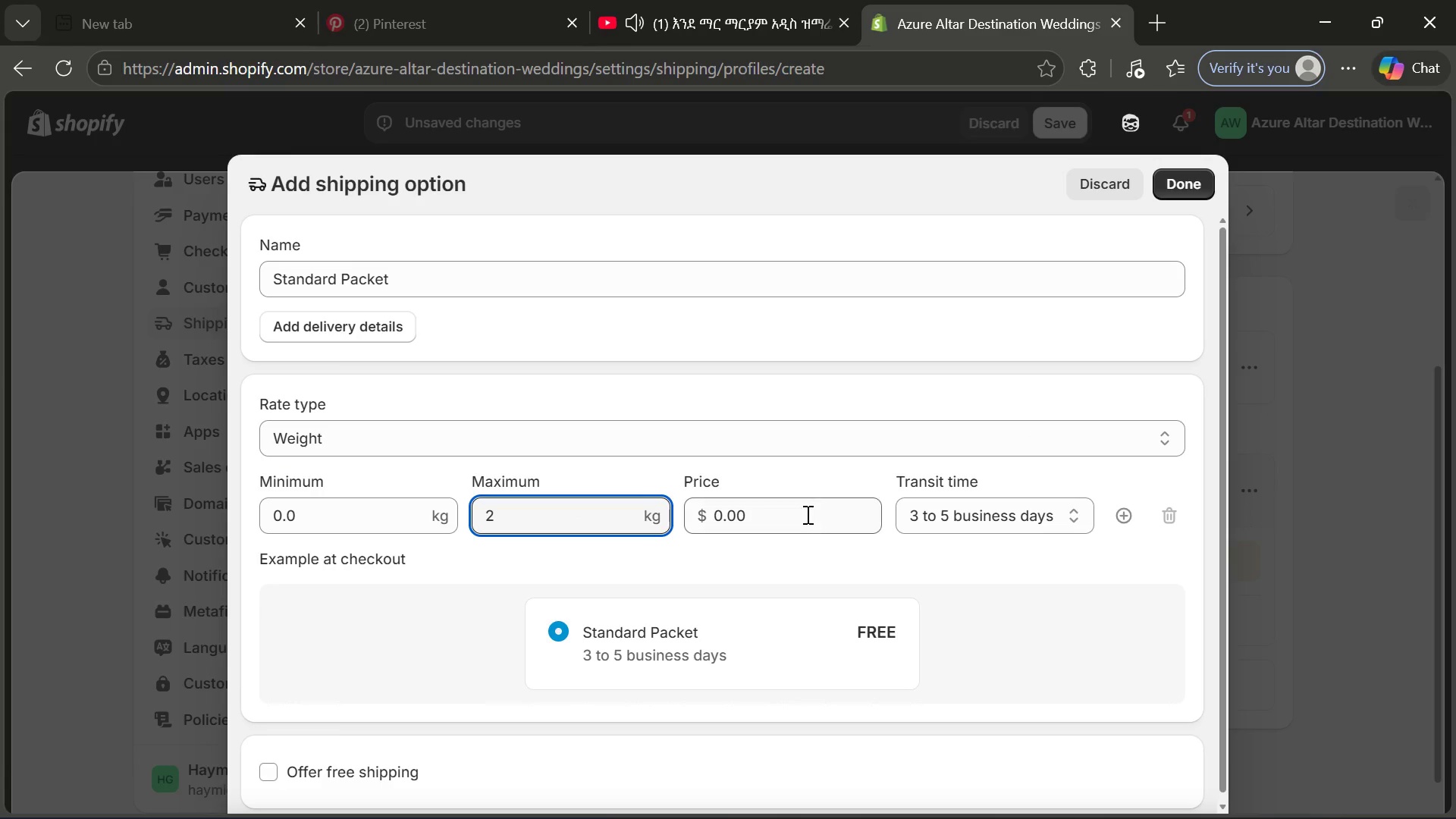 
left_click([805, 514])
 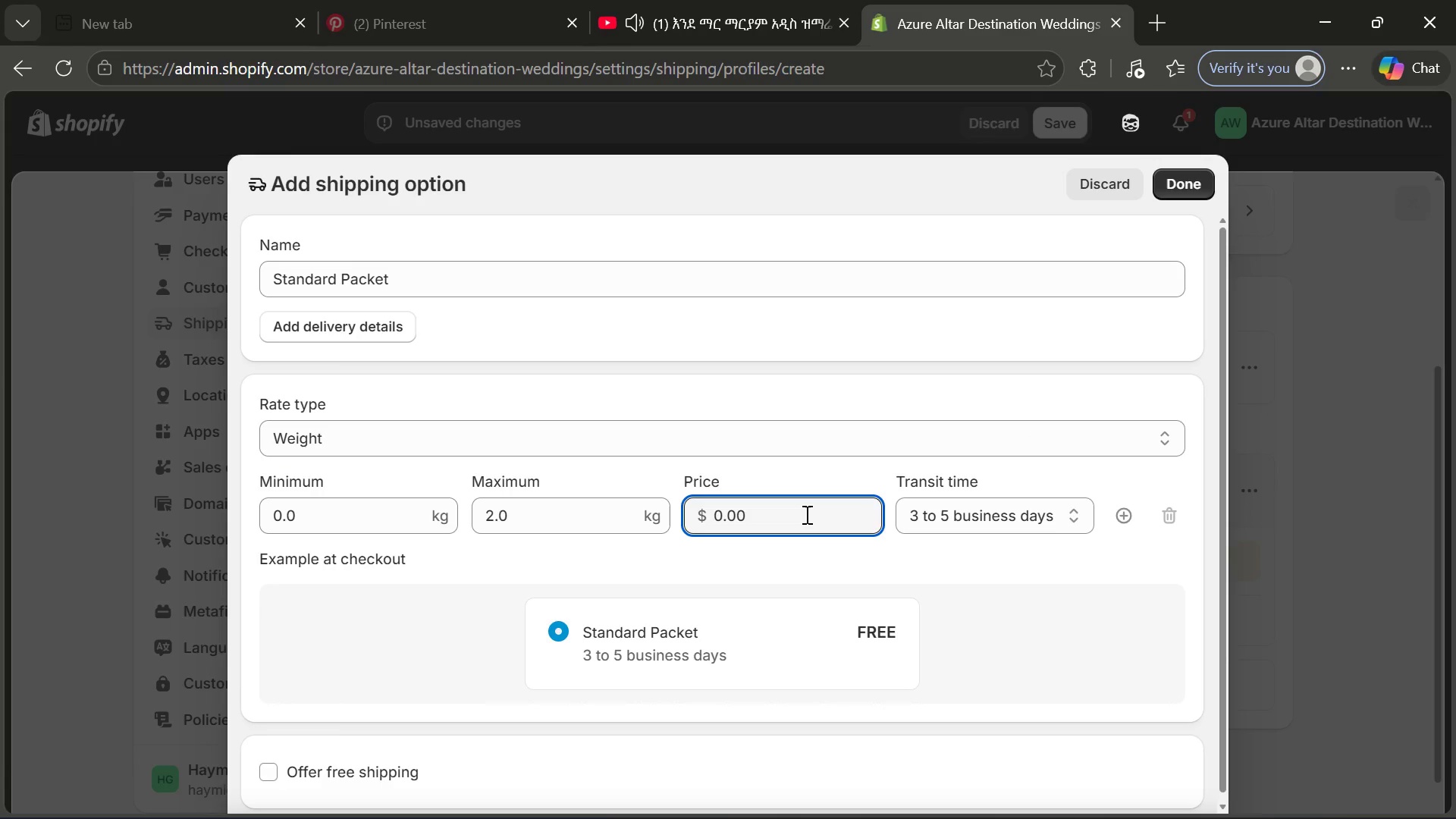 
key(Control+A)
 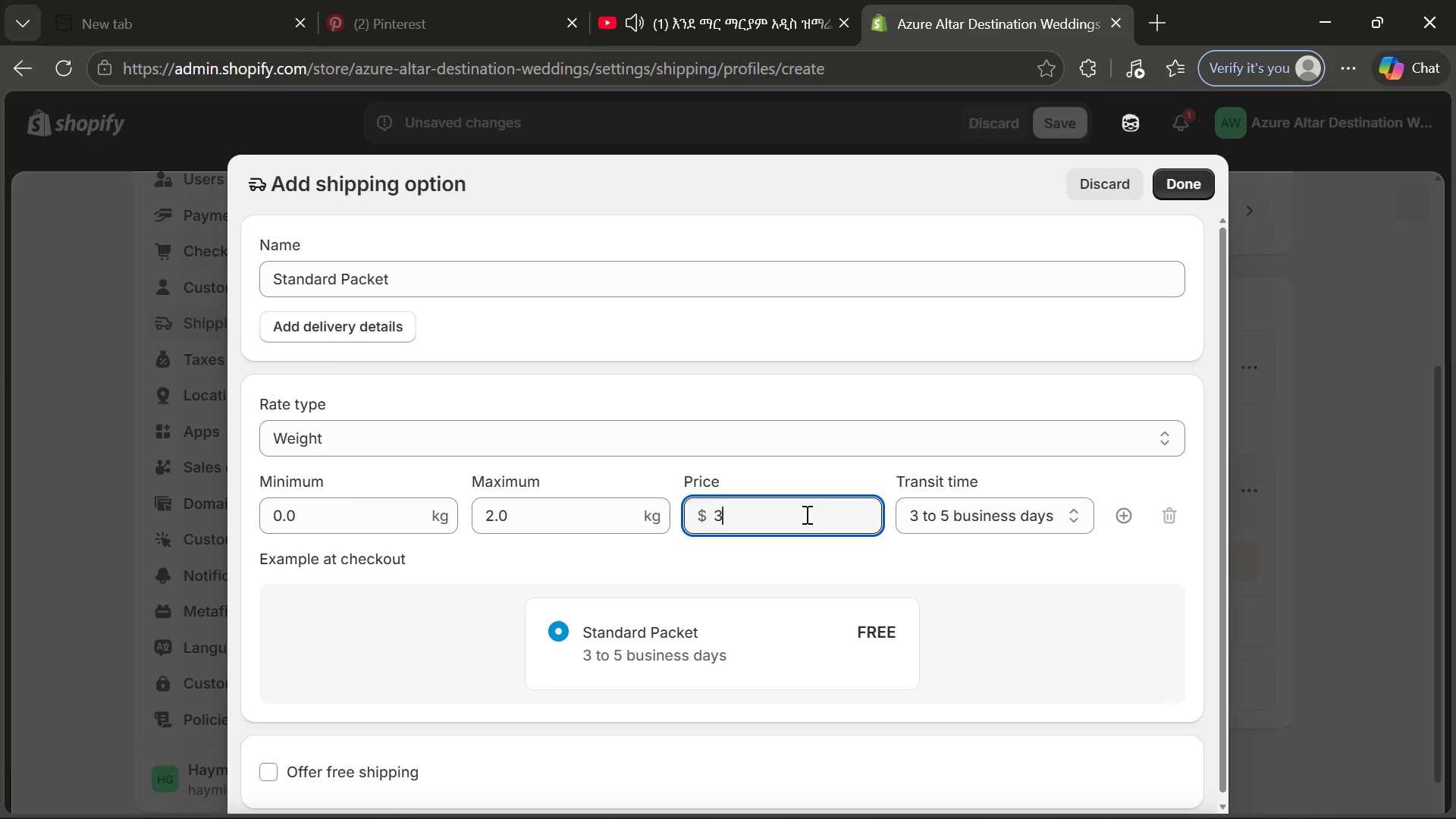 
type(35)
 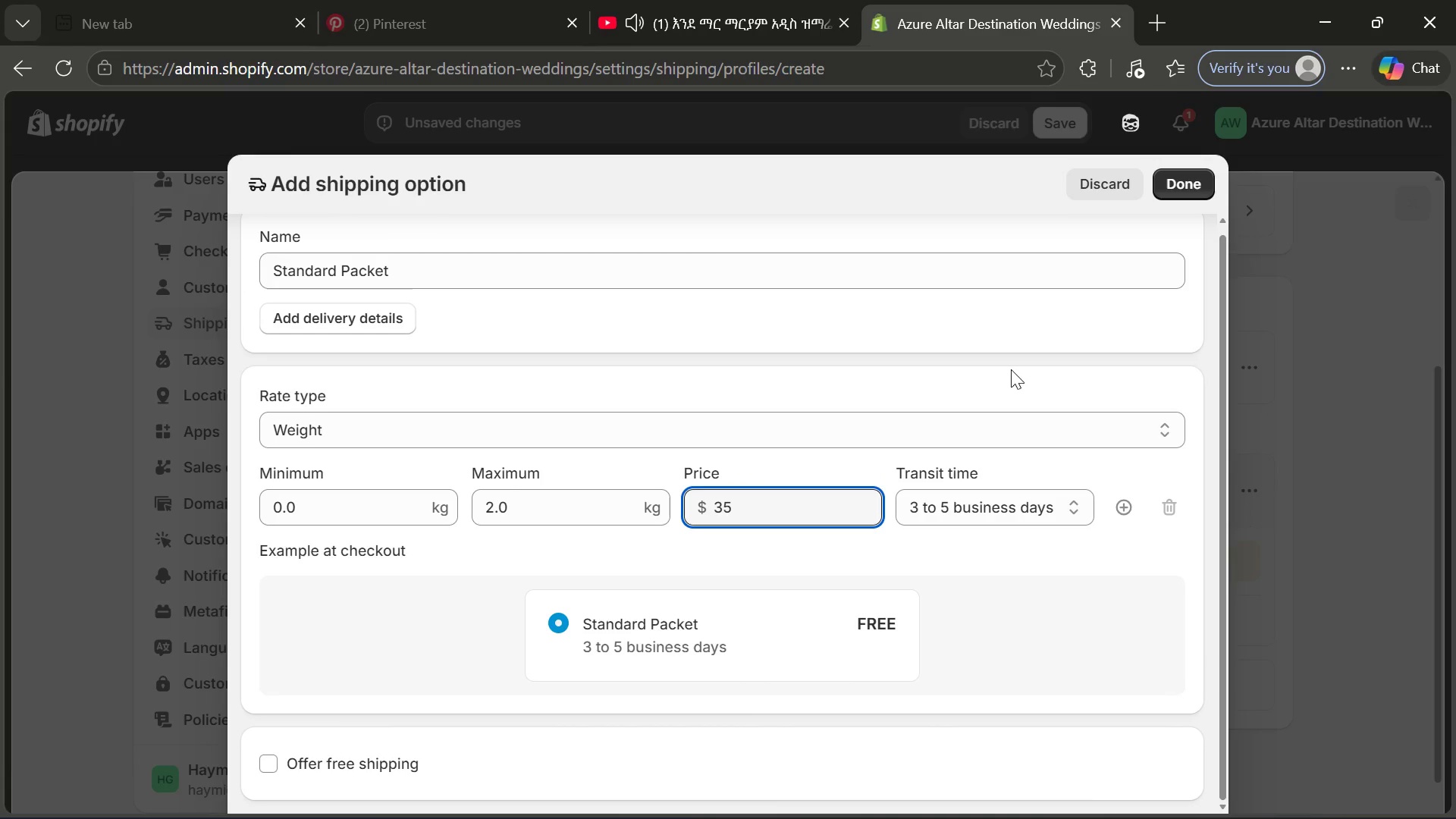 
left_click([1196, 177])
 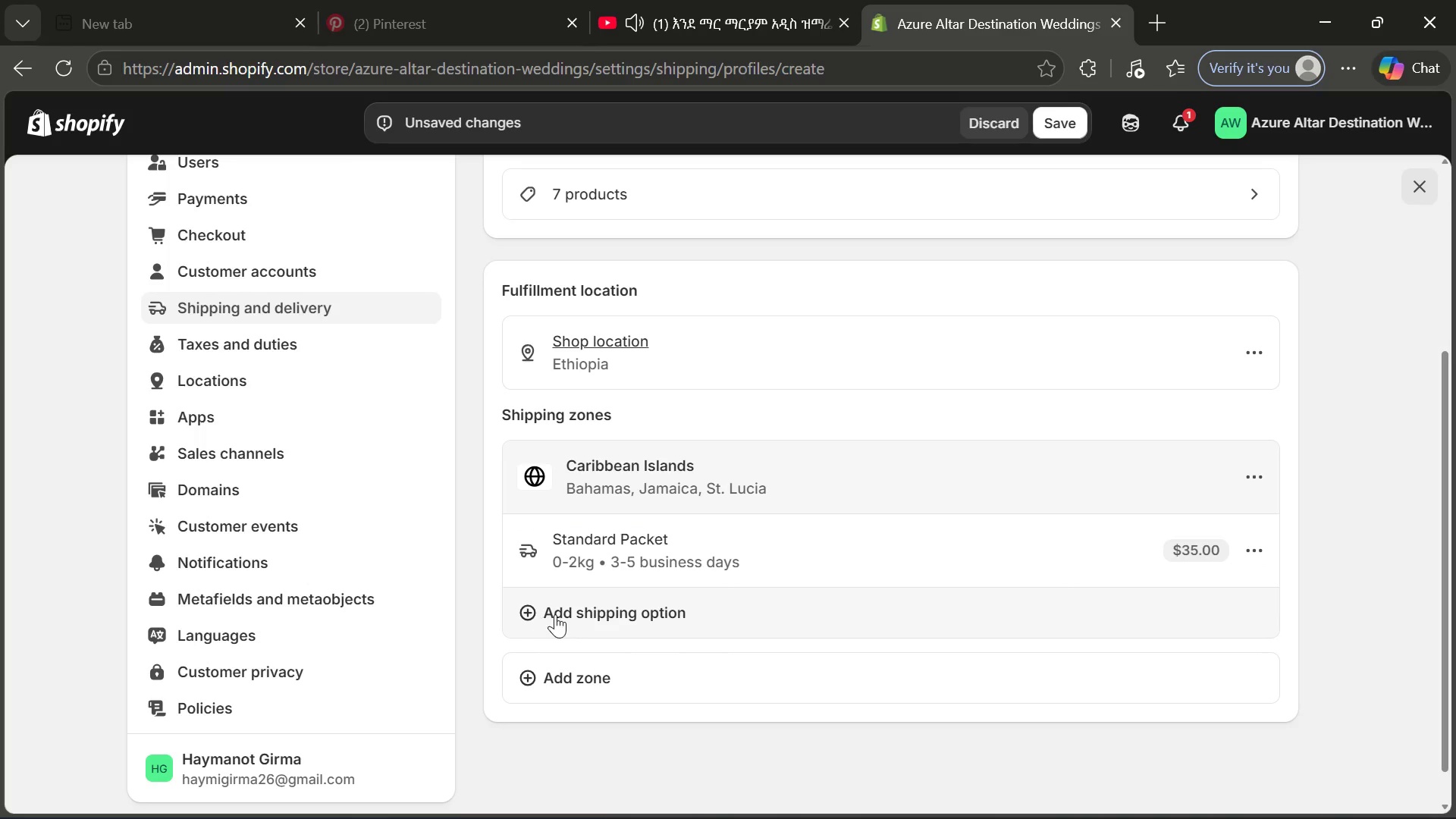 
left_click([594, 609])
 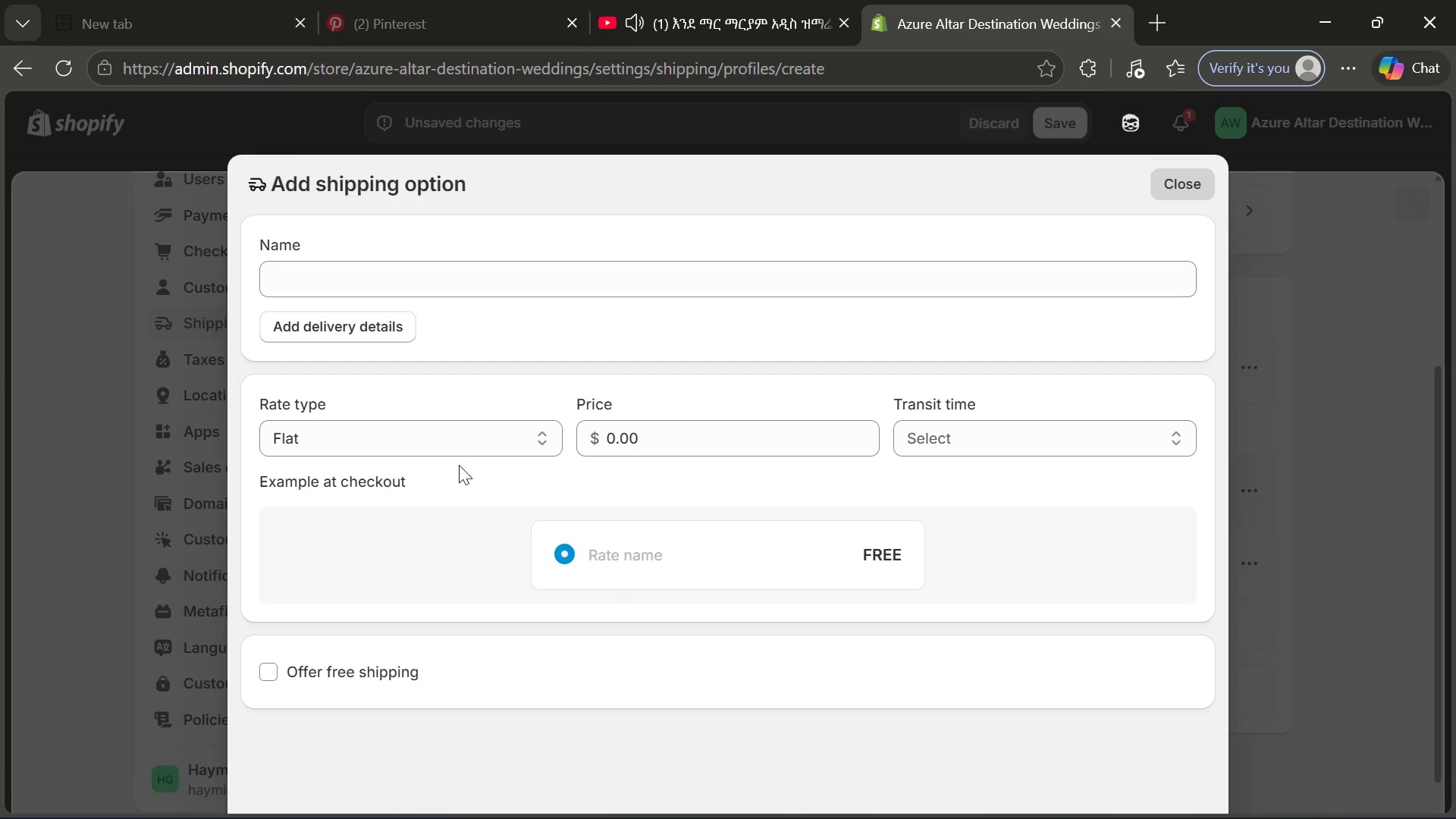 
wait(5.06)
 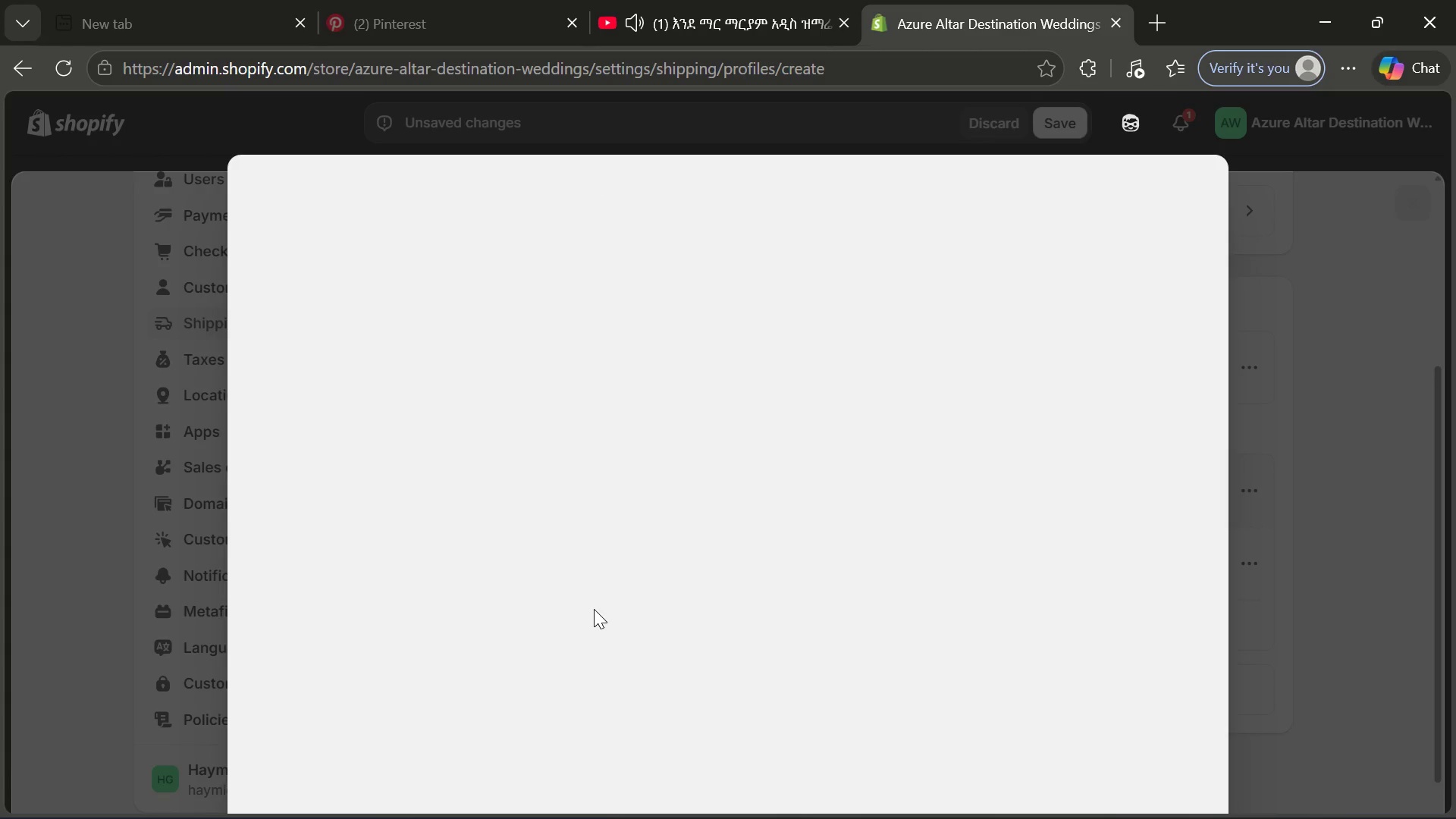 
left_click([453, 435])
 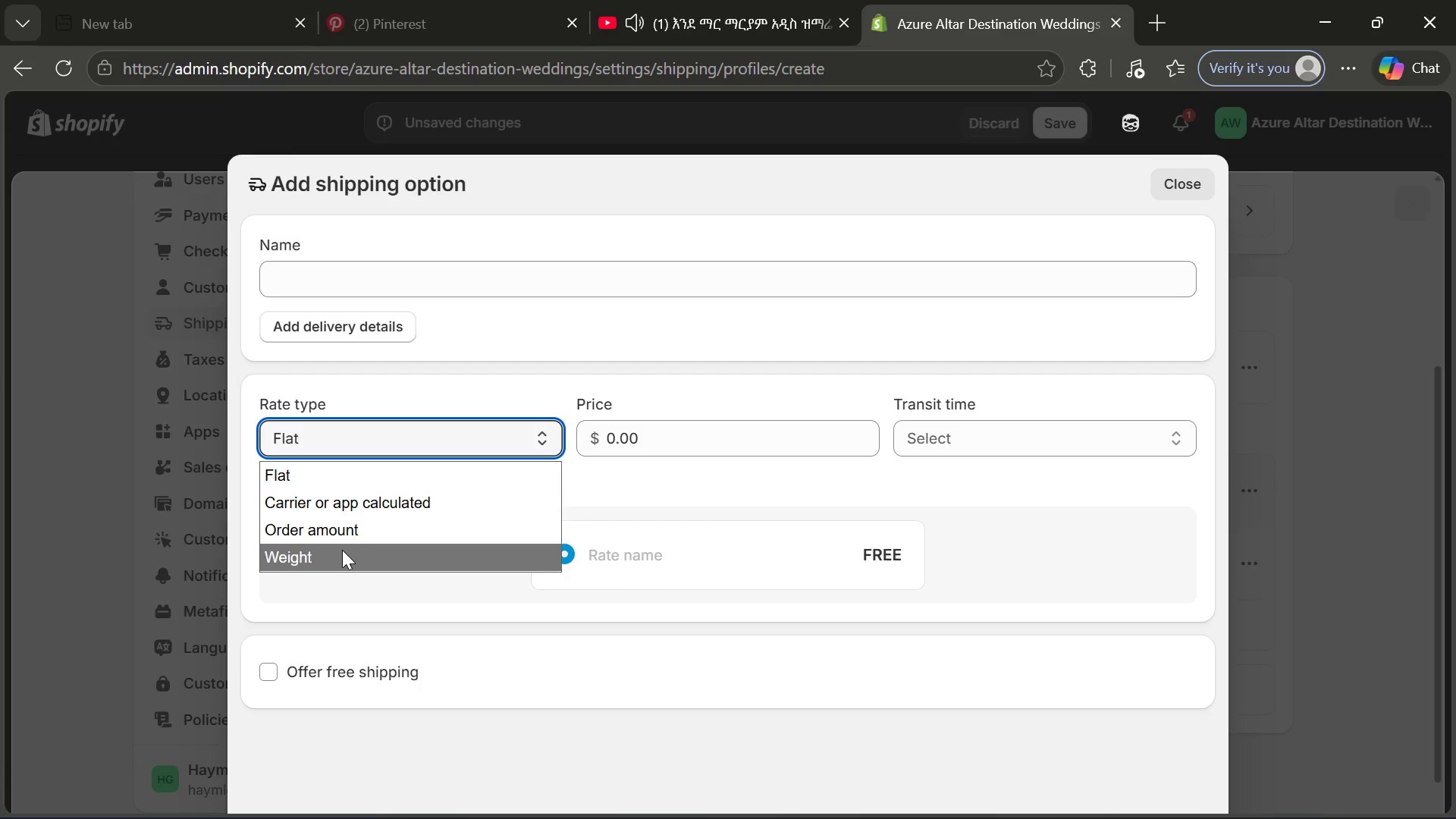 
left_click([342, 550])
 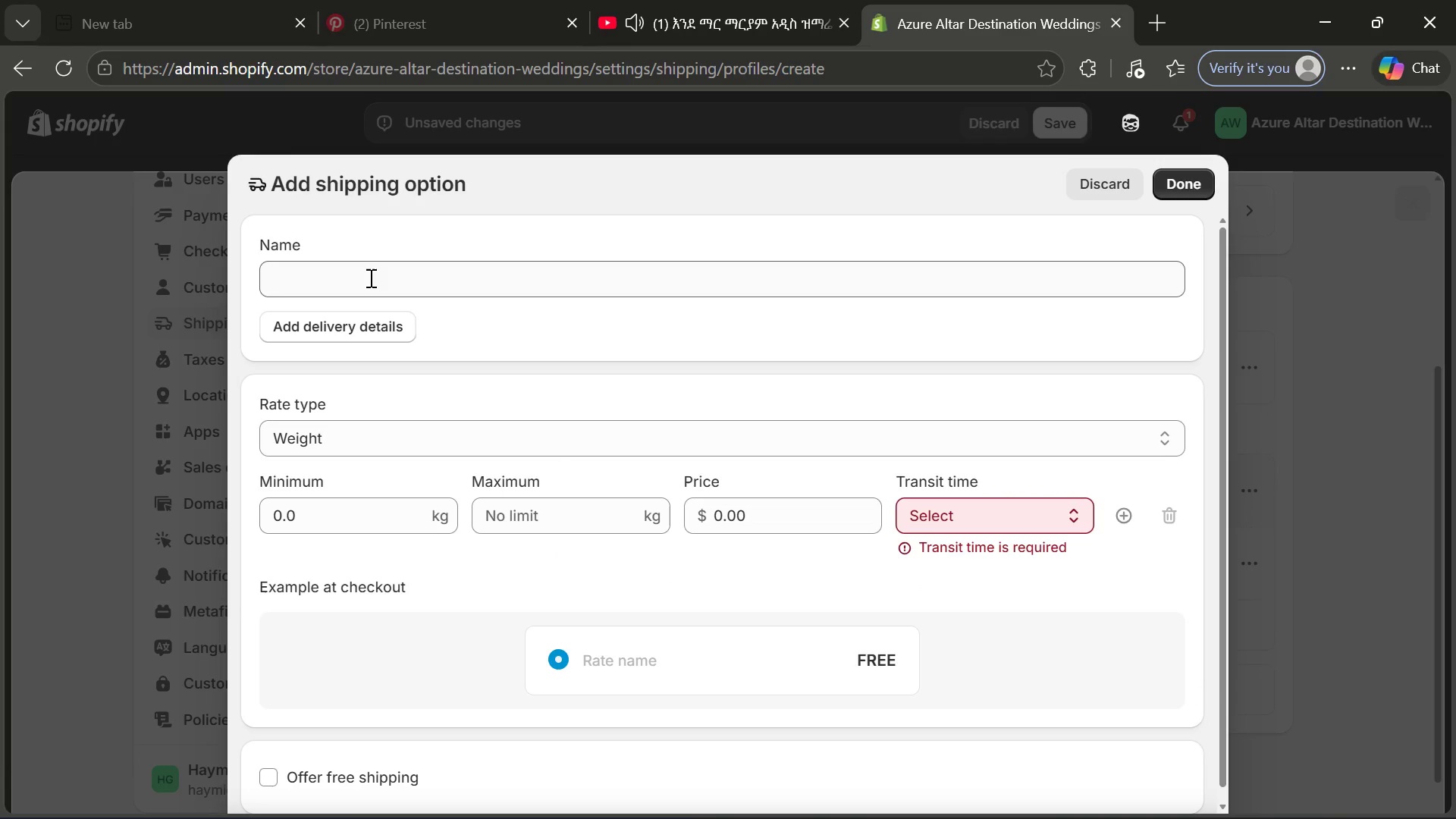 
left_click([369, 278])
 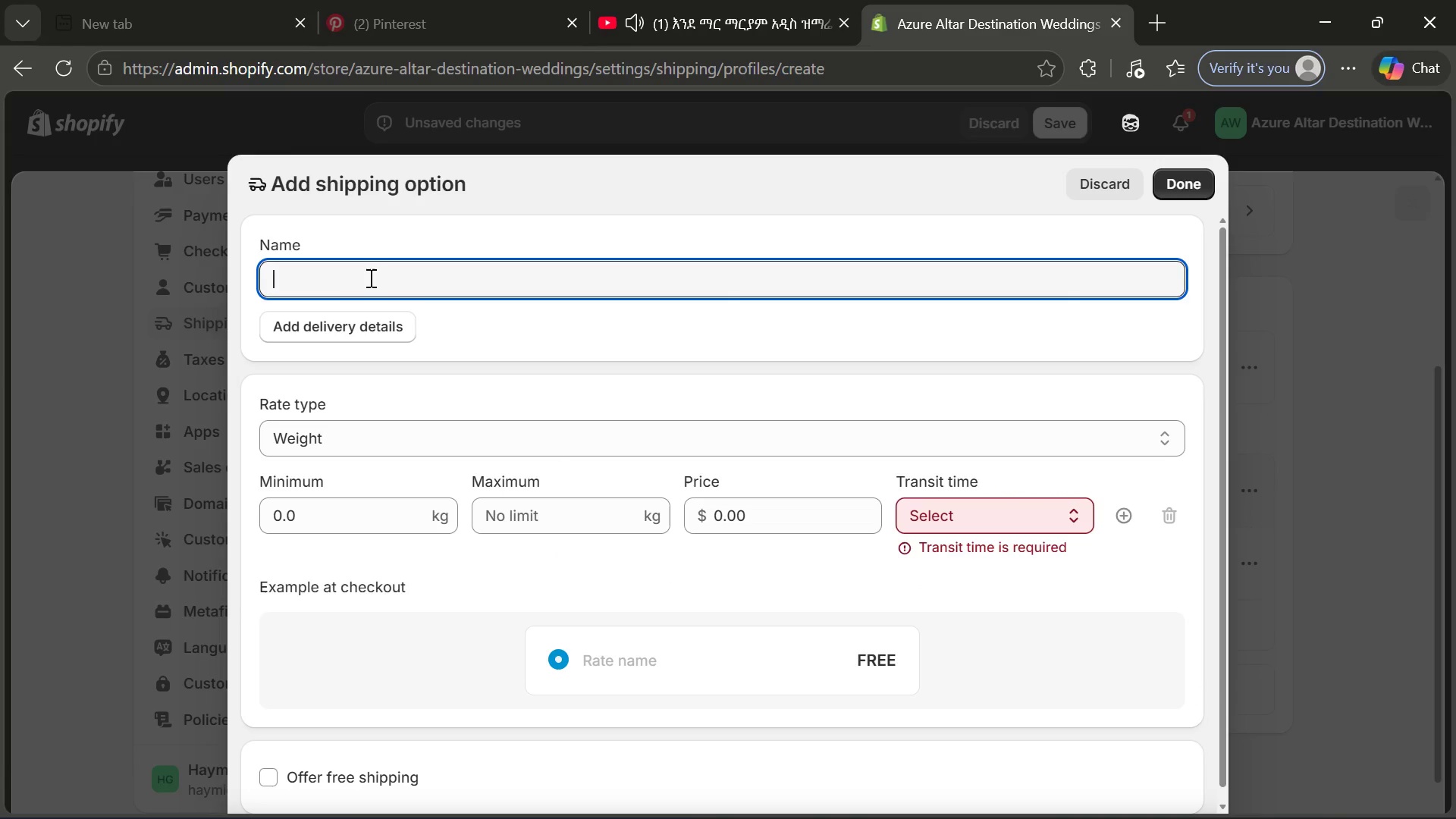 
type(Deluxe Welx)
key(Backspace)
type(come Box)
 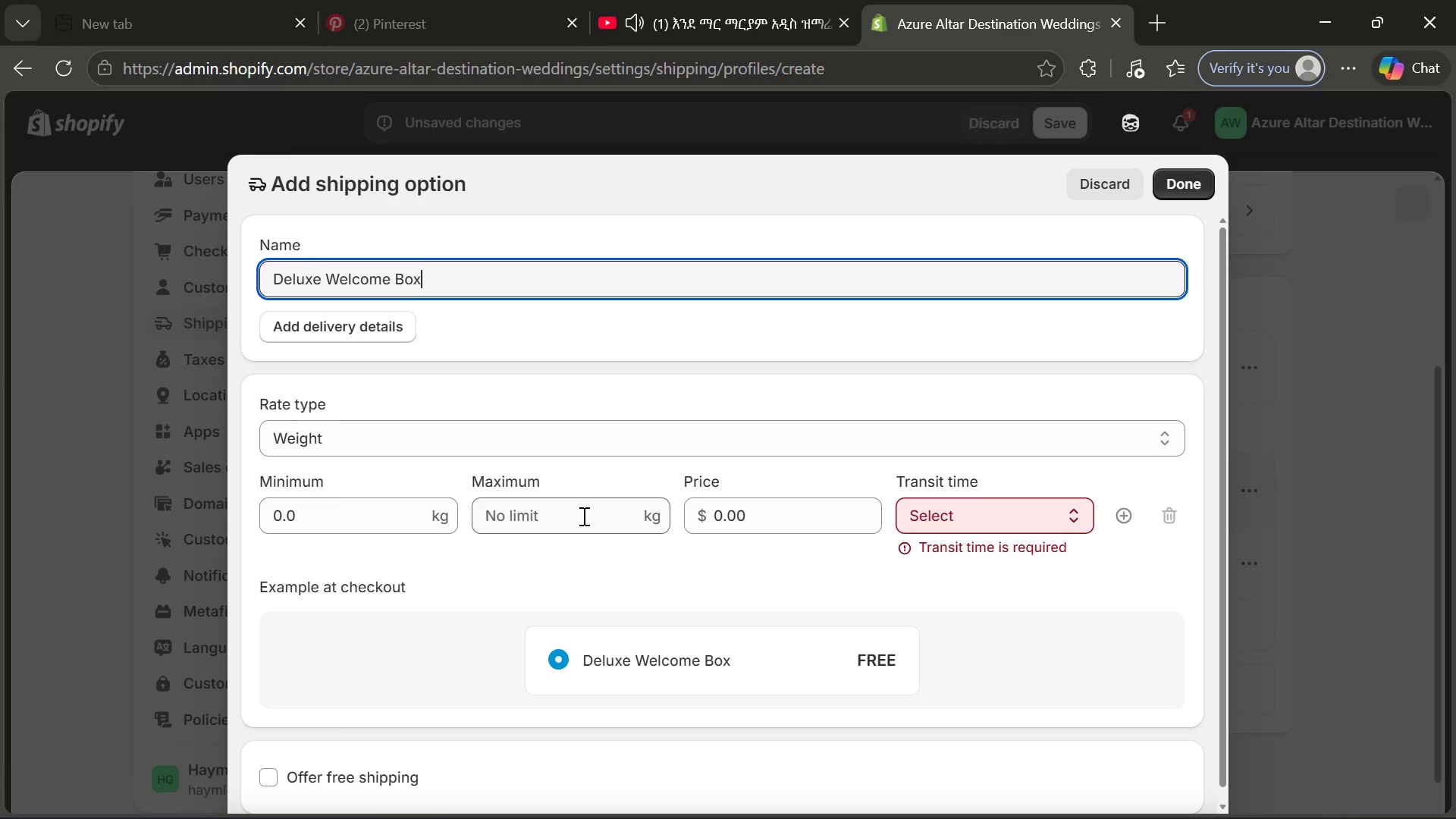 
left_click([582, 516])
 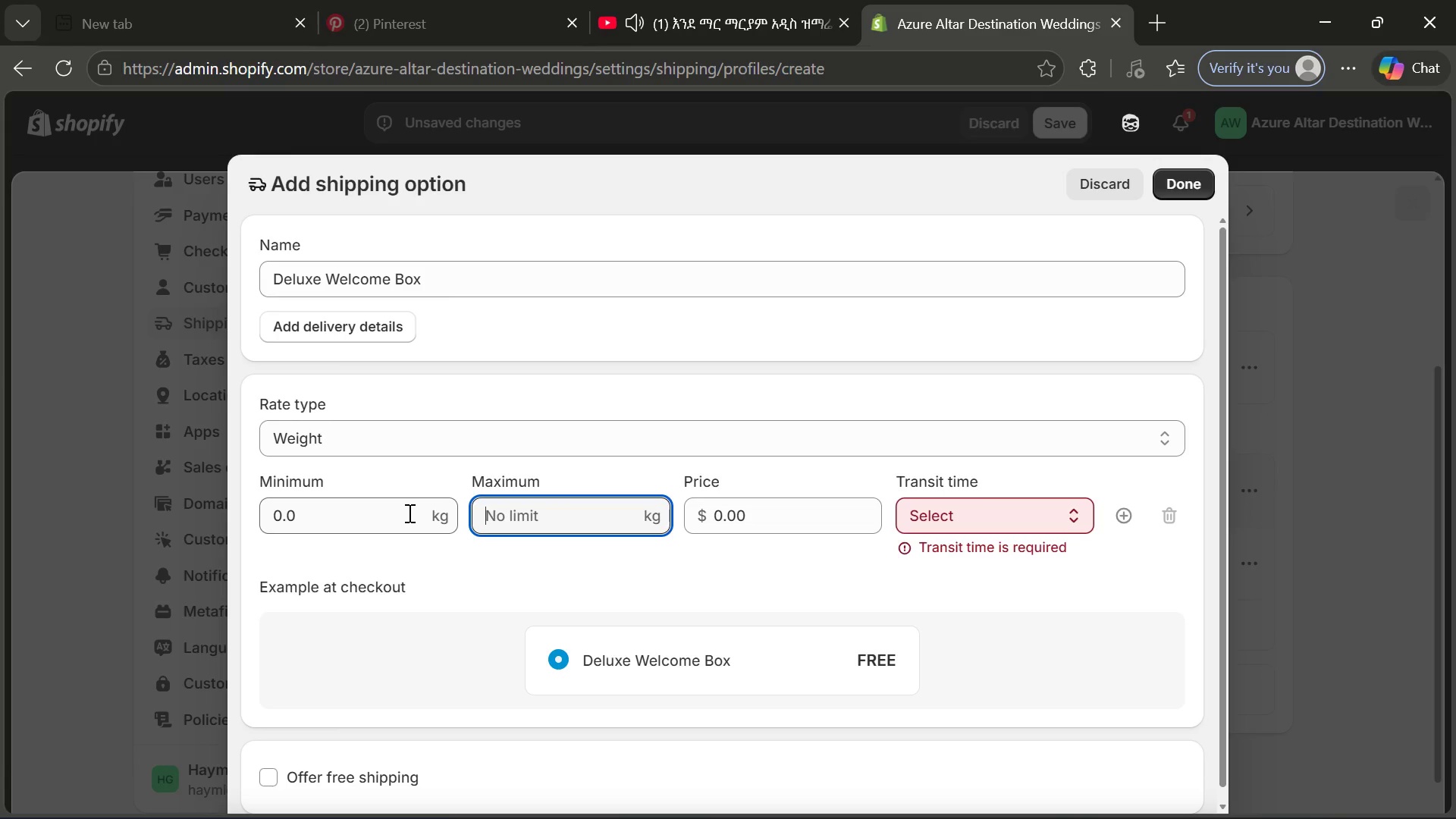 
left_click([408, 513])
 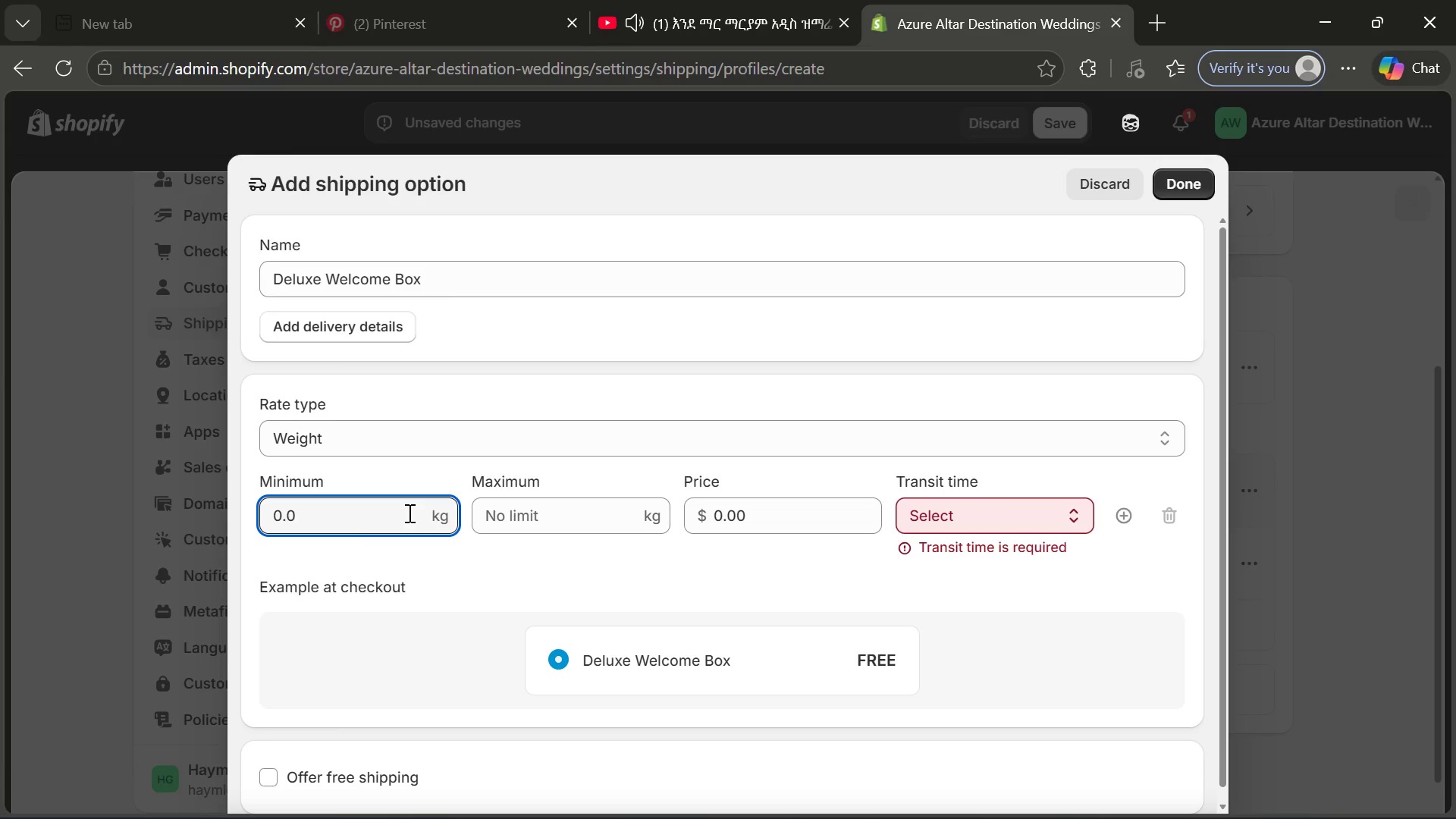 
left_click_drag(start_coordinate=[408, 513], to_coordinate=[218, 516])
 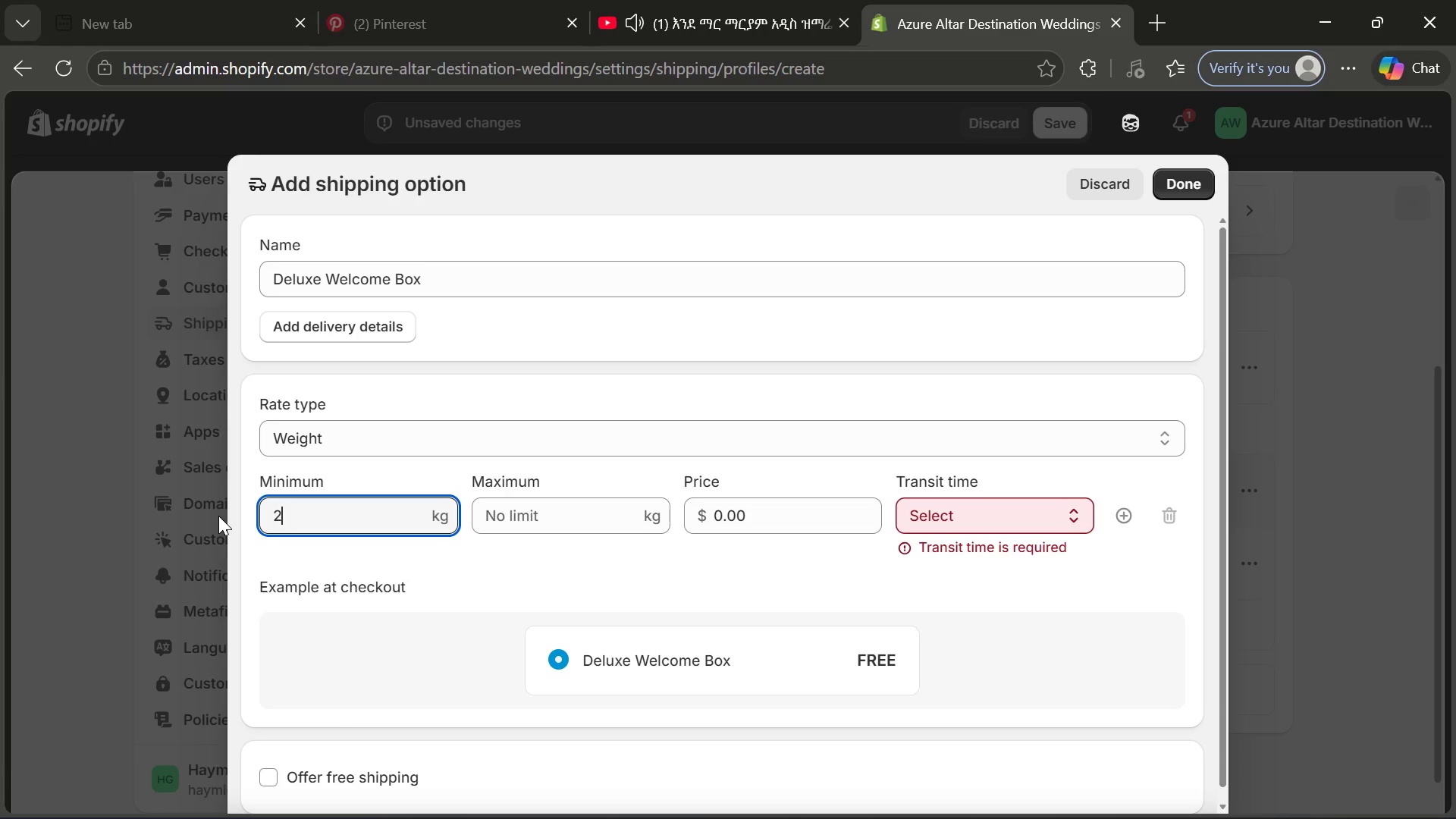 
key(2)
 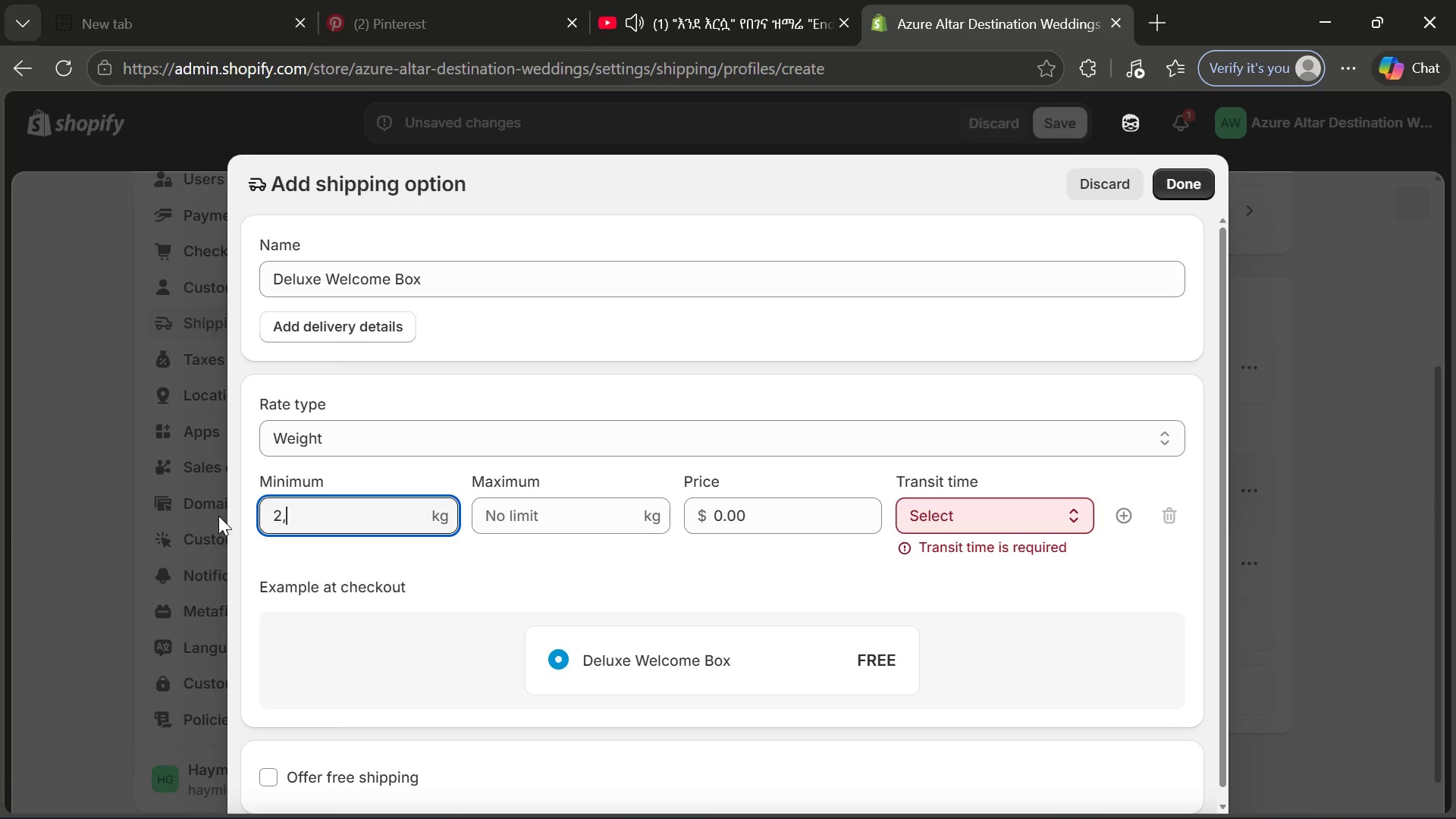 
key(Comma)
 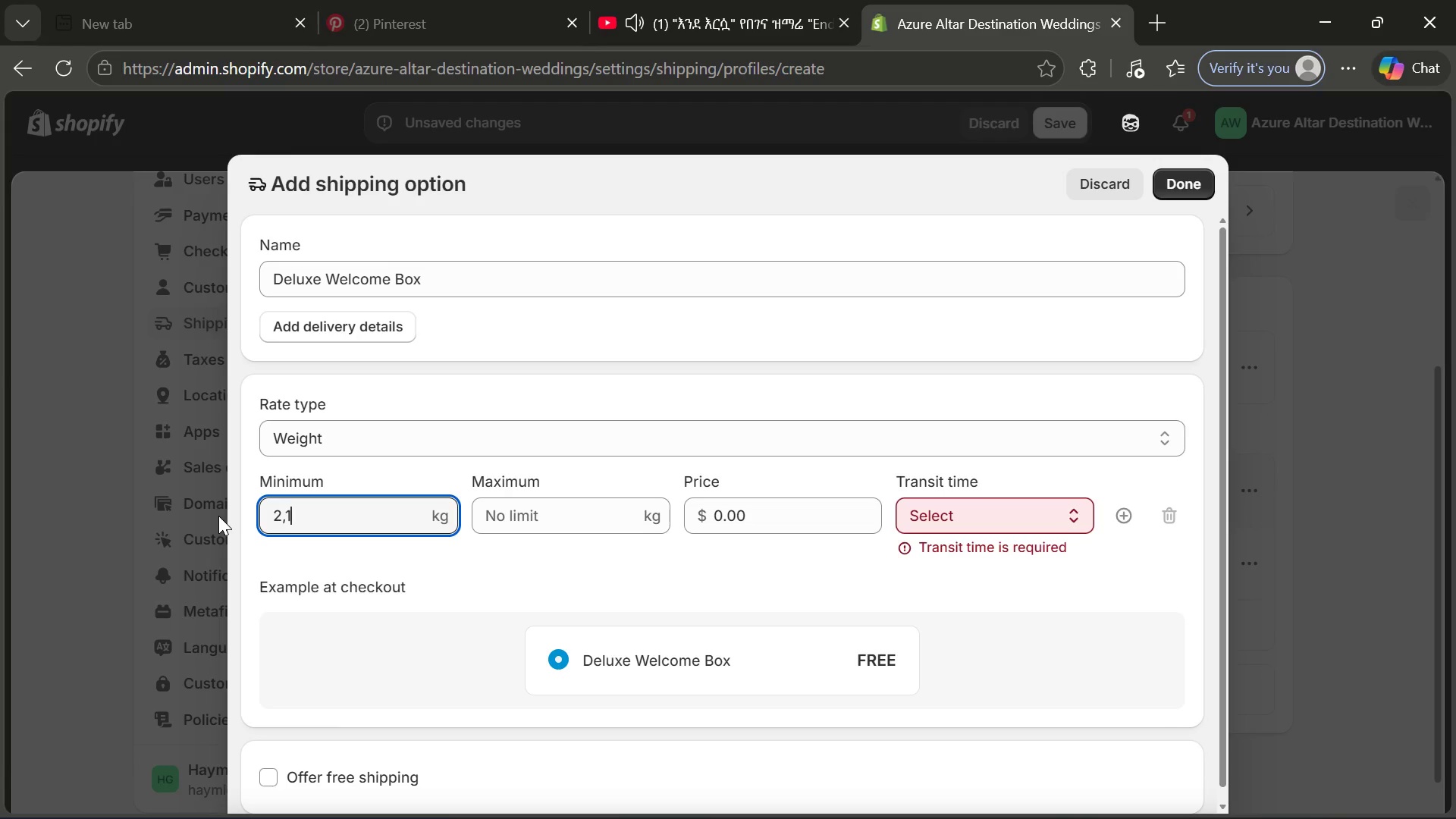 
key(1)
 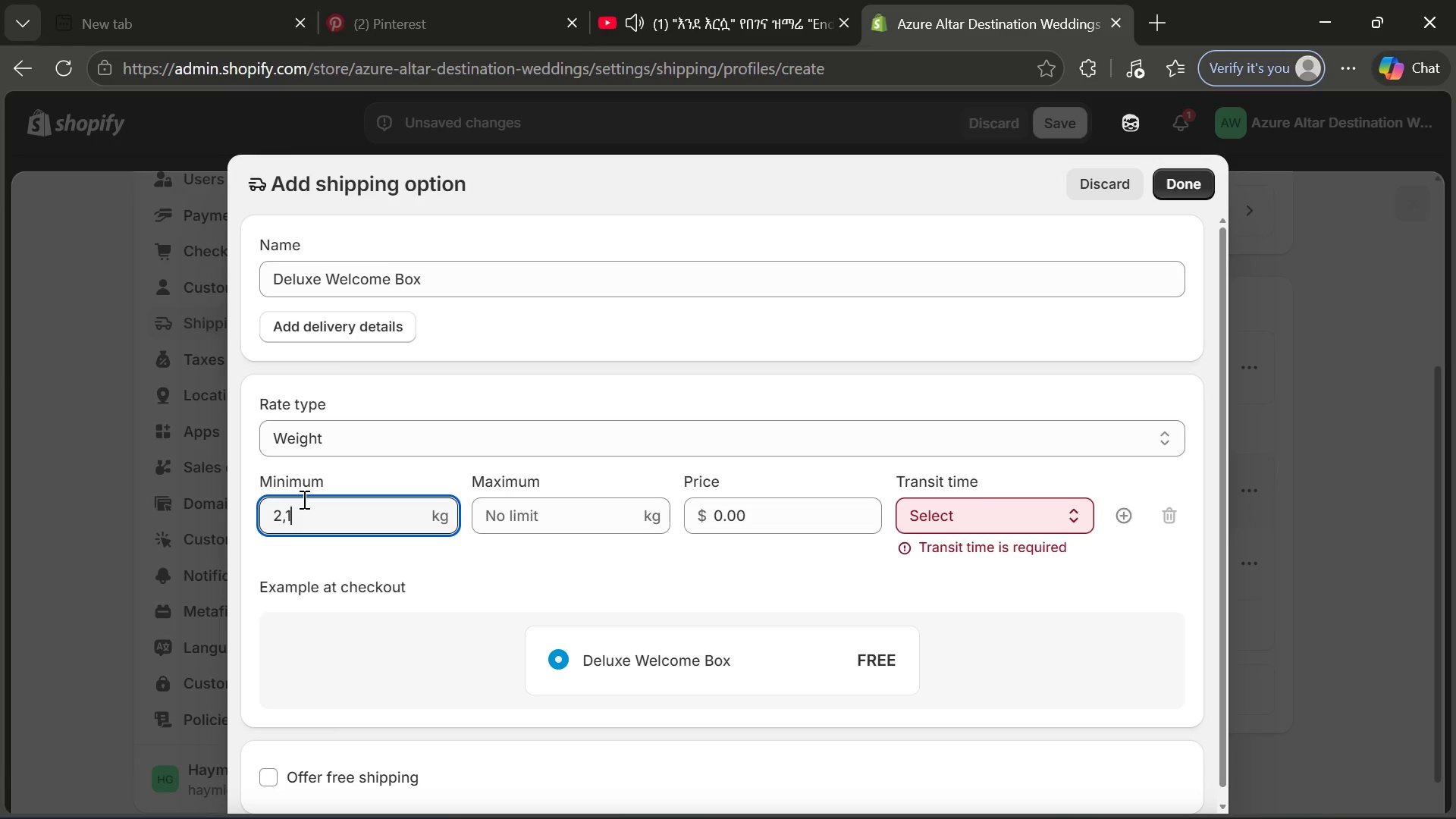 
key(Backspace)
 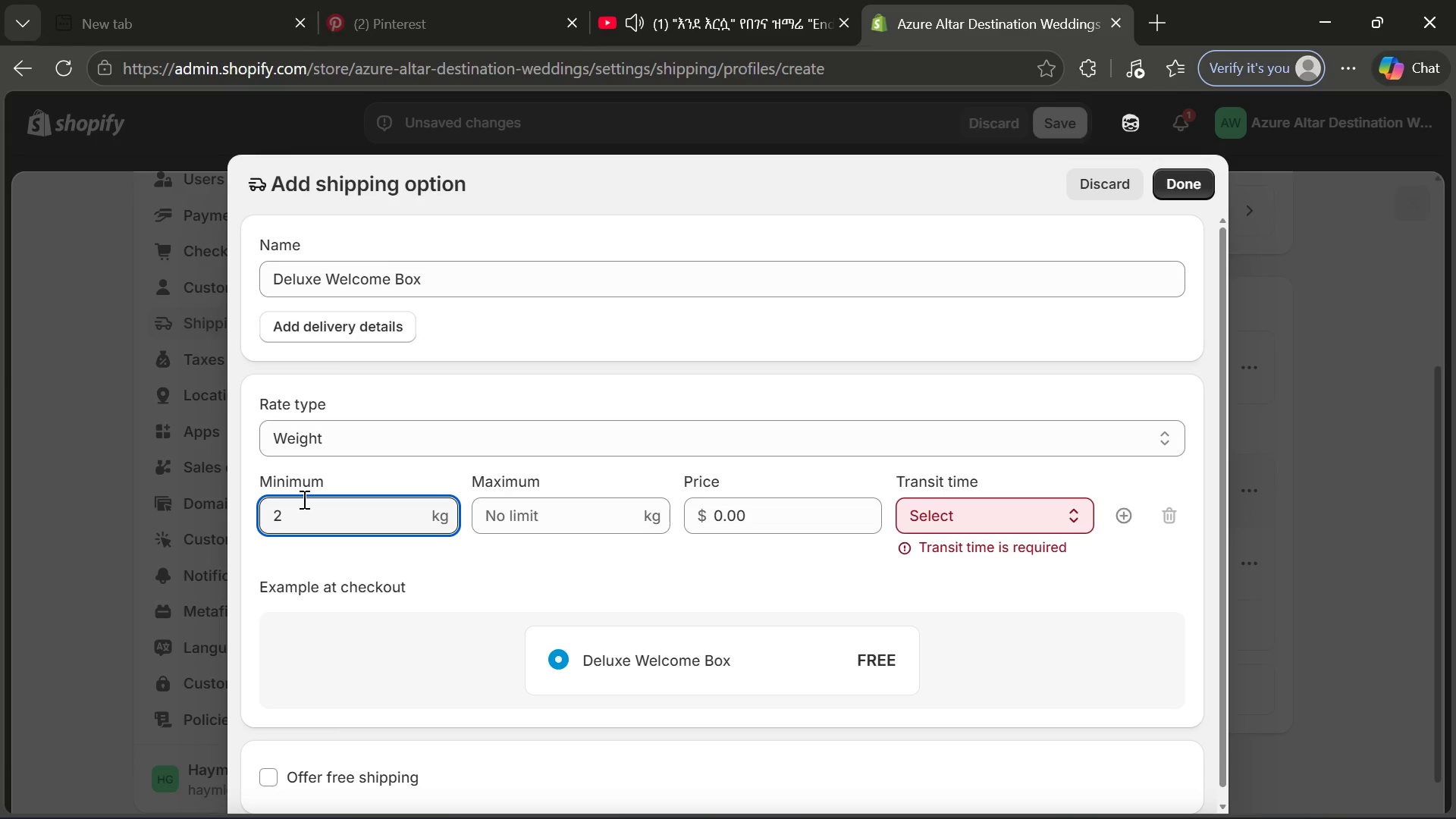 
key(Backspace)
 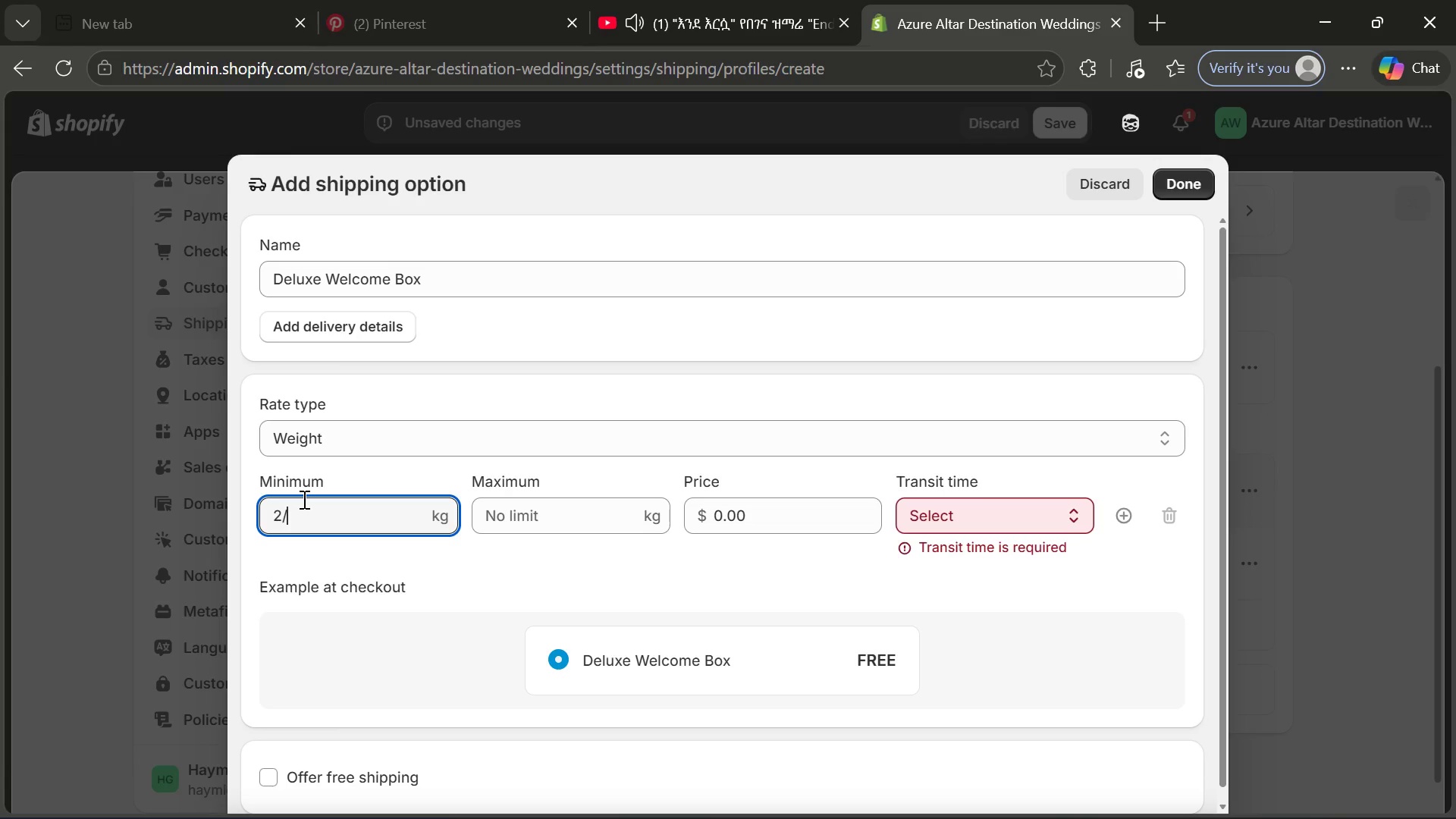 
key(Slash)
 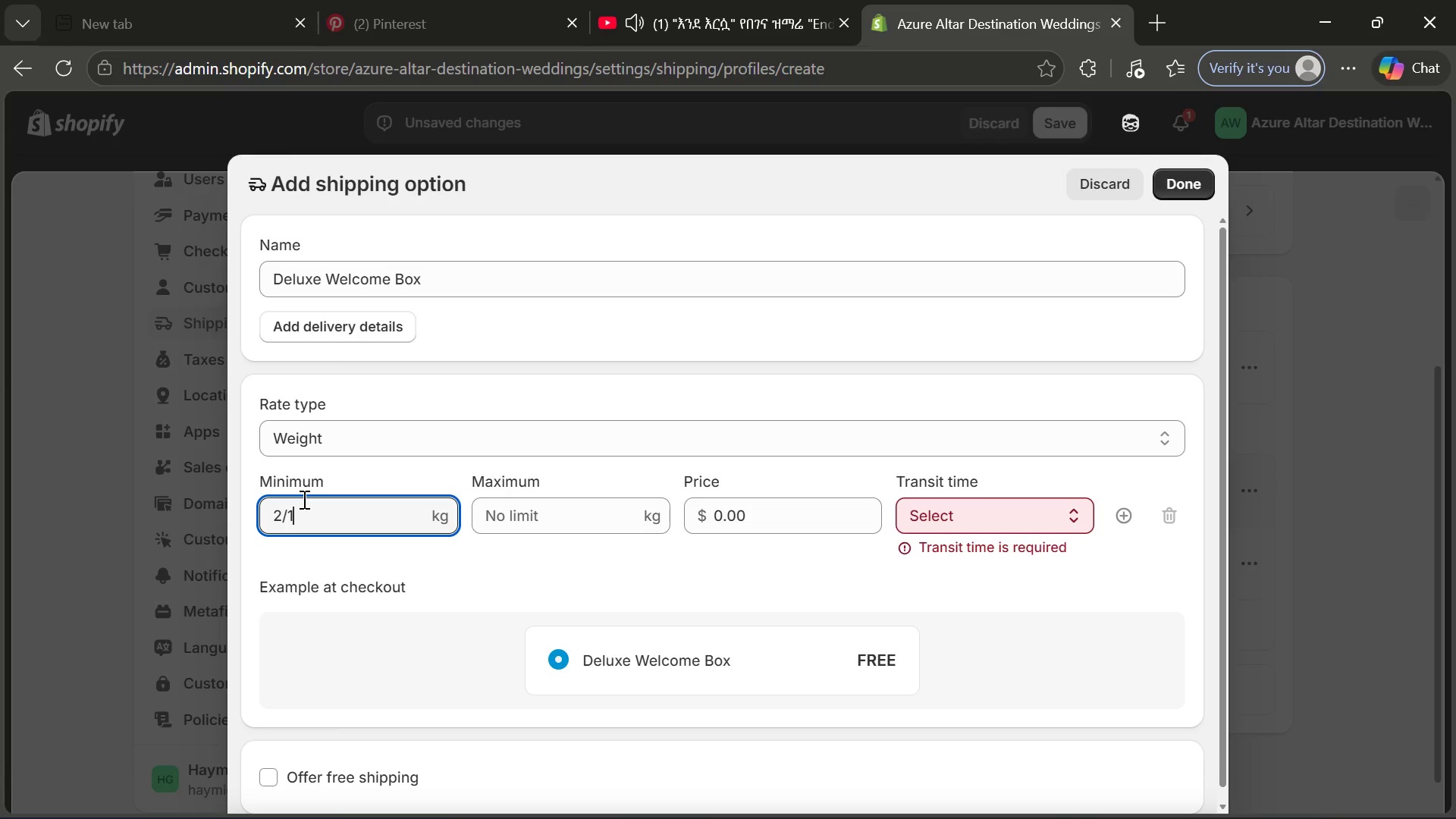 
key(1)
 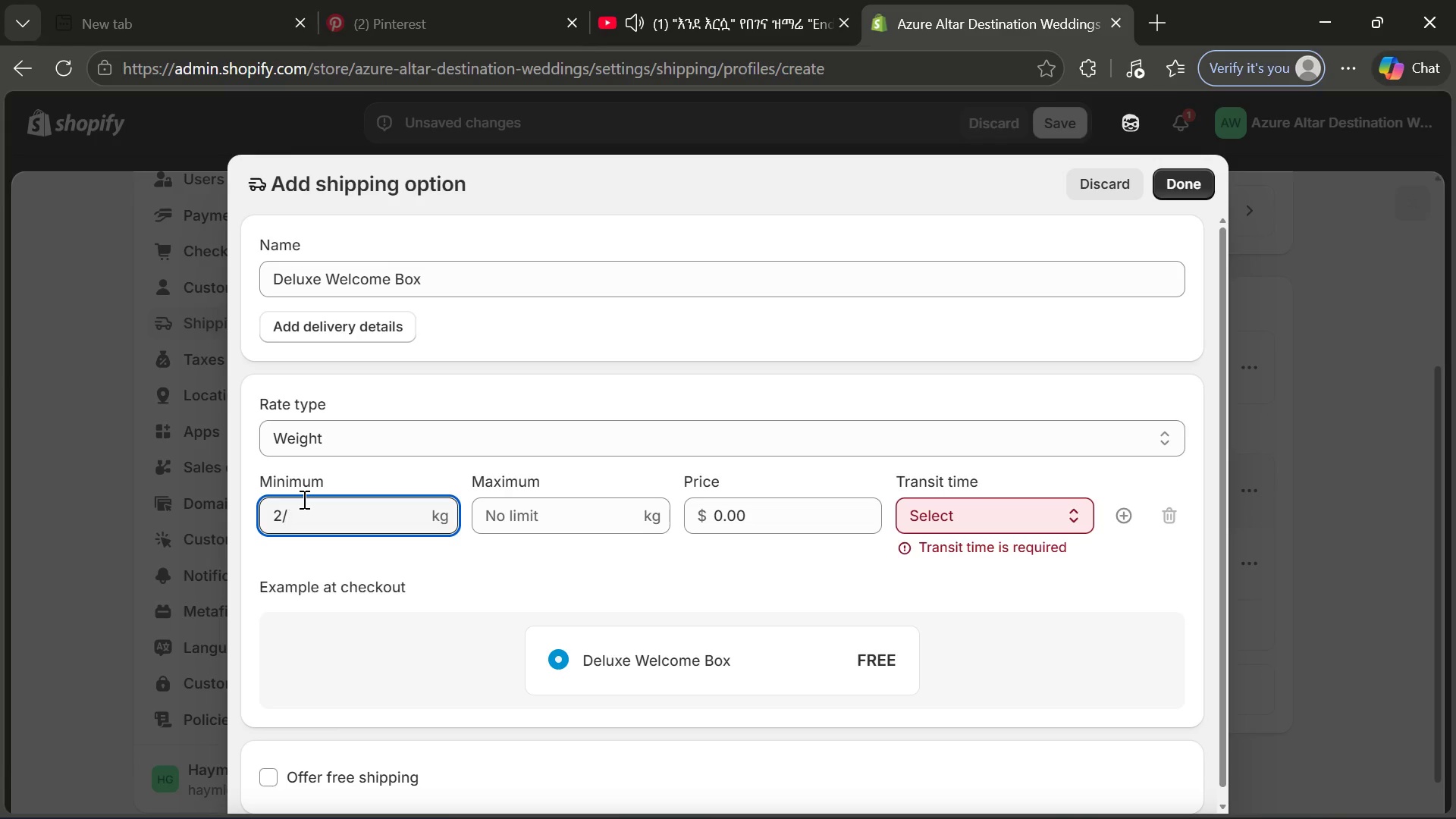 
key(Backspace)
 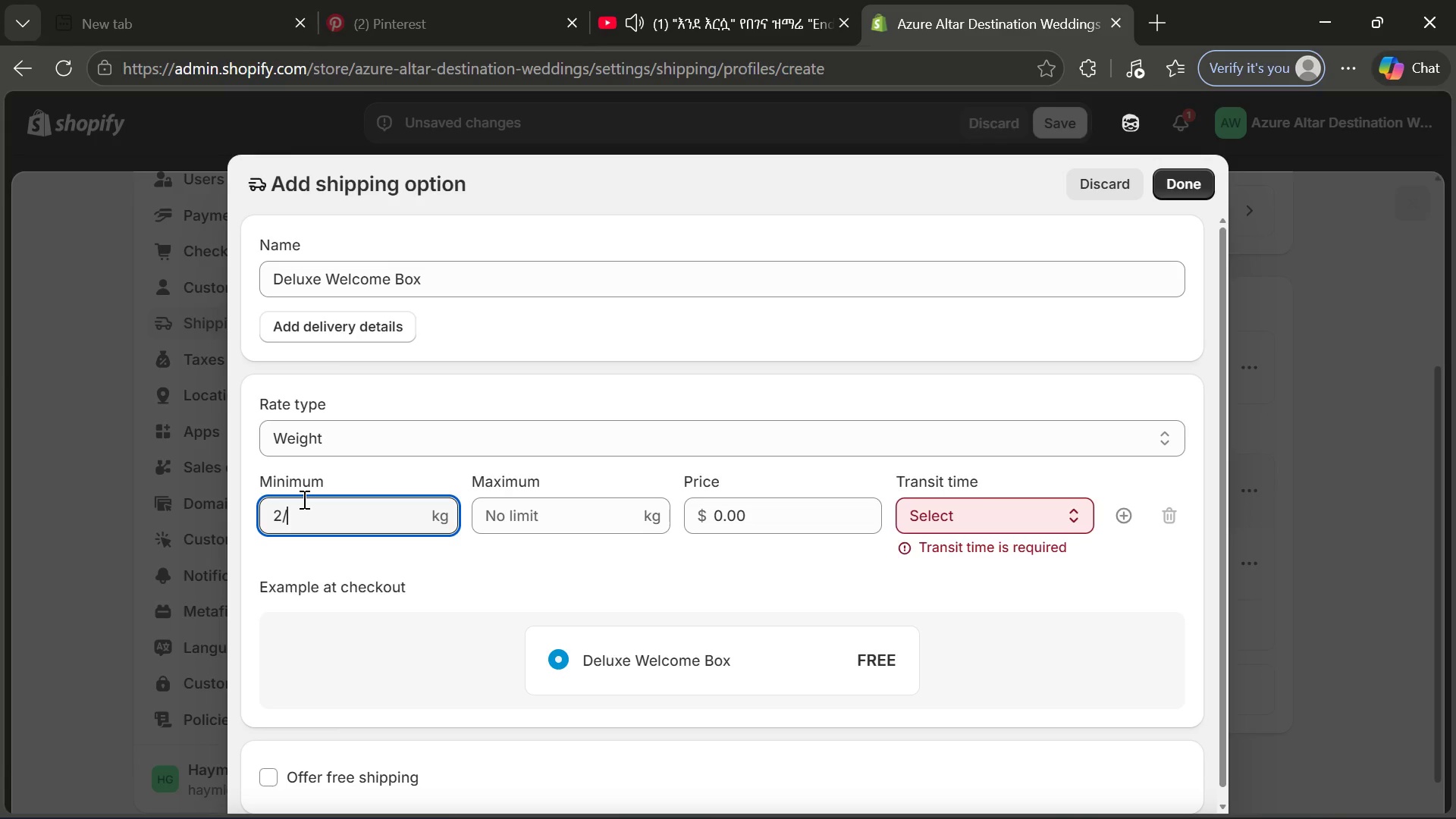 
key(Control+ControlLeft)
 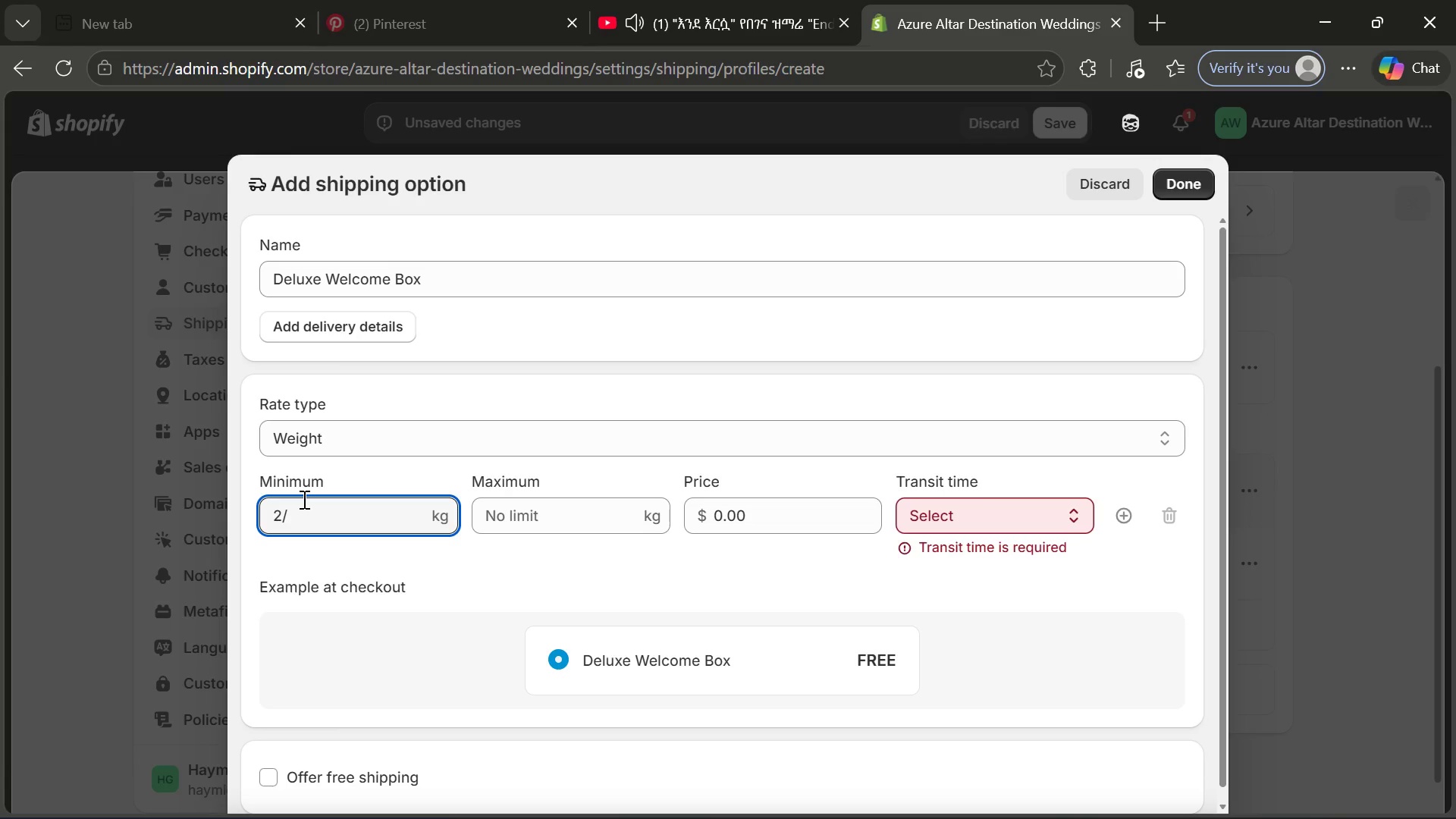 
key(Alt+Control+AltLeft)
 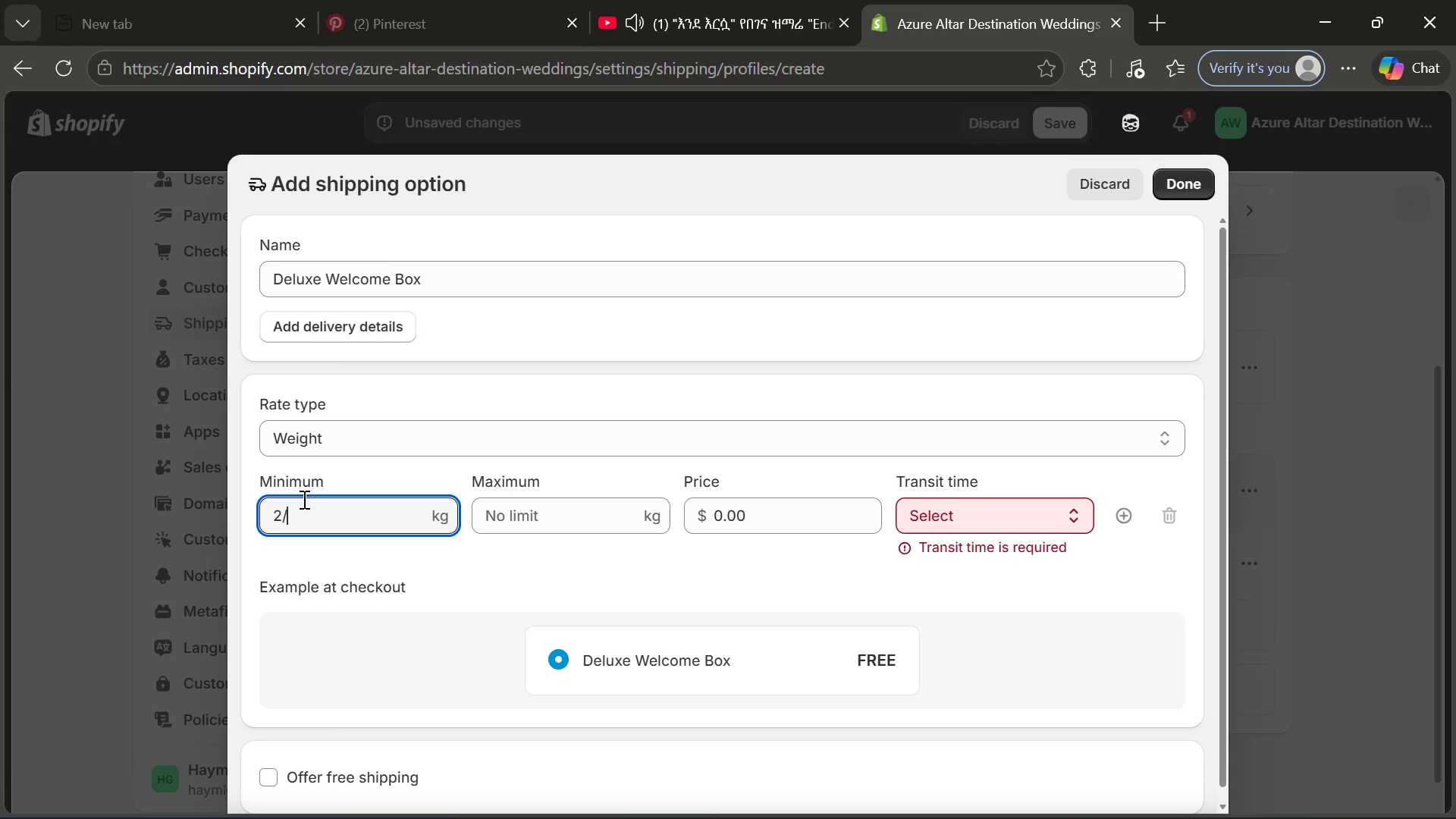 
key(Alt+Control+F14)
 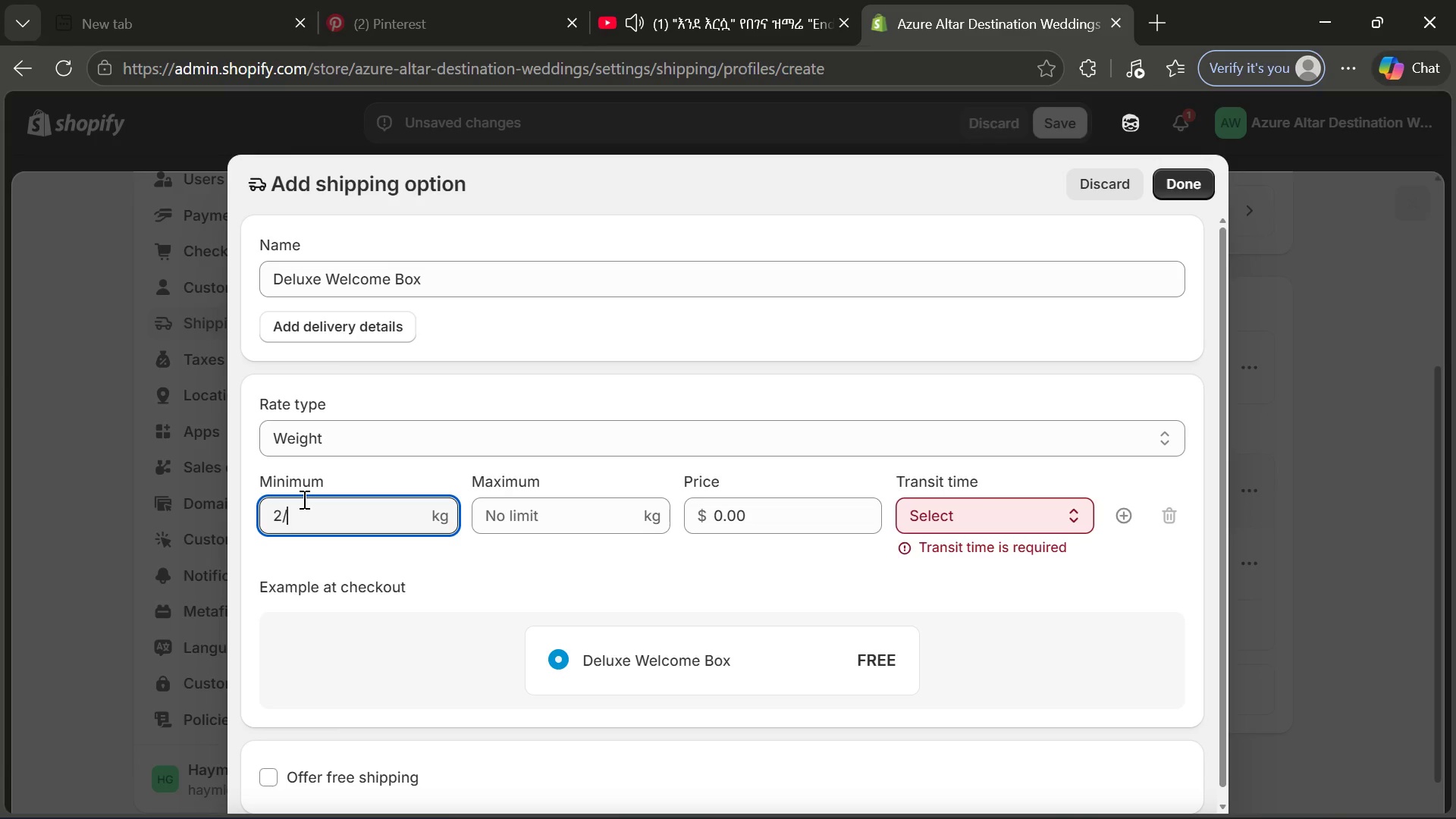 
key(Backspace)
 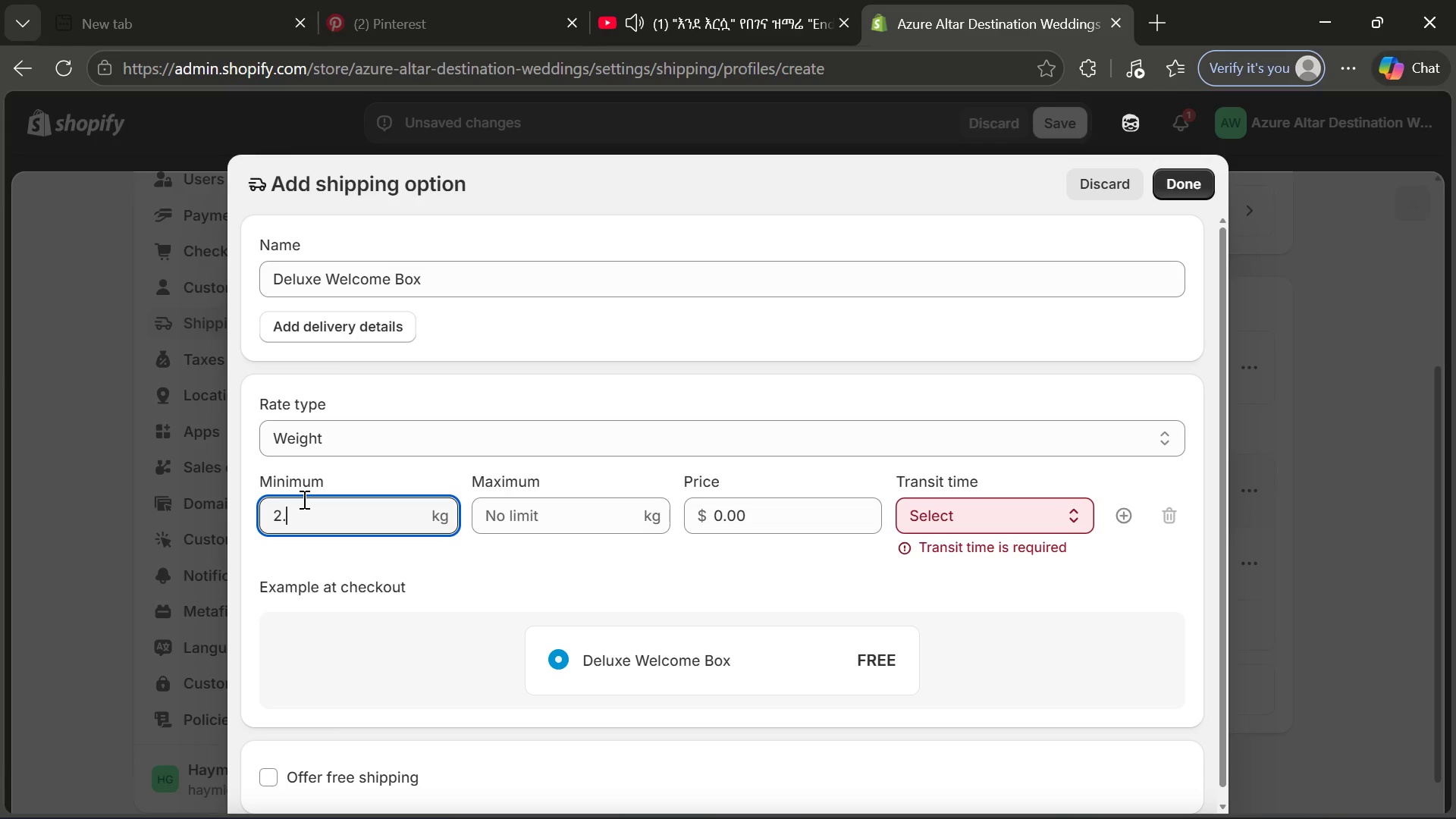 
key(Period)
 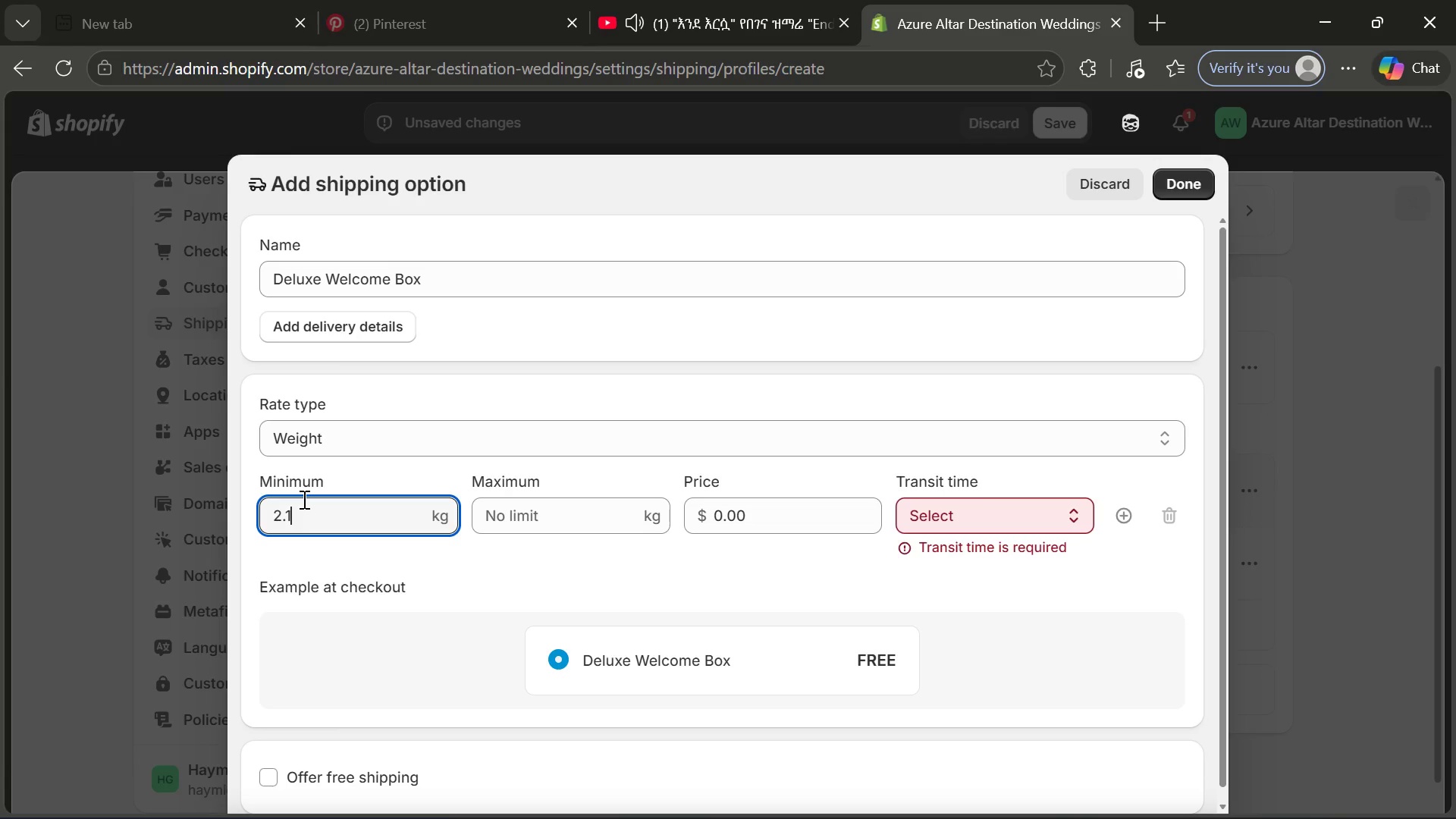 
key(1)
 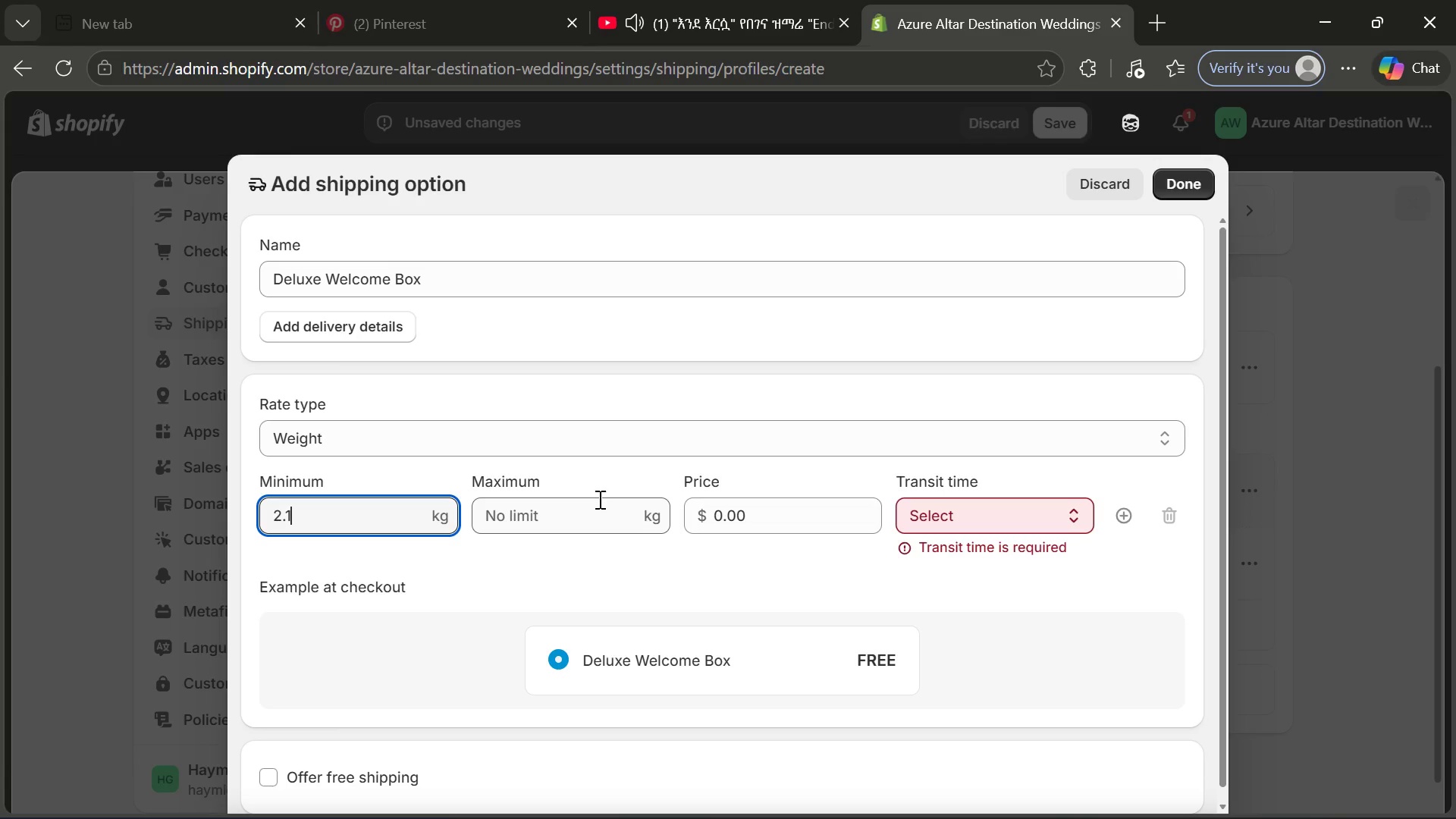 
left_click([590, 509])
 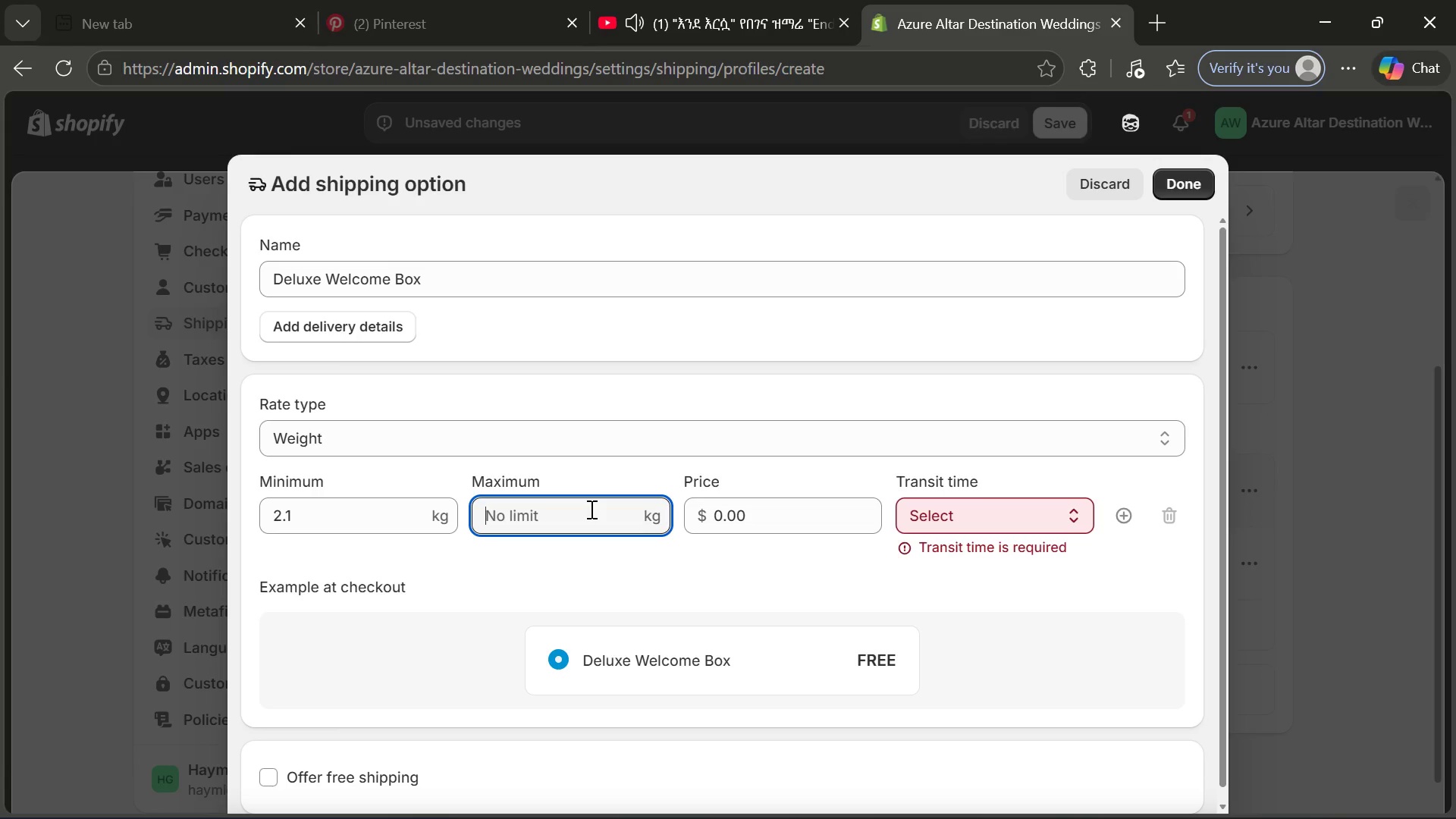 
wait(5.38)
 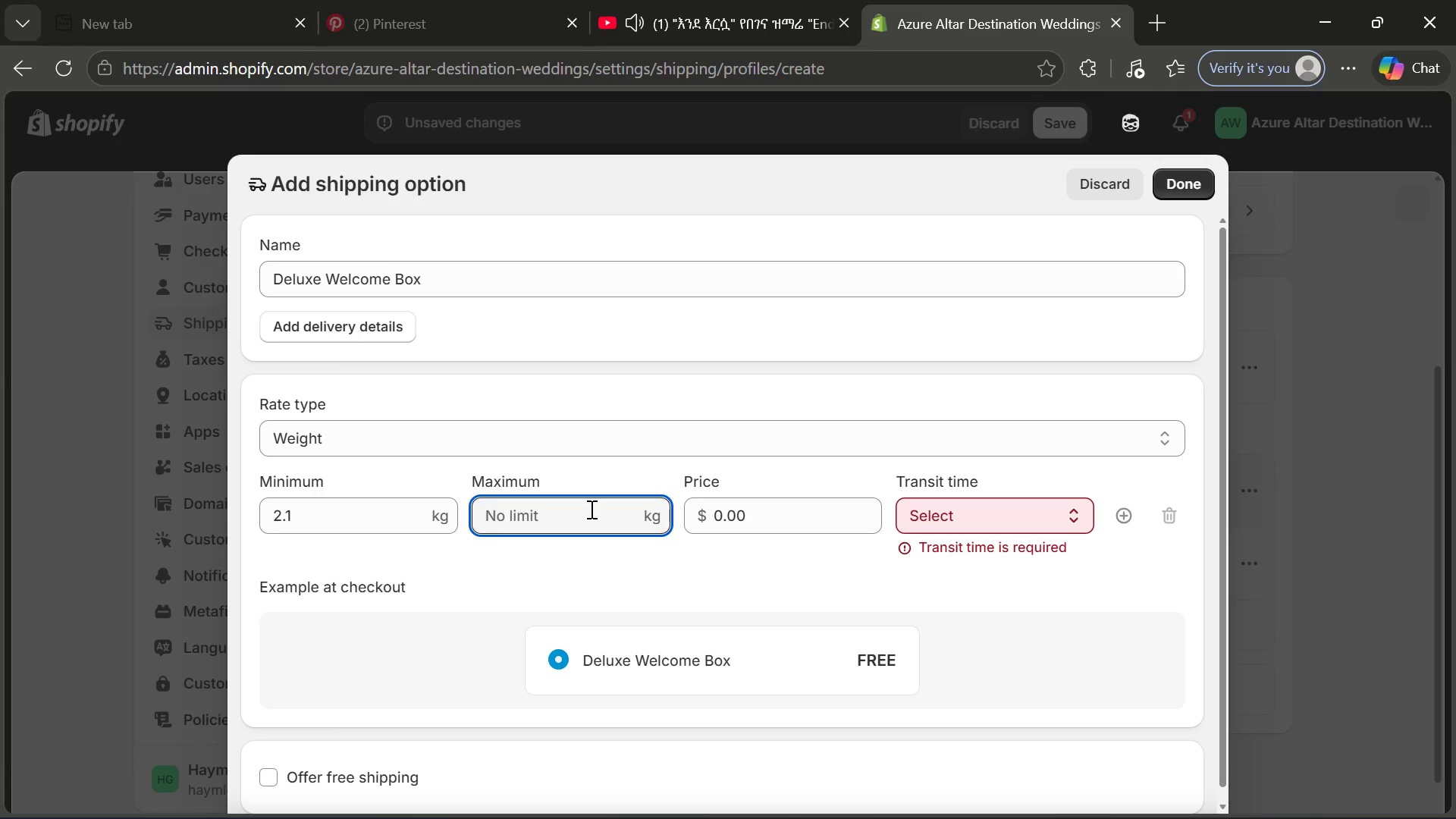 
type(19)
key(Backspace)
type(0)
 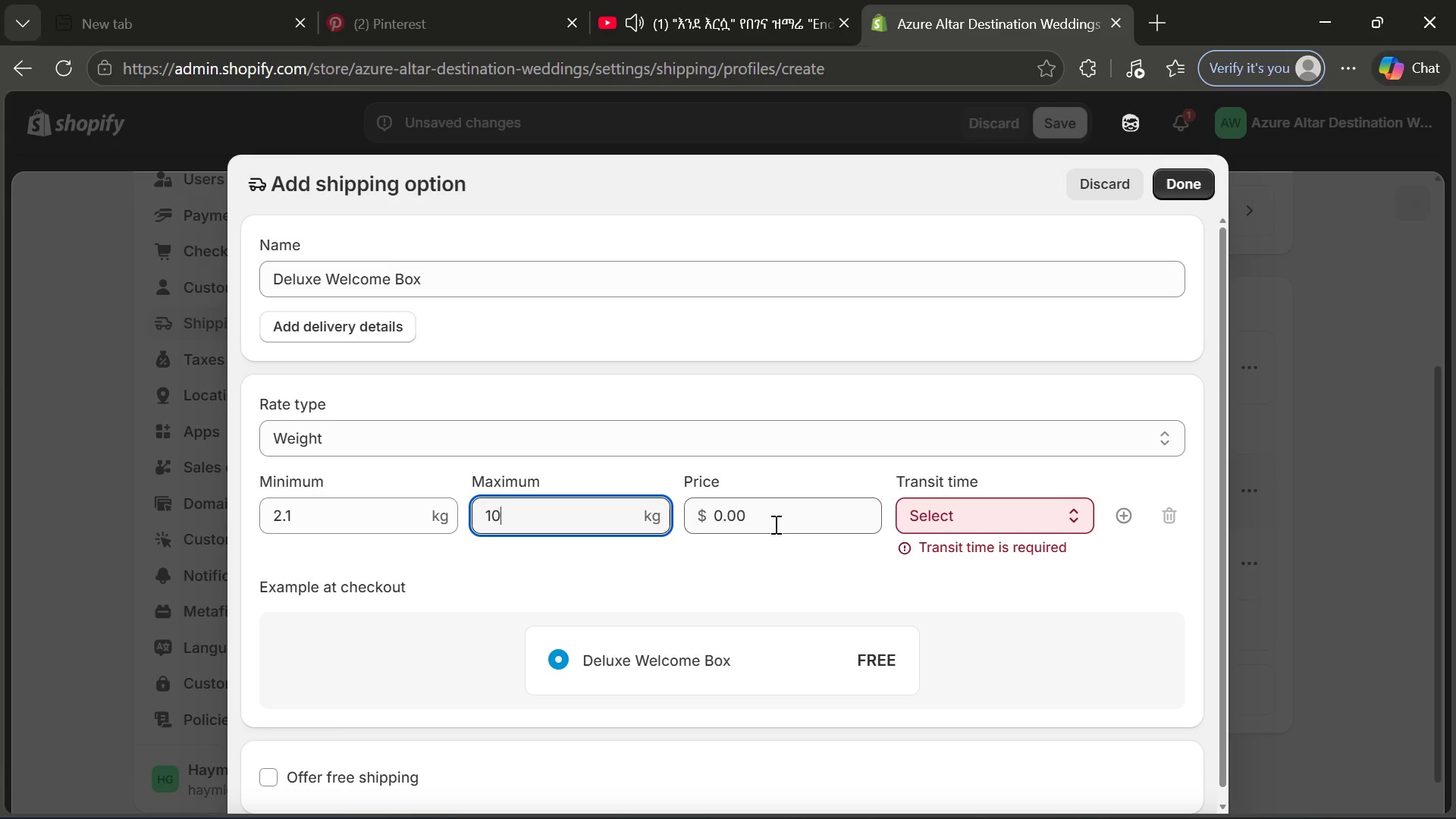 
left_click_drag(start_coordinate=[775, 519], to_coordinate=[693, 518])
 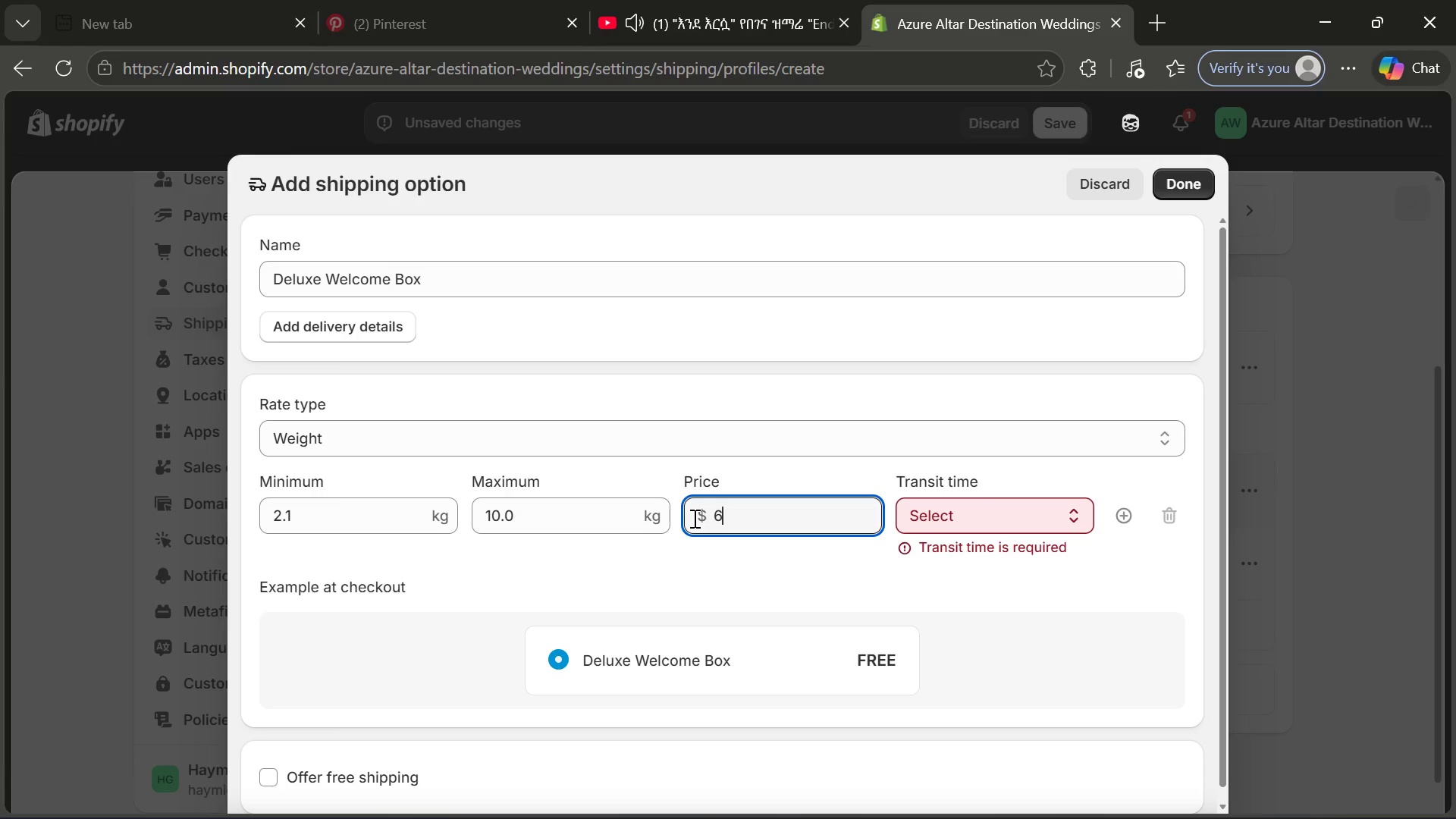 
type(65)
 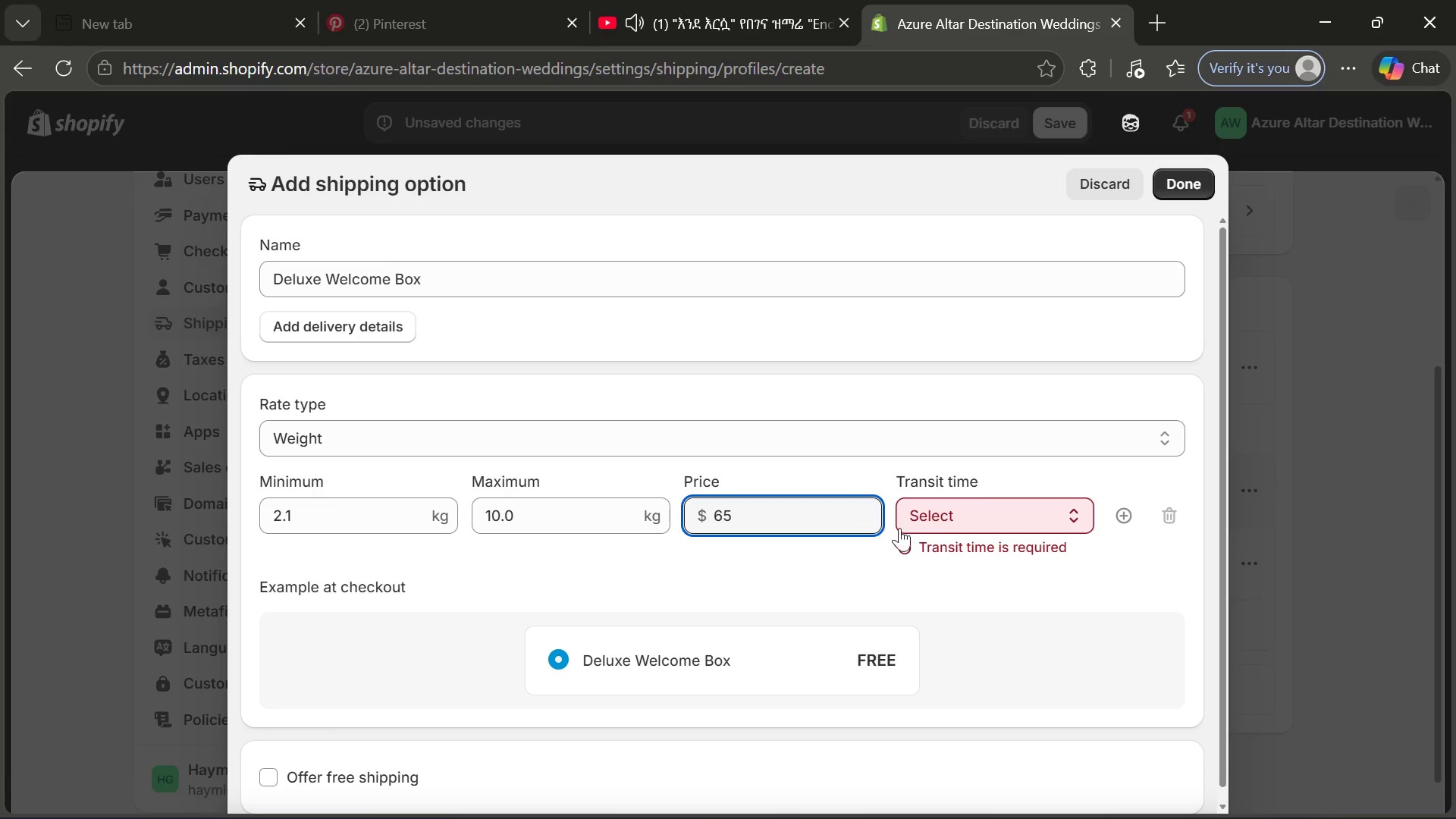 
left_click([968, 521])
 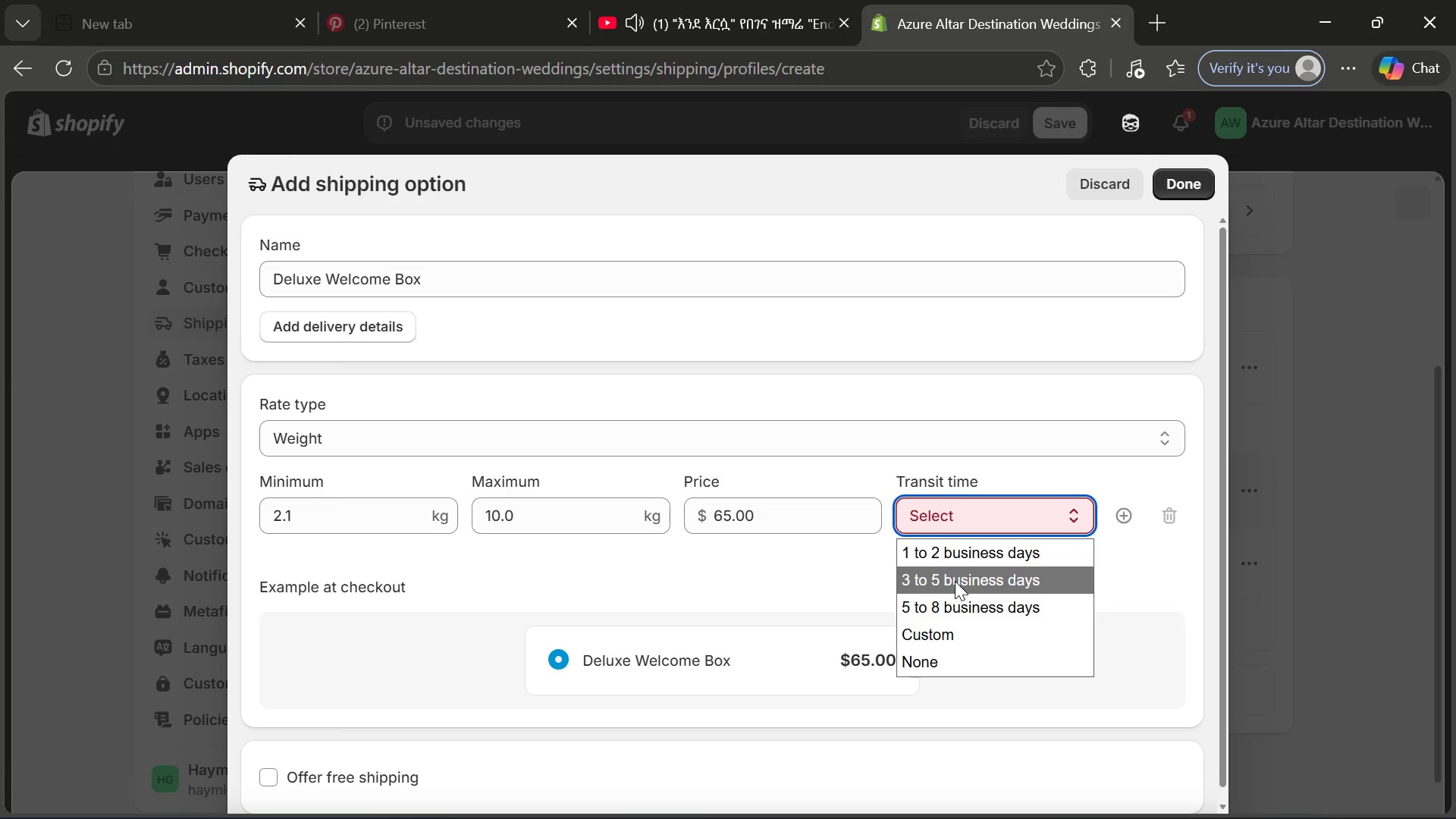 
left_click([955, 581])
 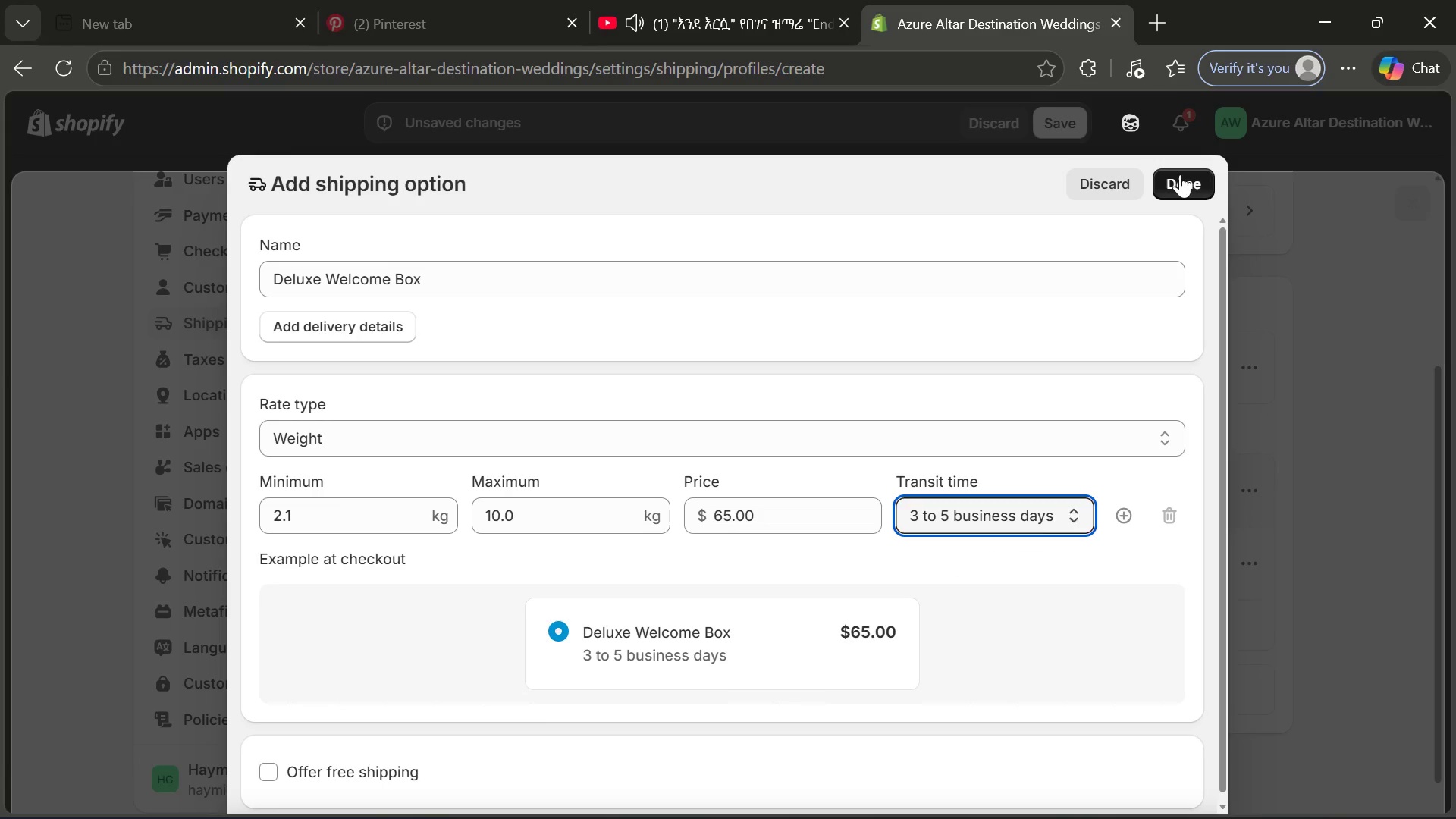 
left_click([1180, 174])
 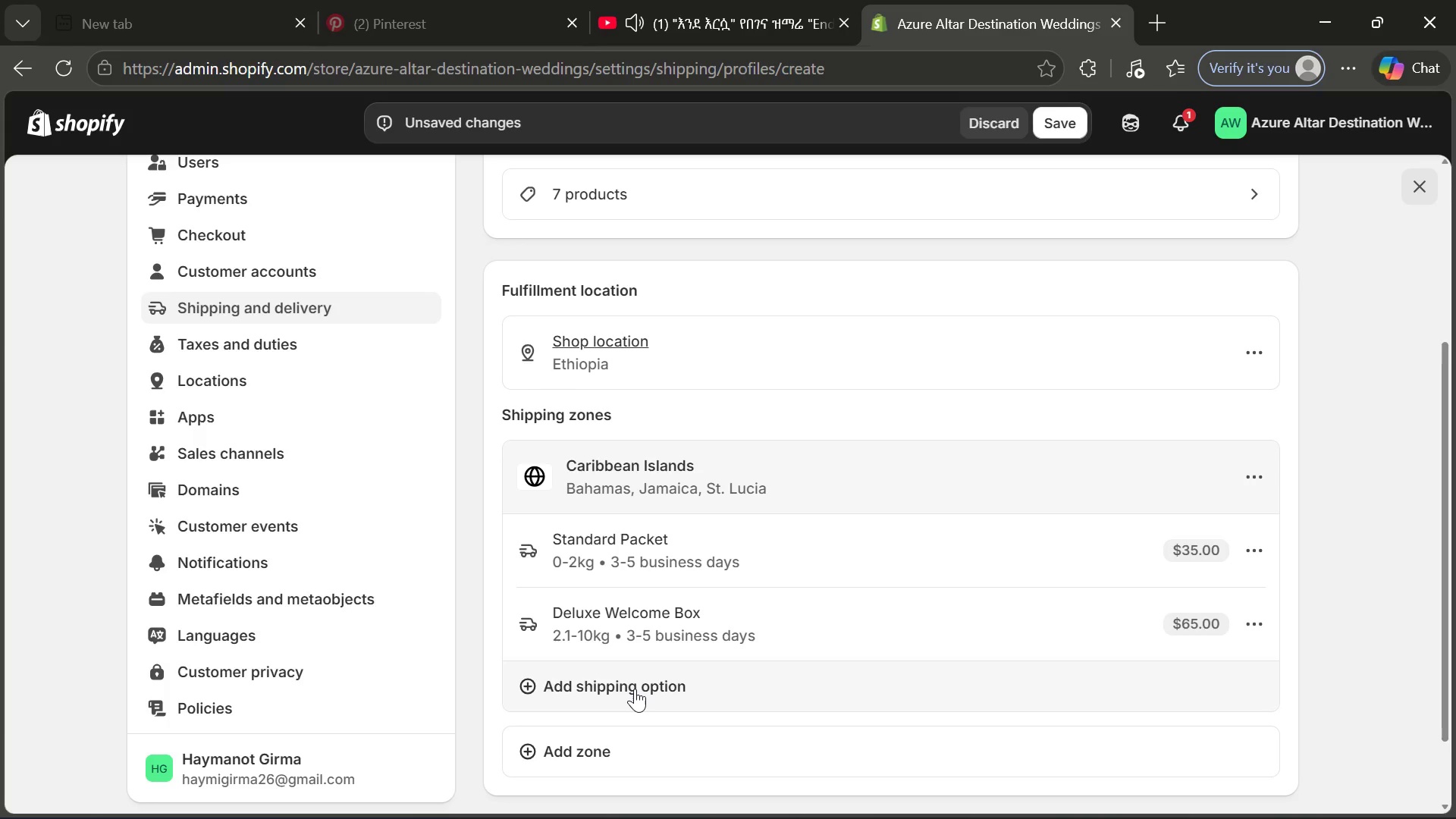 
left_click([632, 689])
 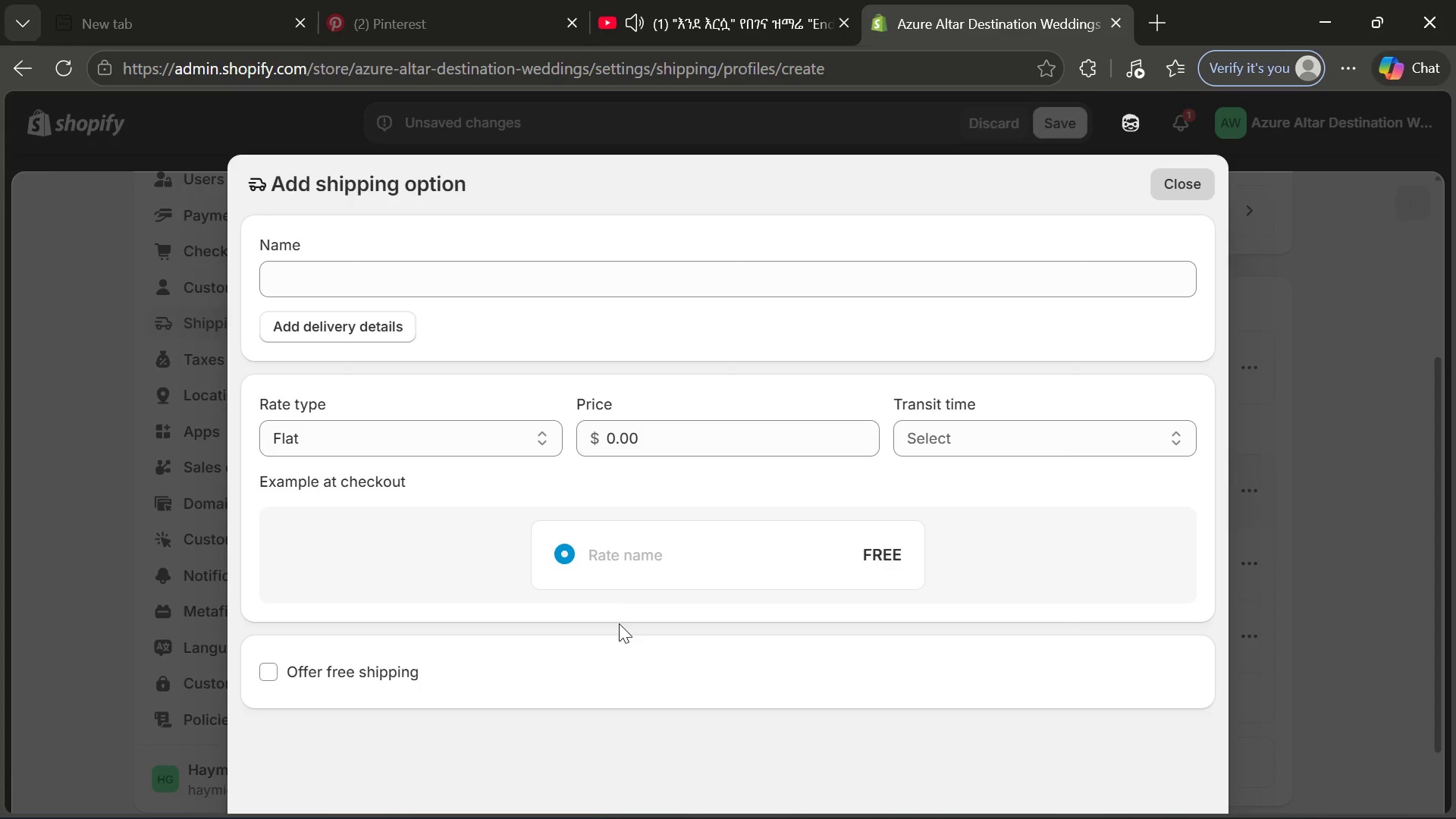 
left_click([508, 441])
 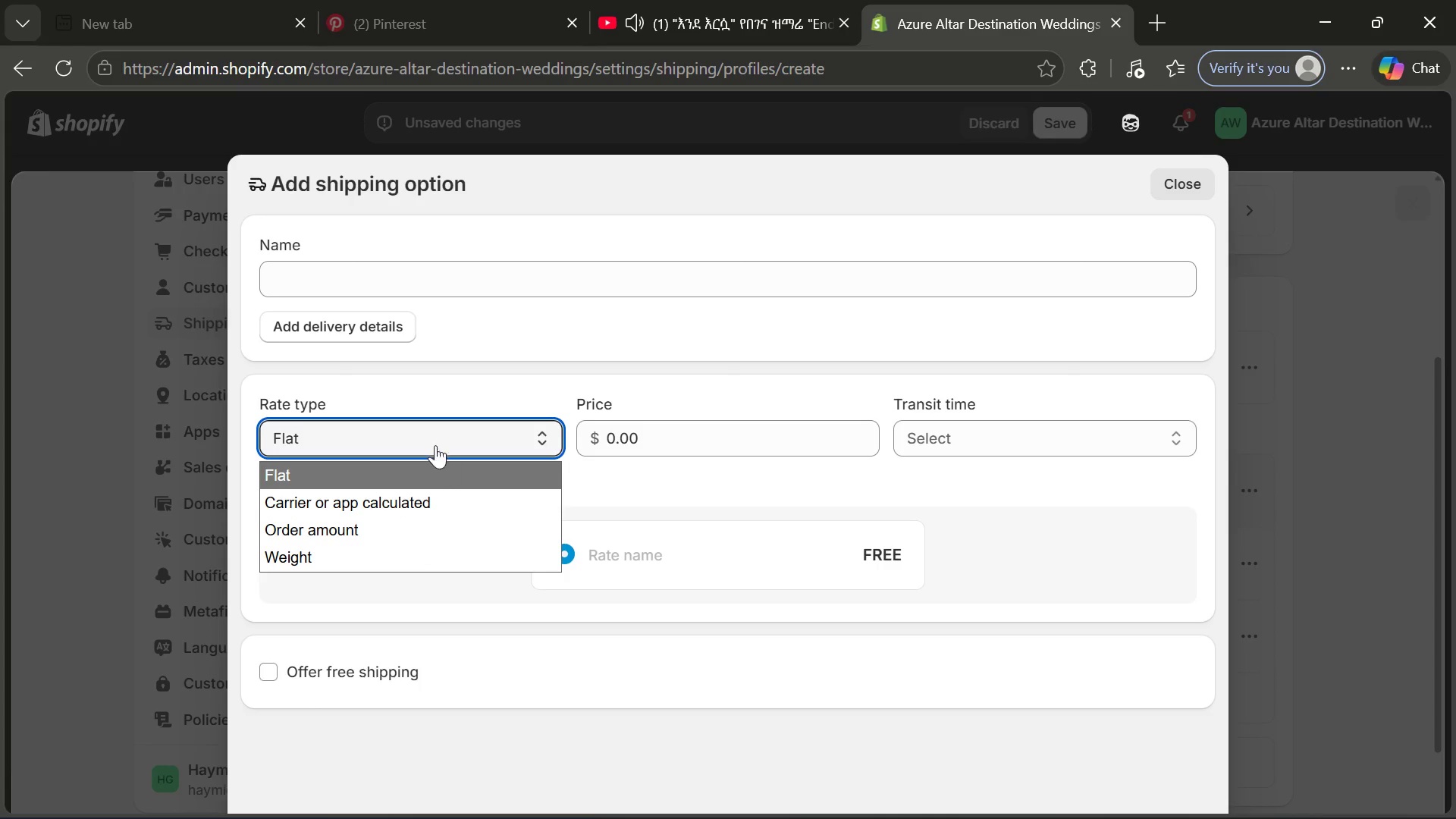 
left_click([442, 284])
 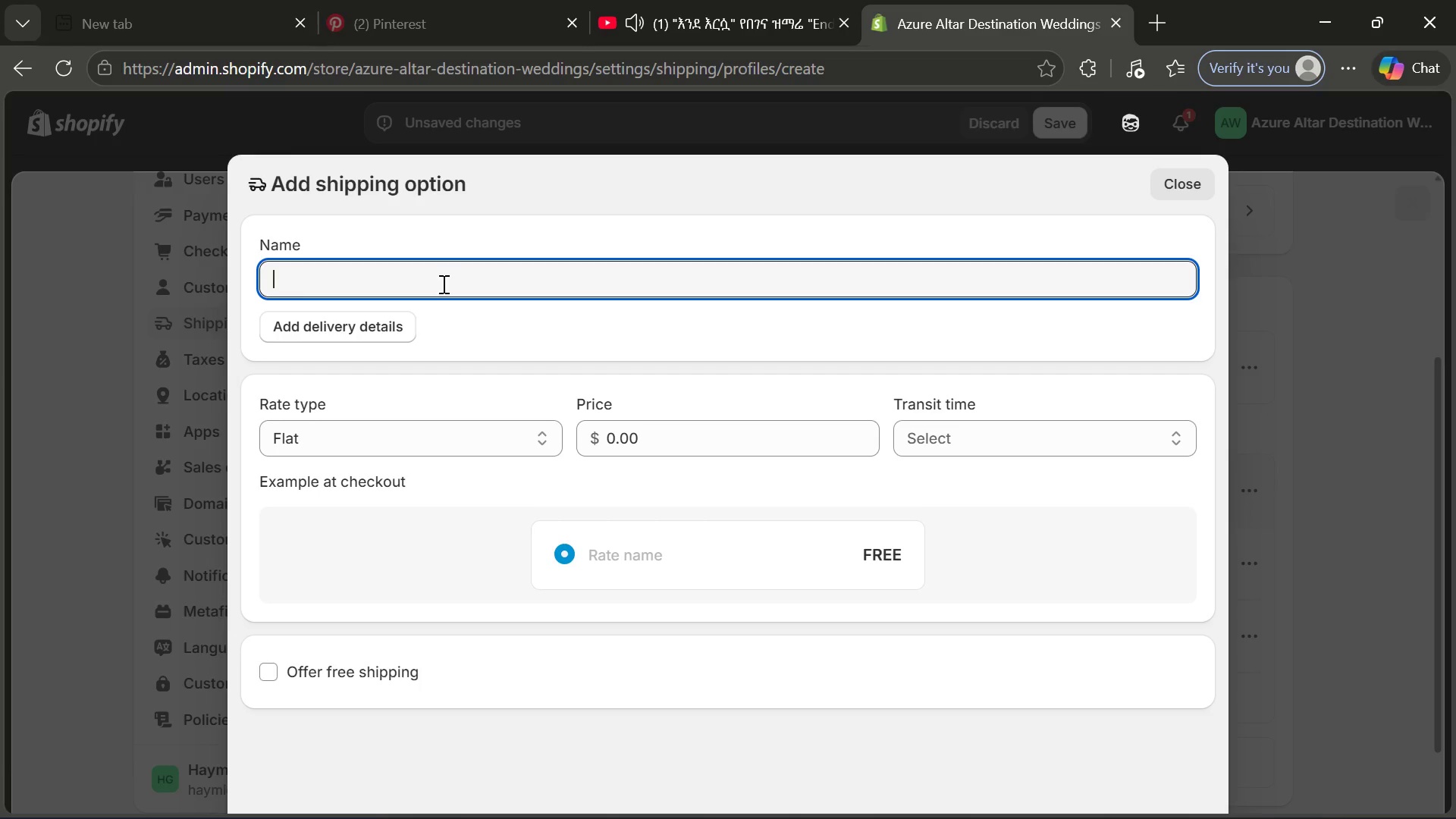 
type(PR)
key(Backspace)
type(riority Courier)
 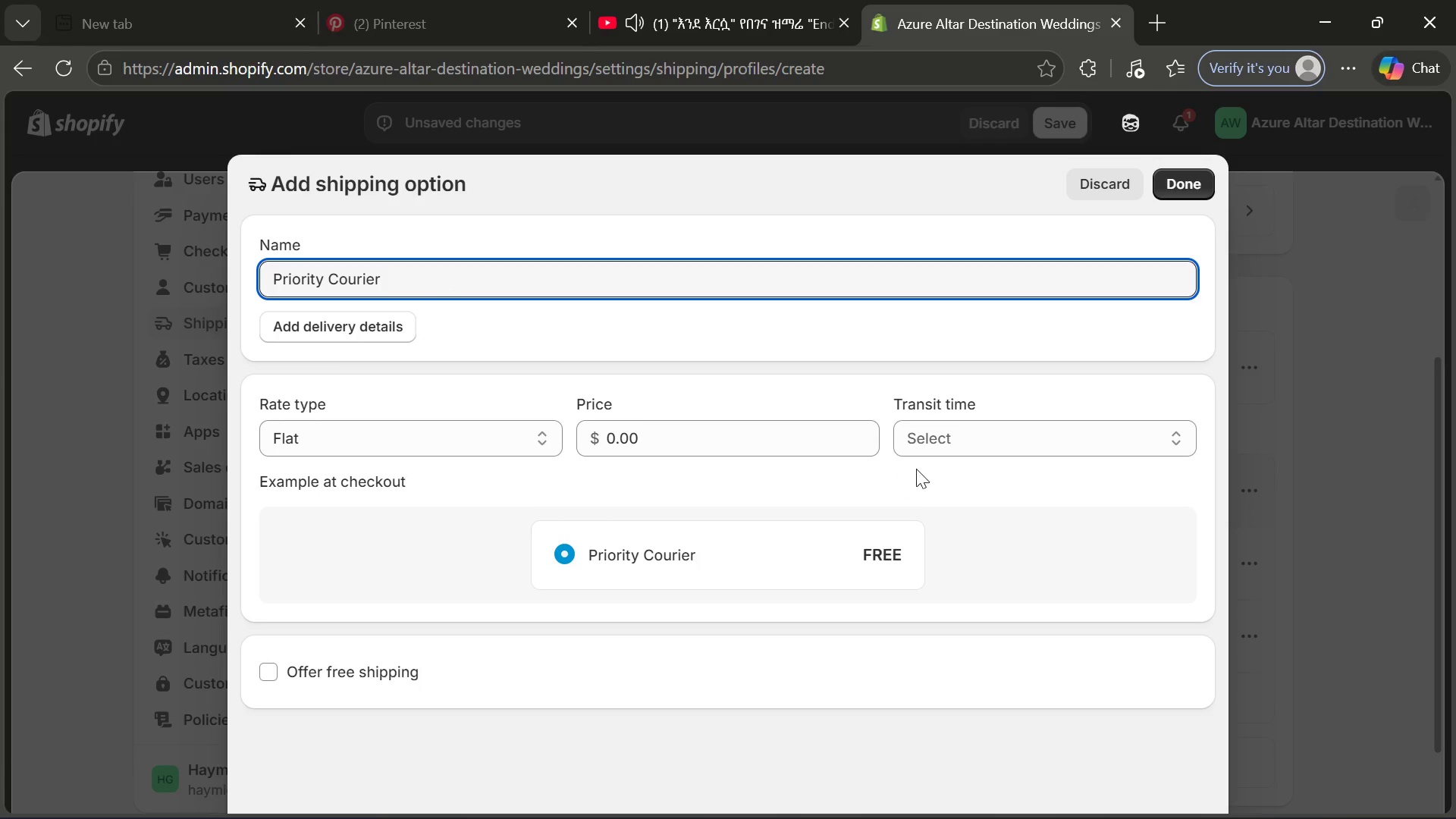 
left_click([944, 450])
 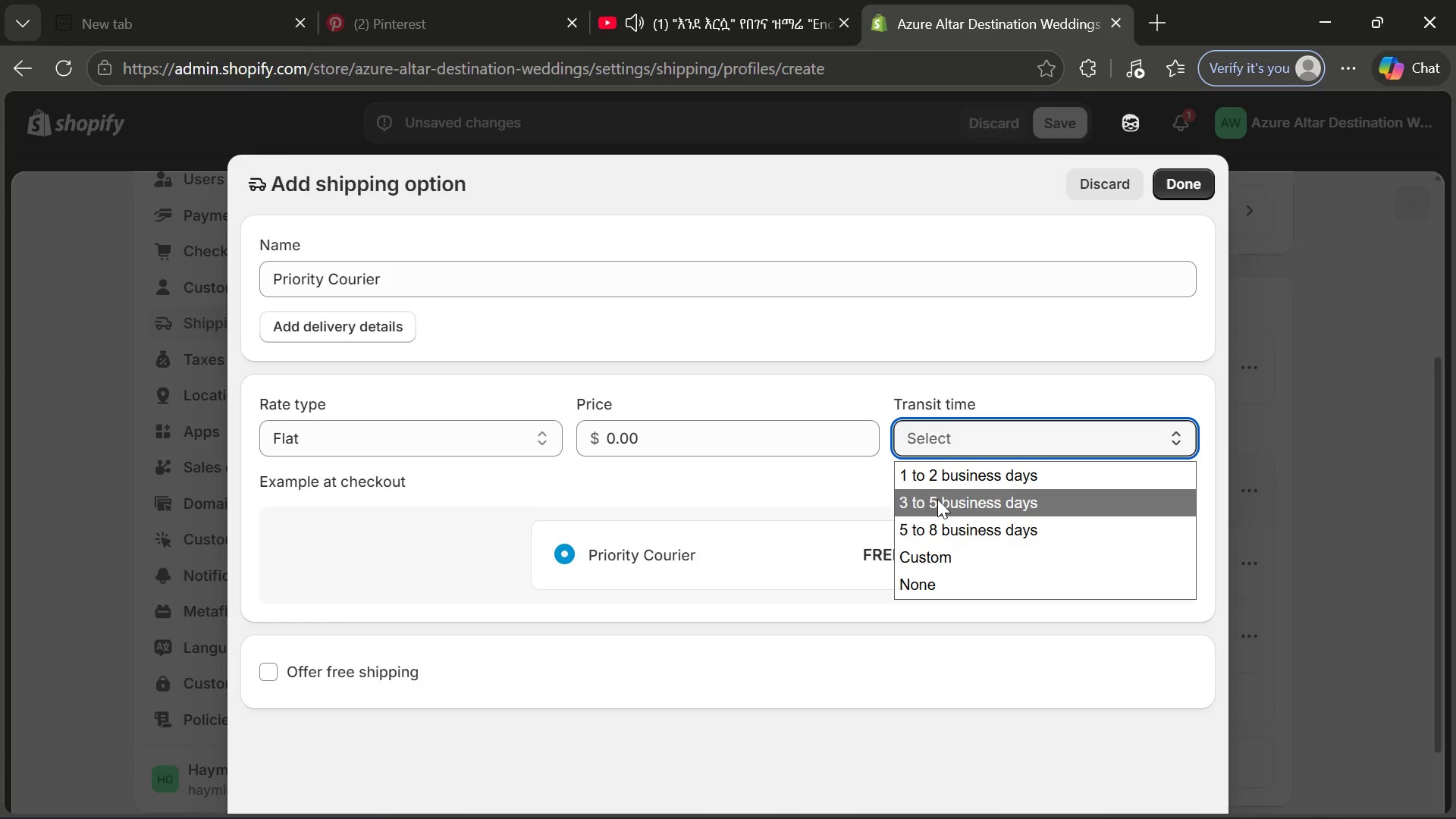 
left_click([937, 499])
 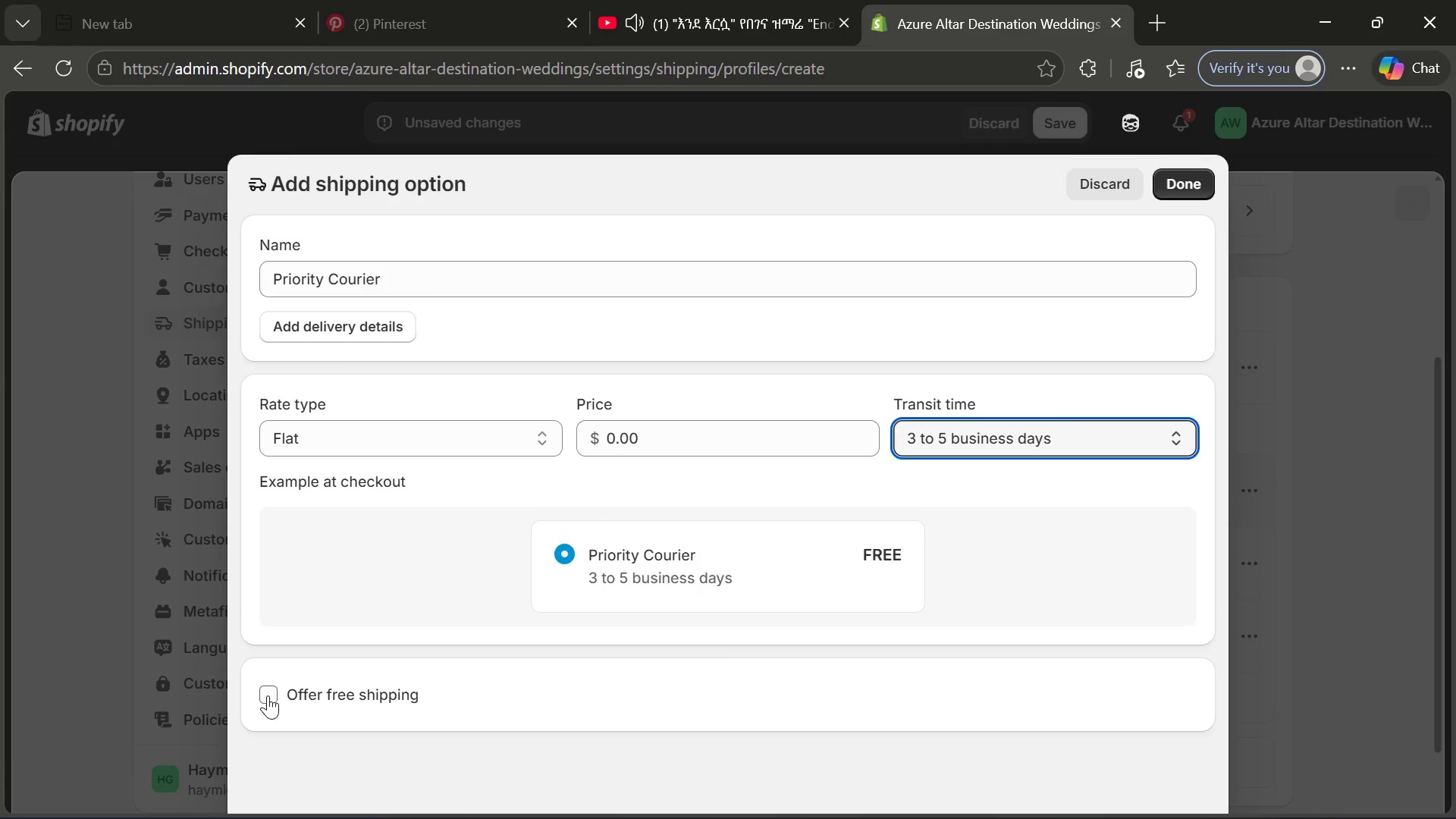 
left_click([268, 695])
 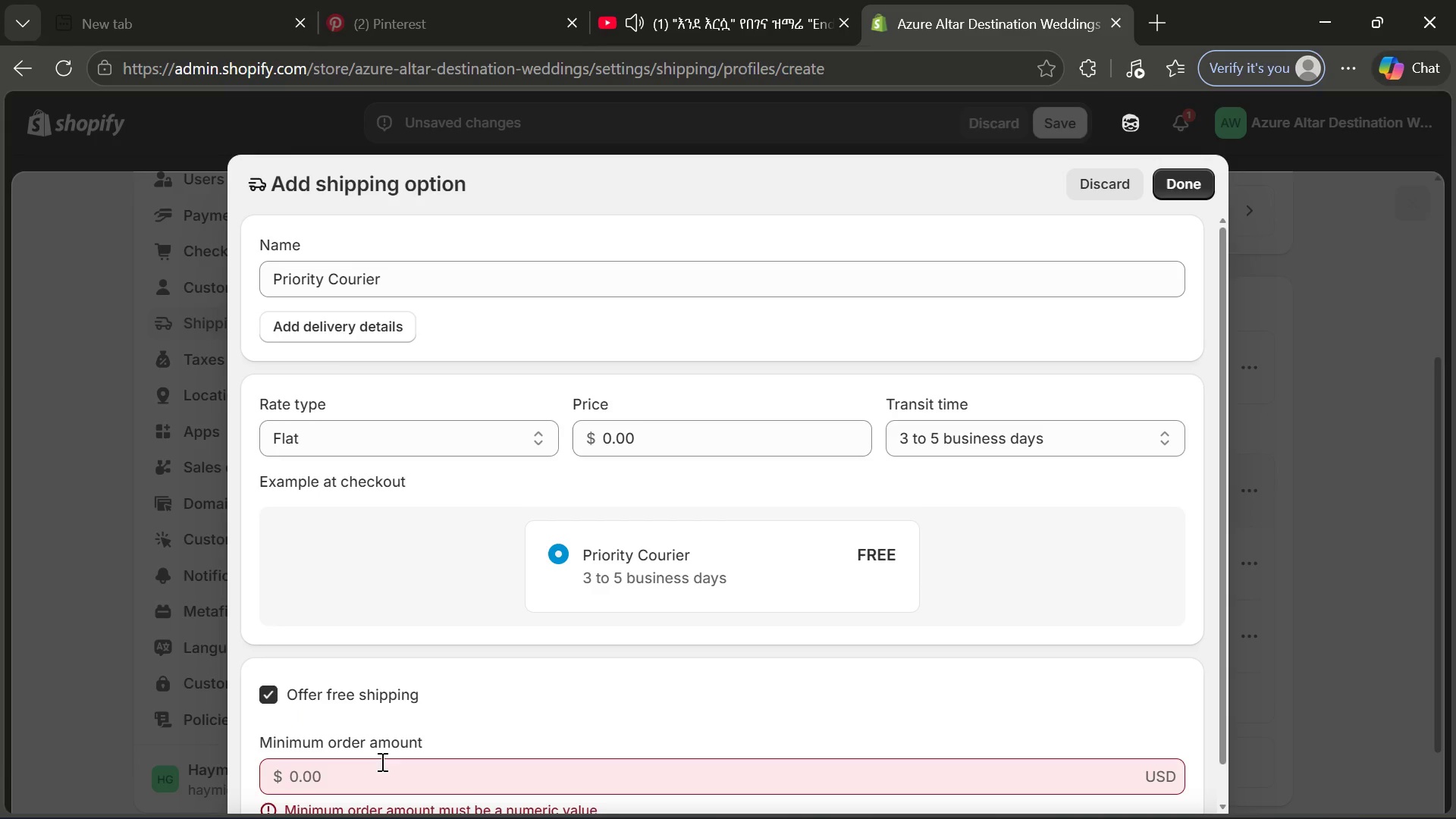 
left_click([381, 761])
 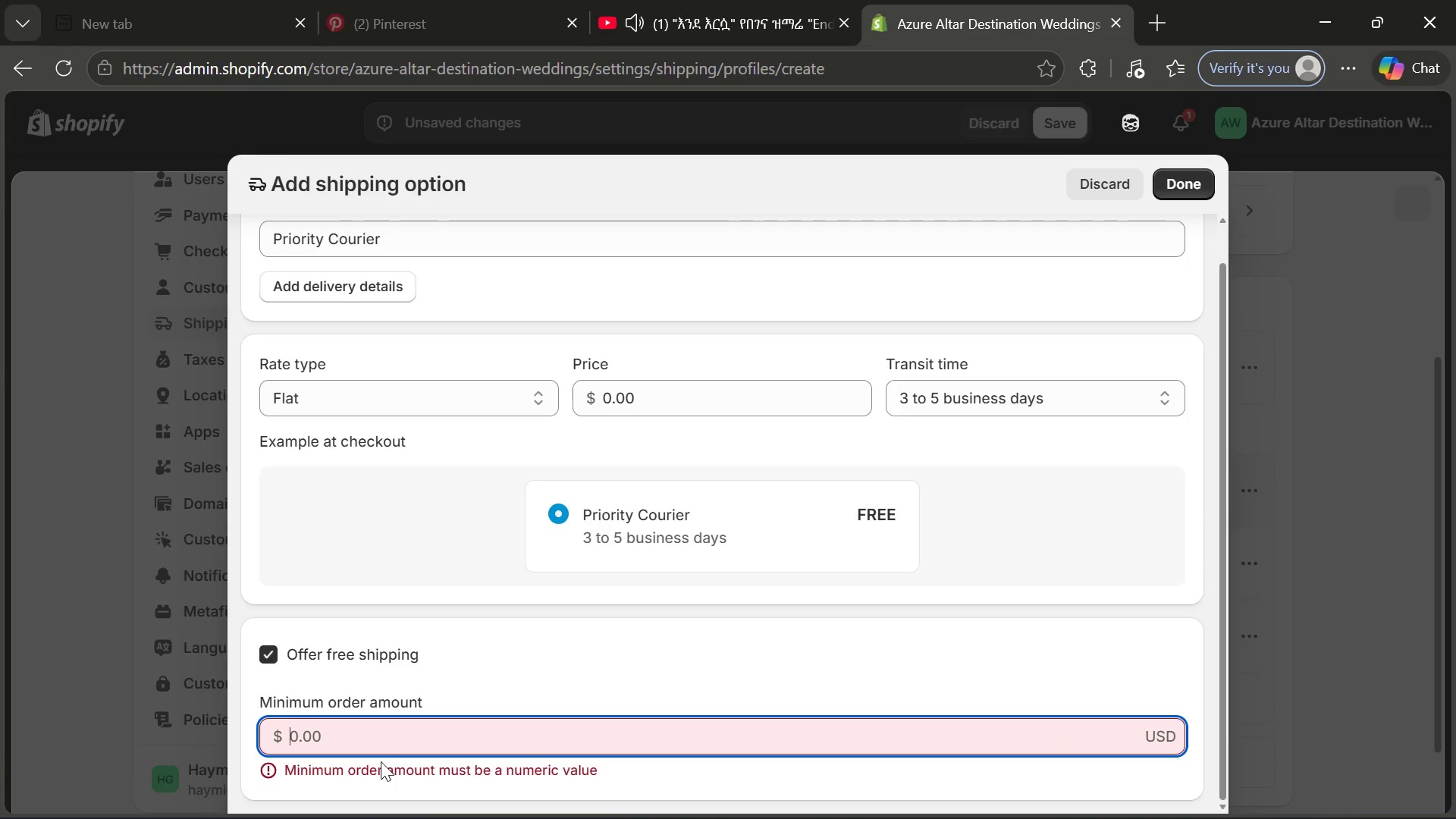 
type(300)
 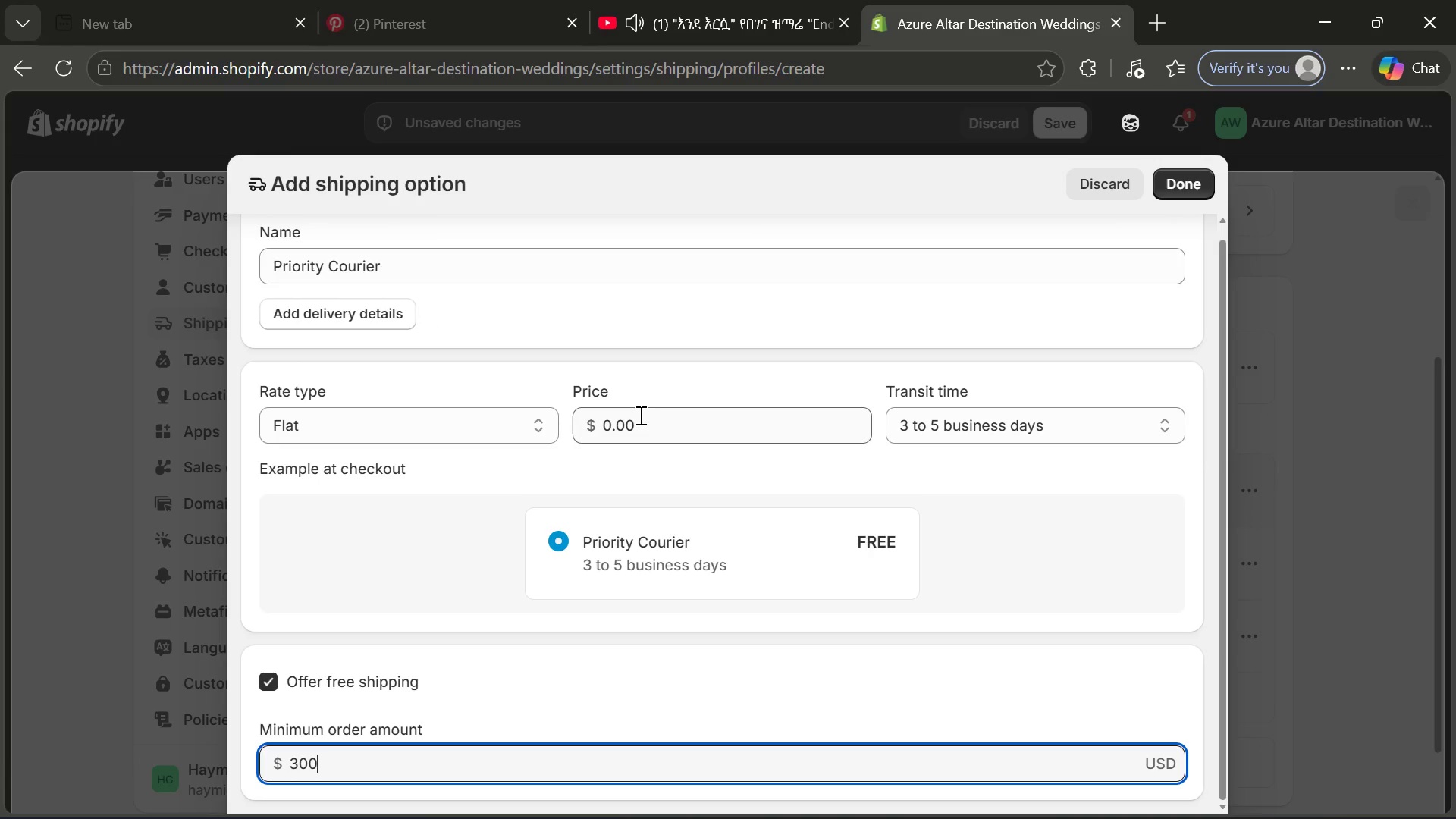 
left_click_drag(start_coordinate=[631, 413], to_coordinate=[599, 416])
 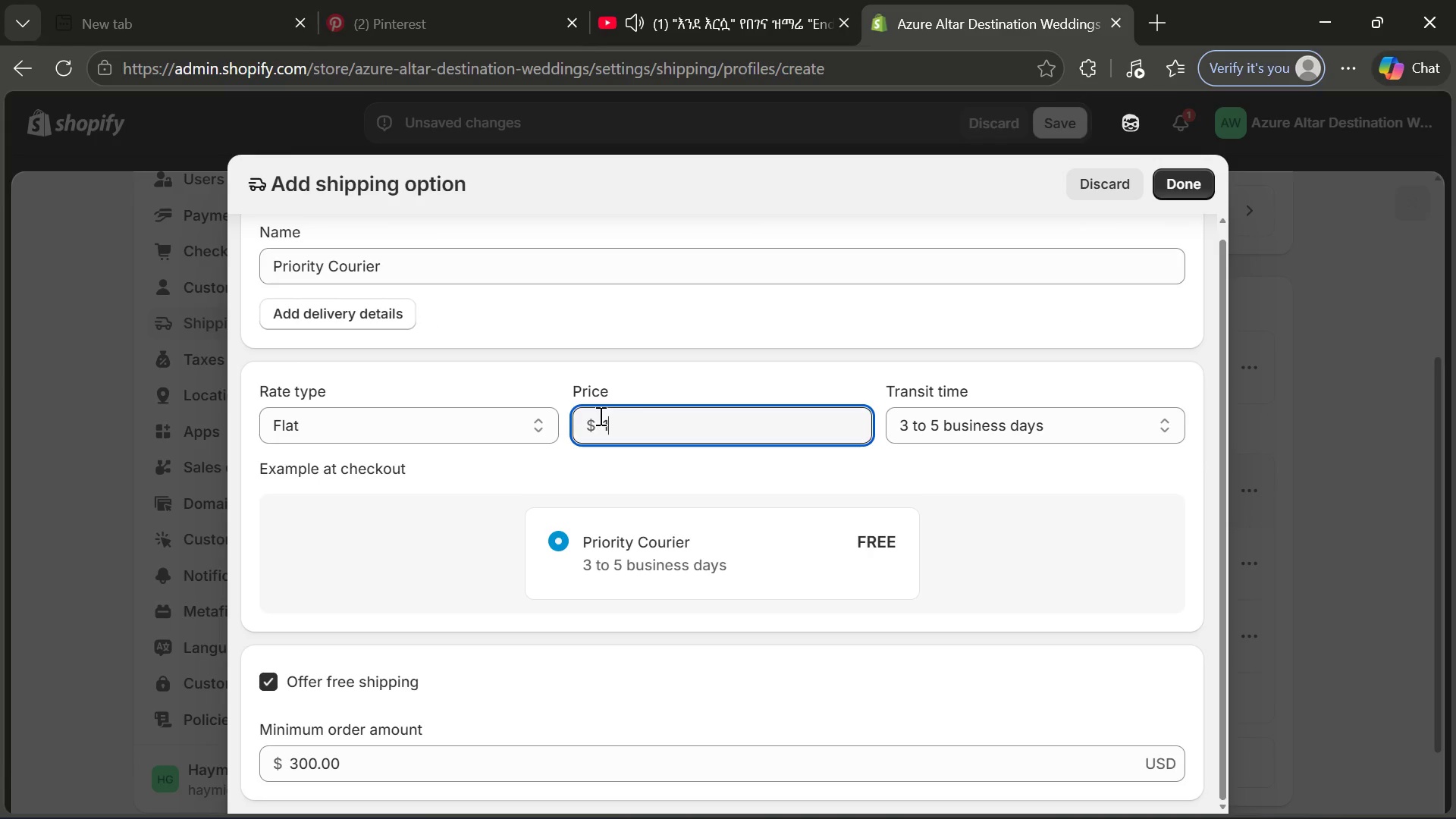 
key(1)
 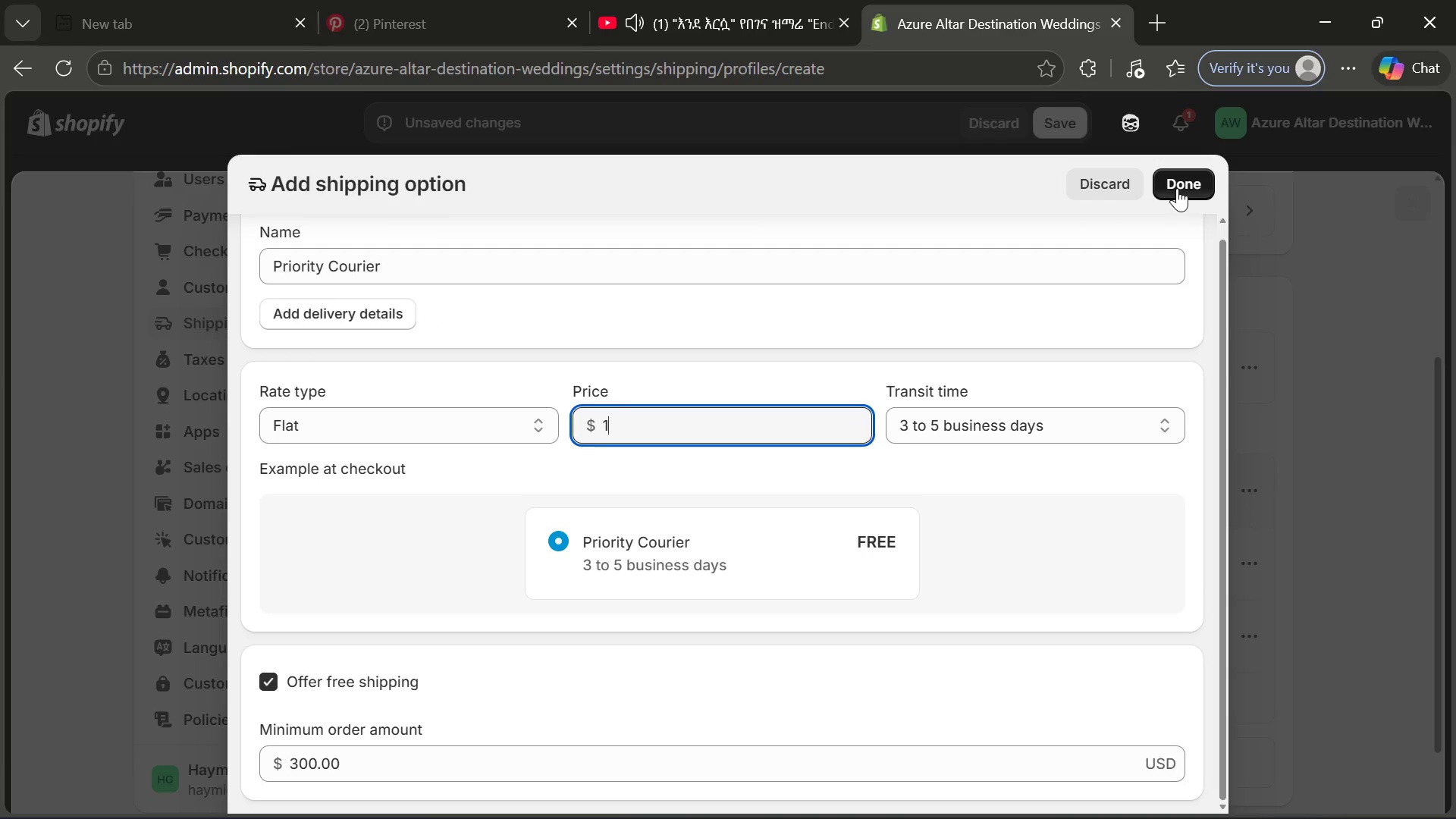 
left_click([1177, 188])
 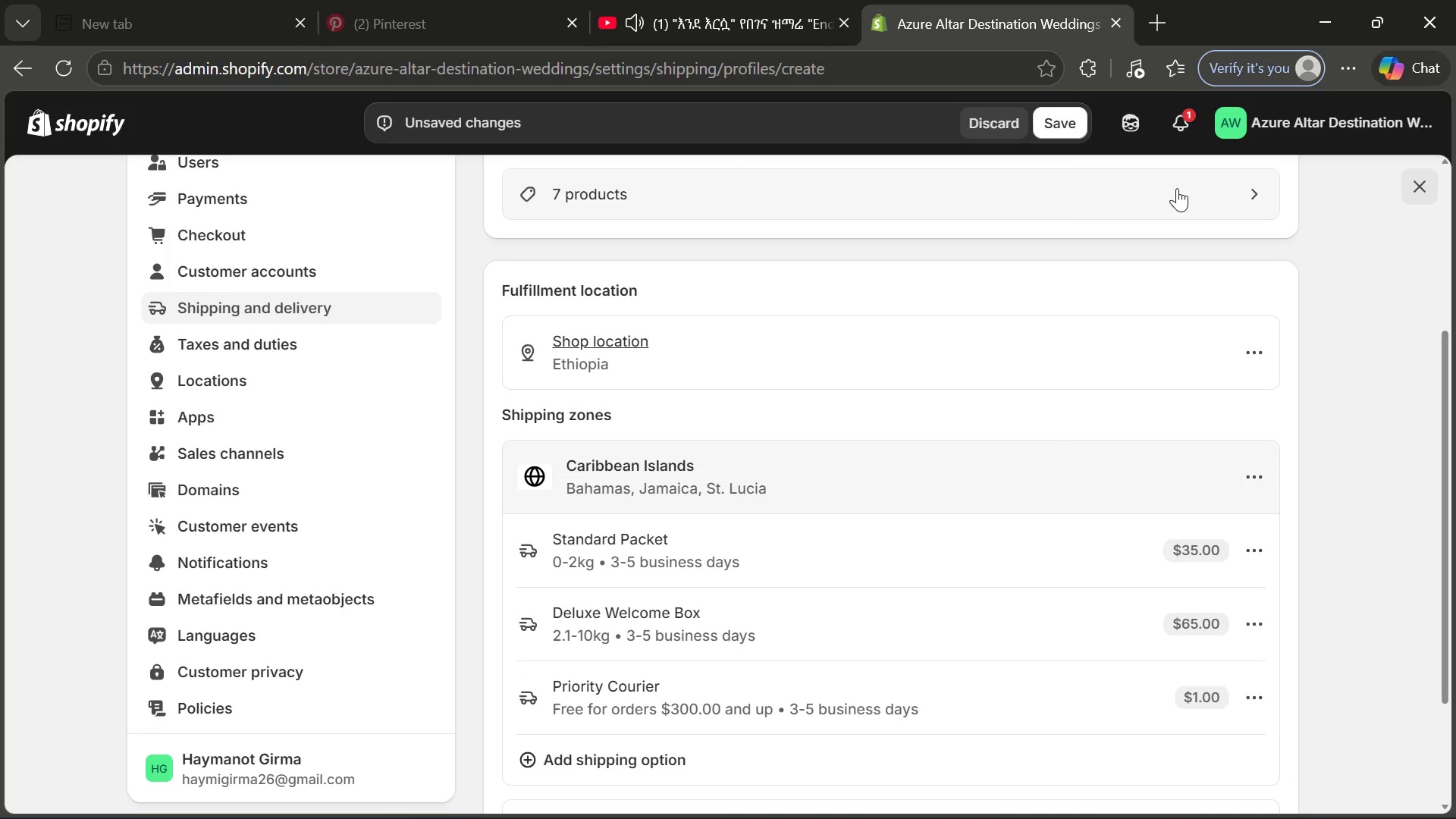 
left_click([1066, 133])
 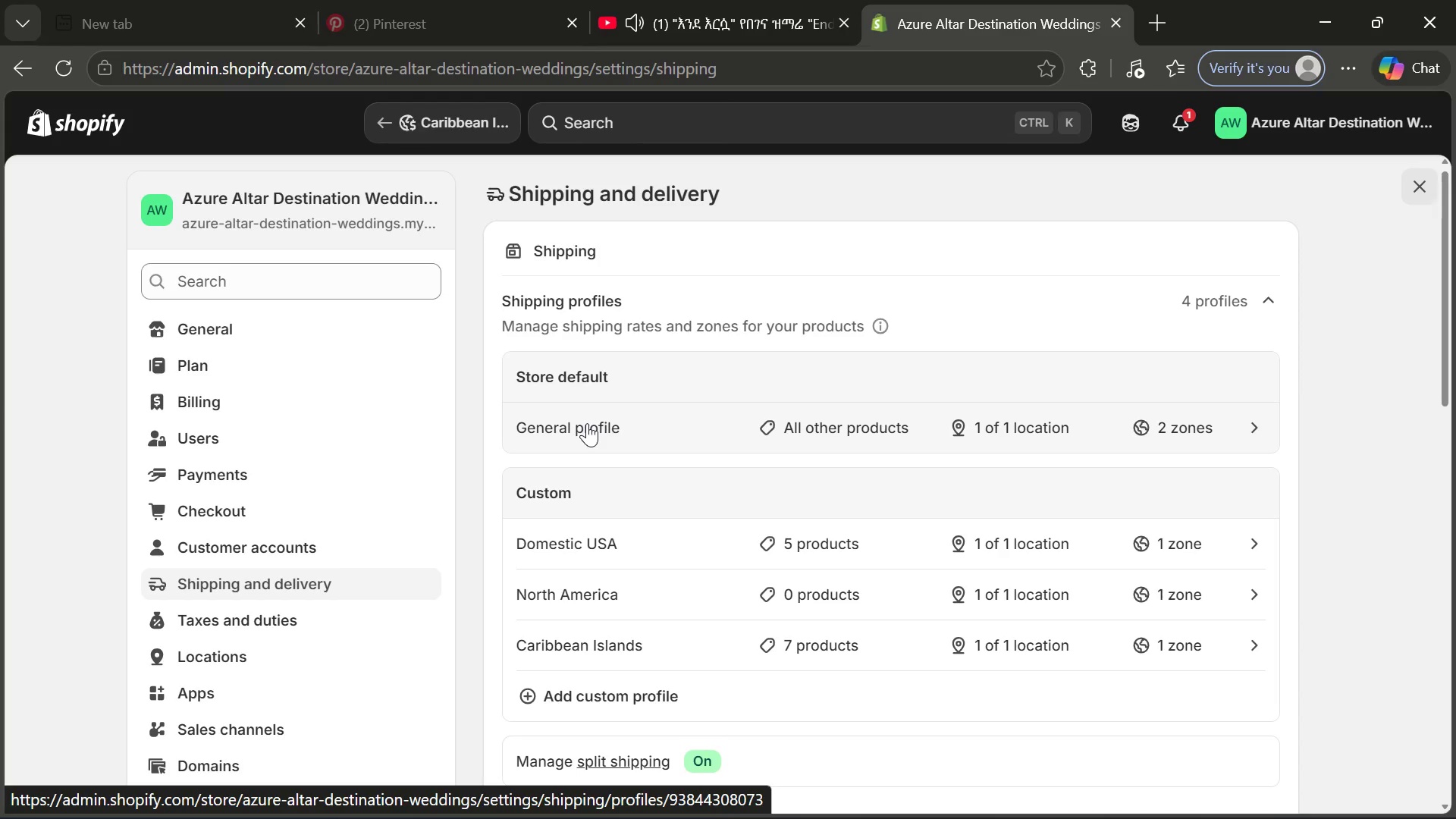 
wait(136.88)
 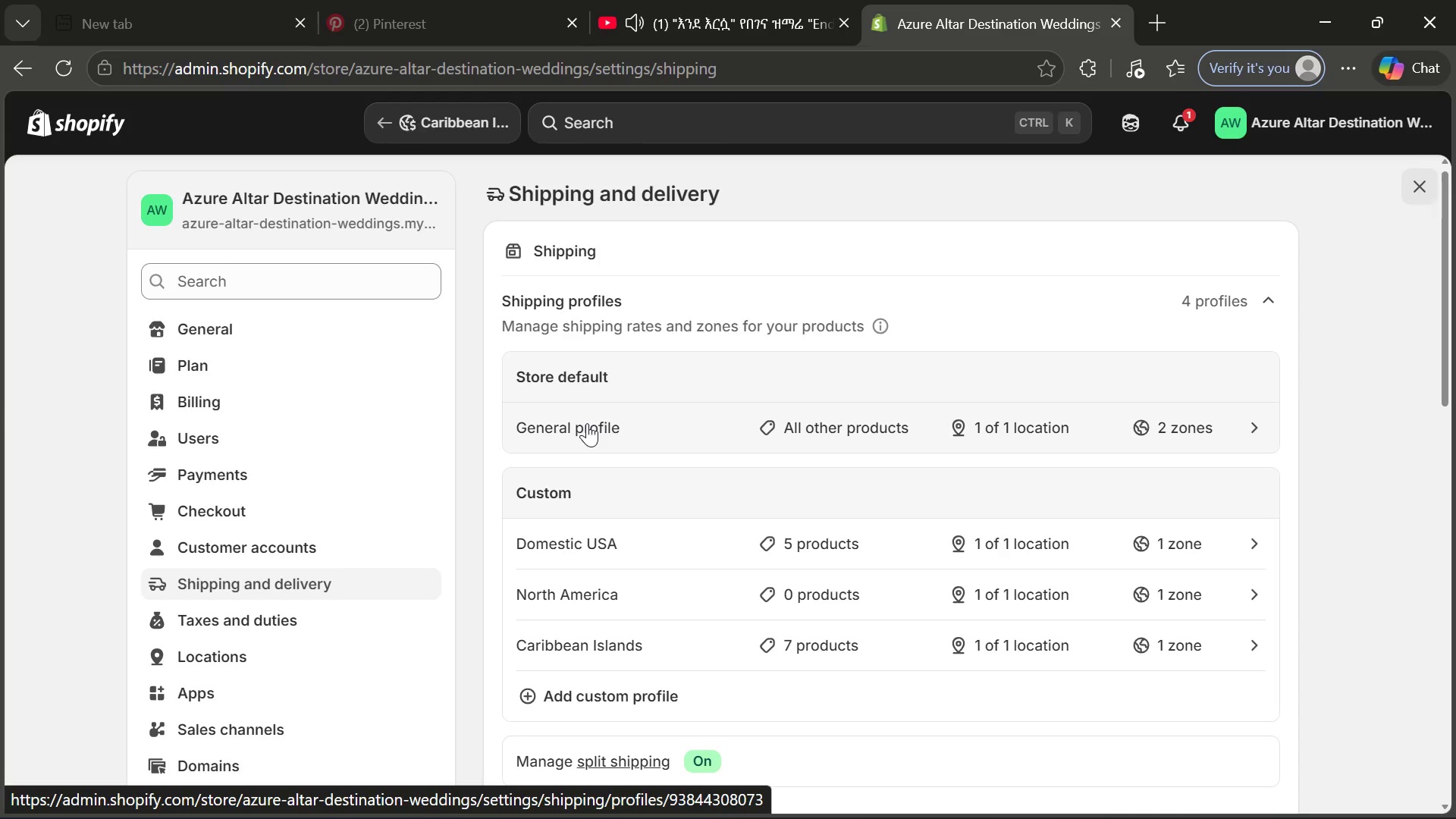 
left_click([587, 423])
 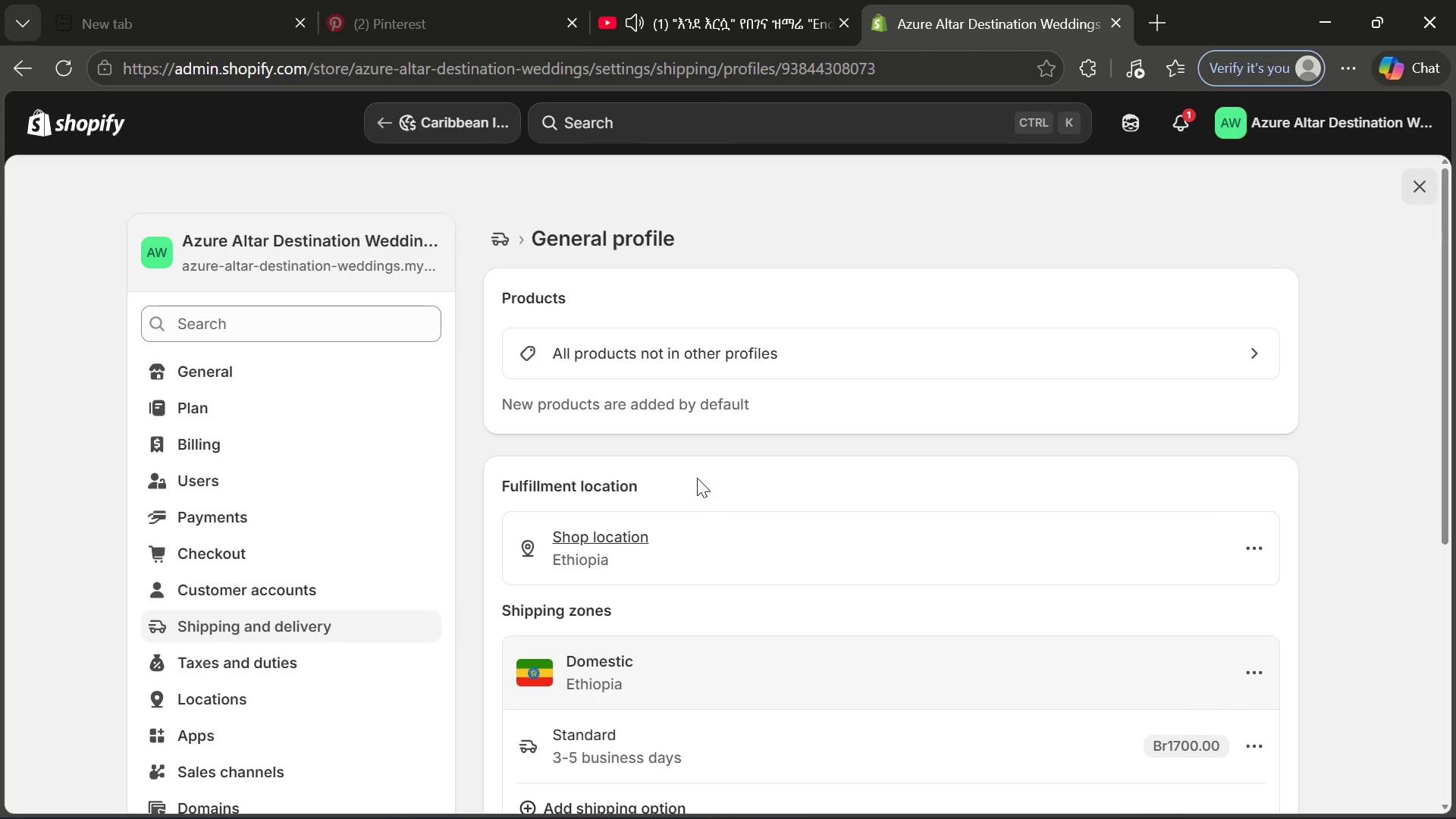 
wait(13.65)
 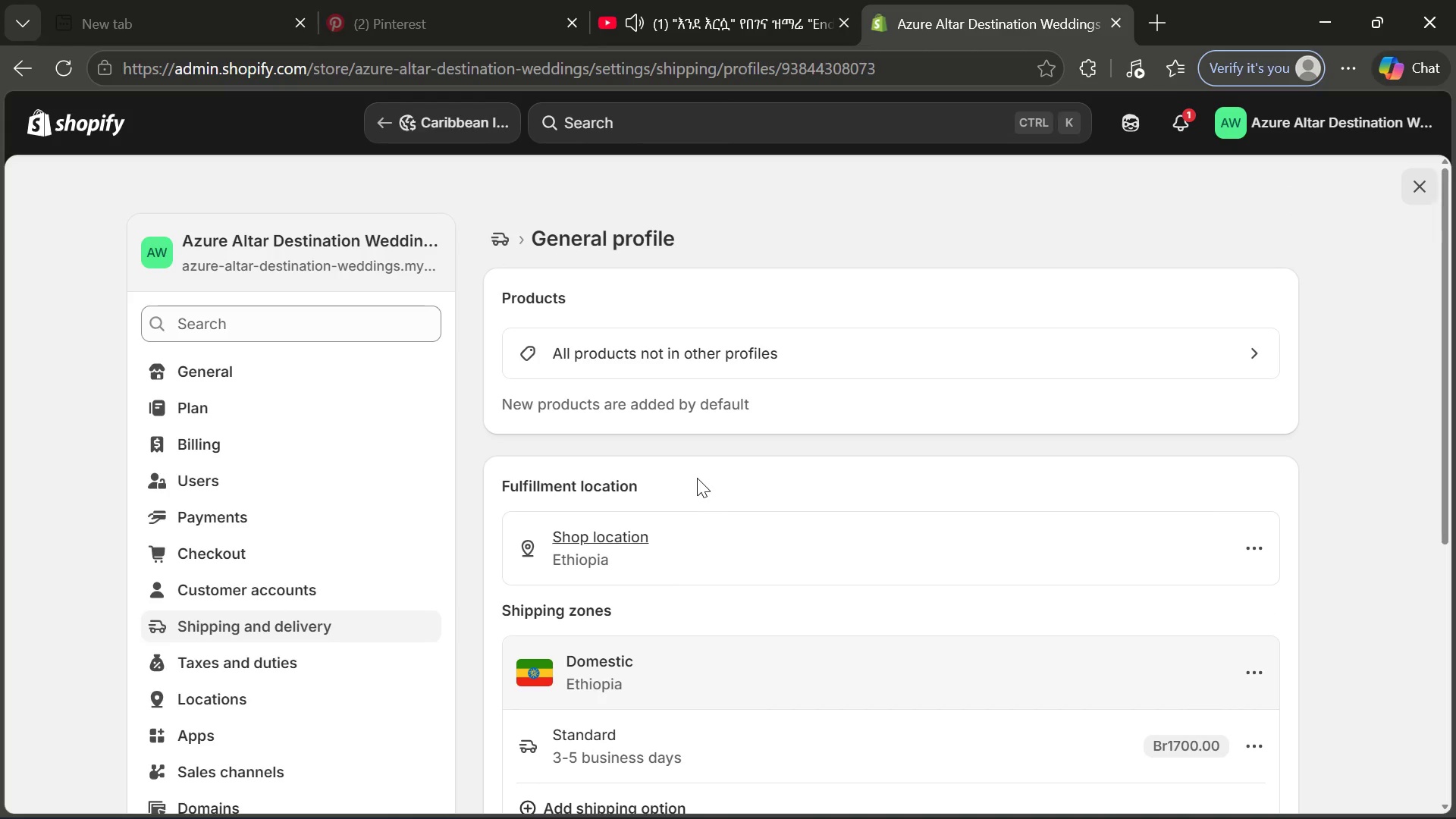 
mouse_move([601, 538])
 